 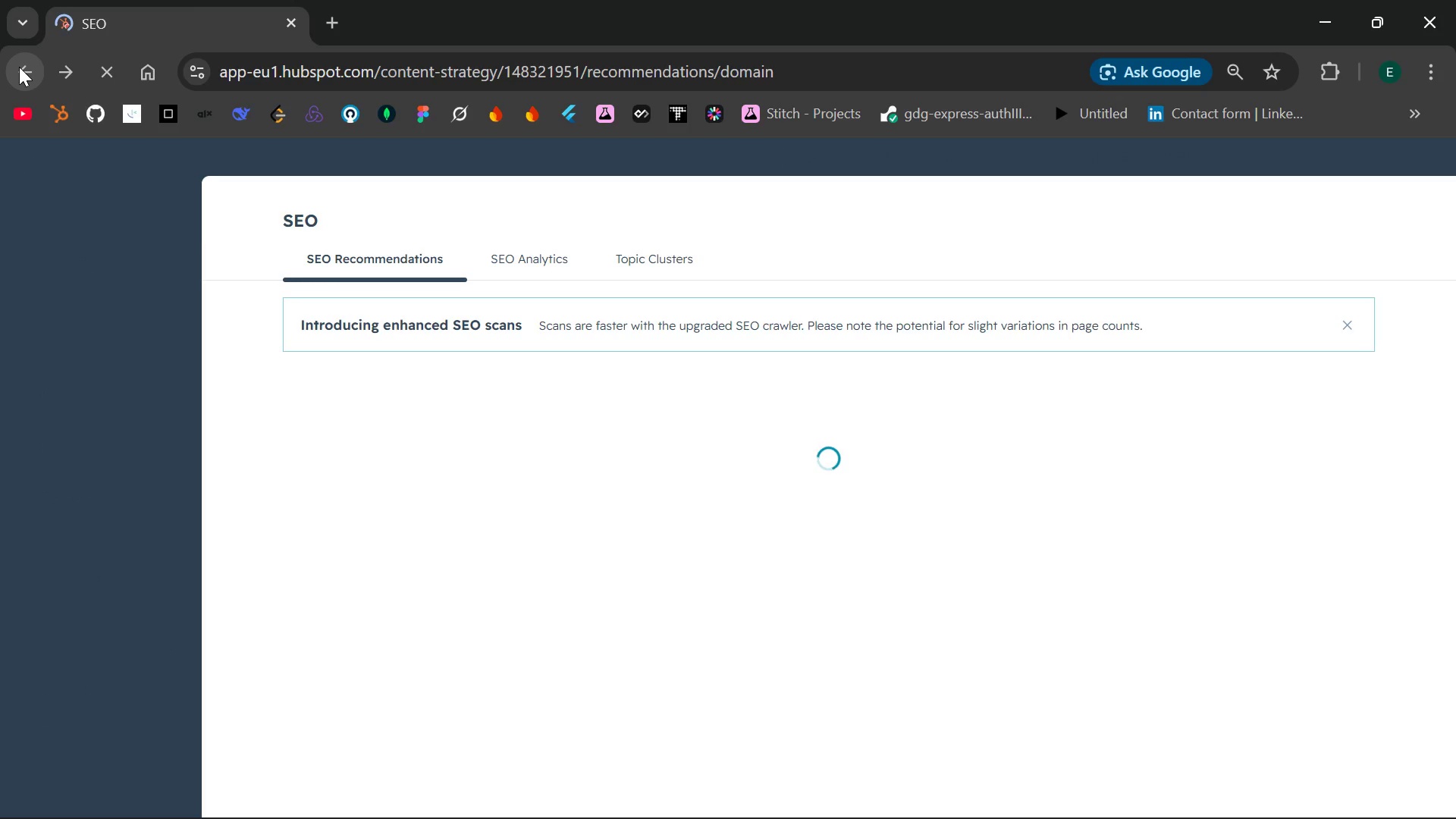 
left_click([634, 263])
 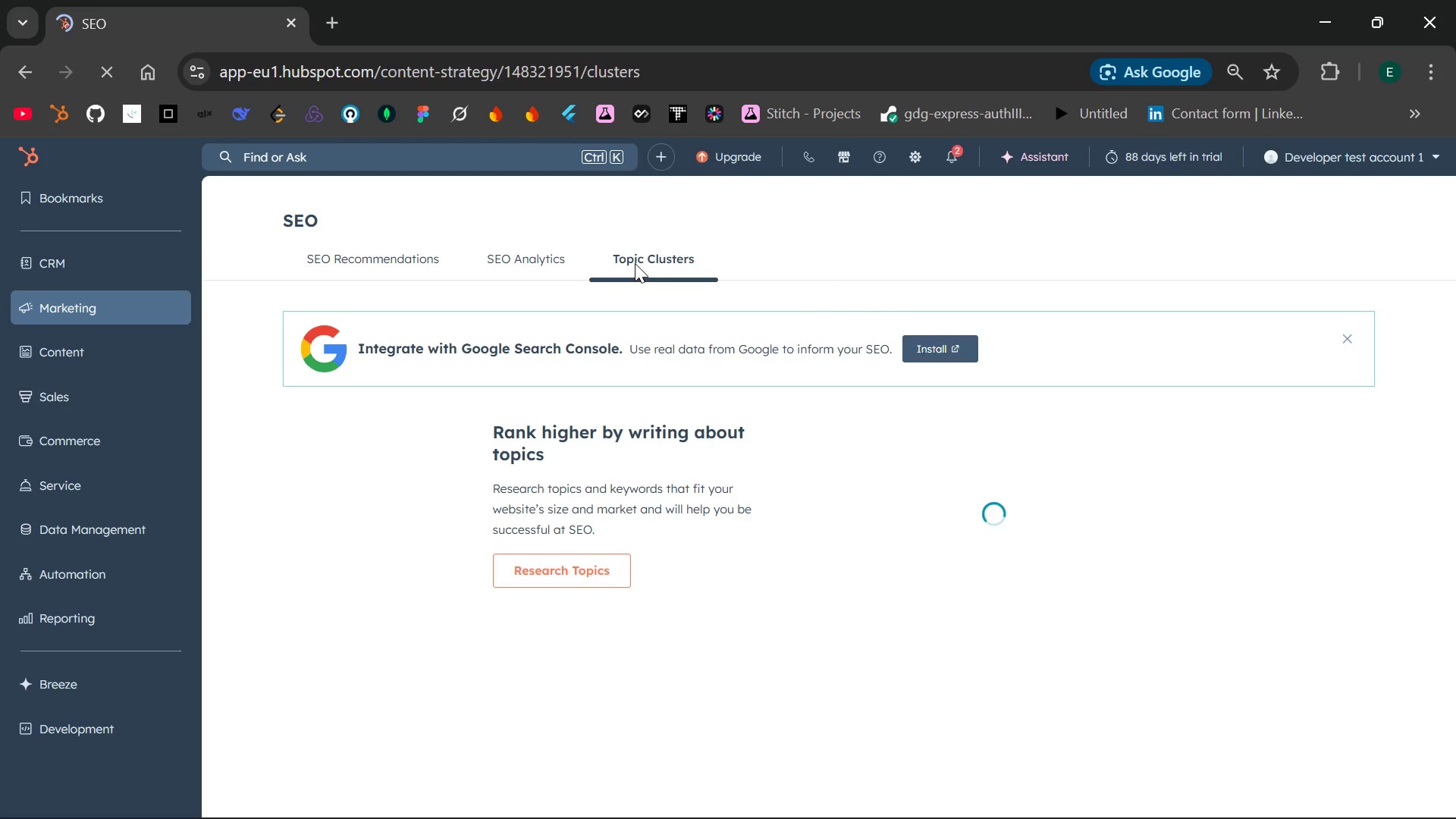 
wait(13.67)
 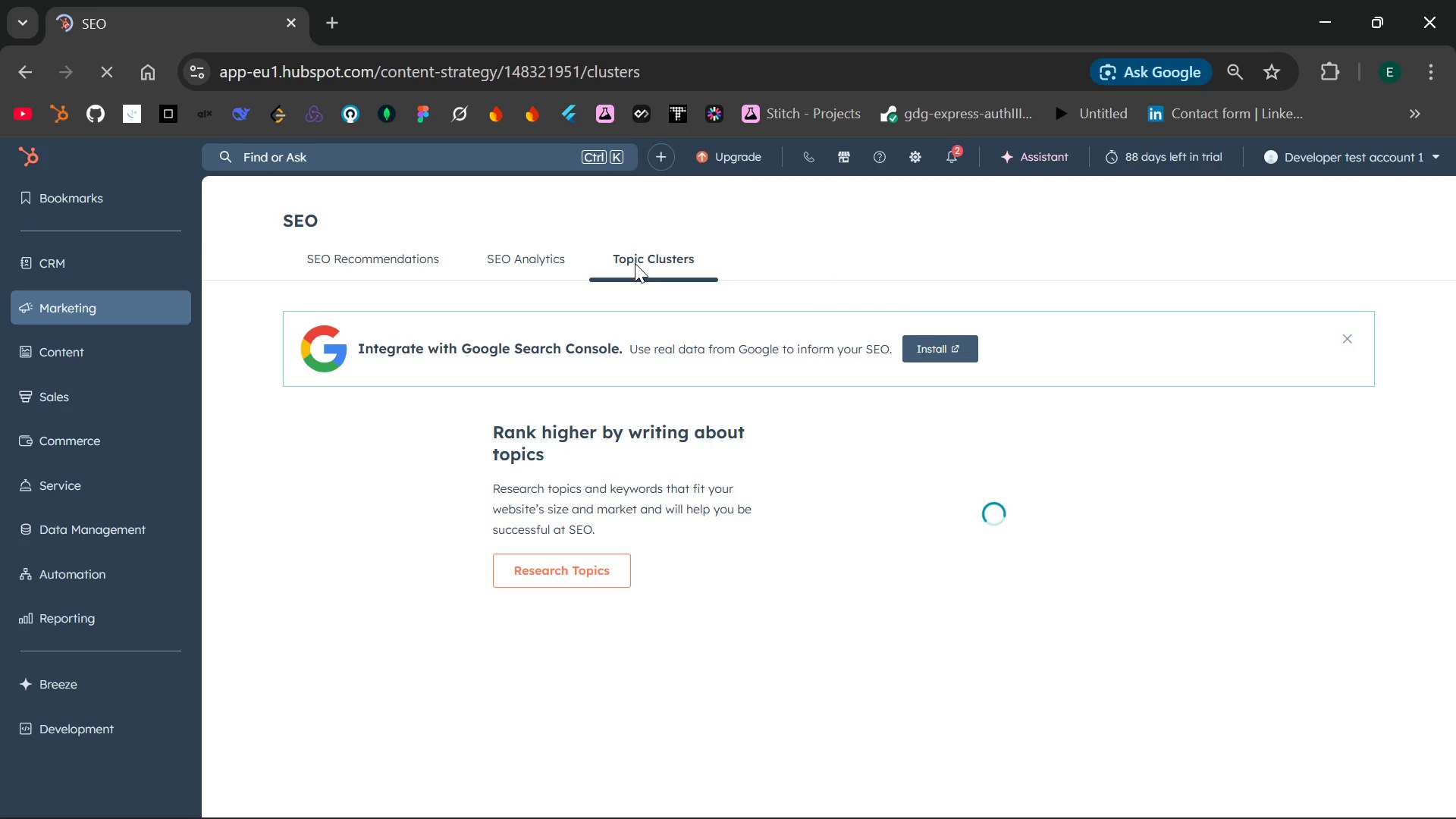 
left_click([556, 573])
 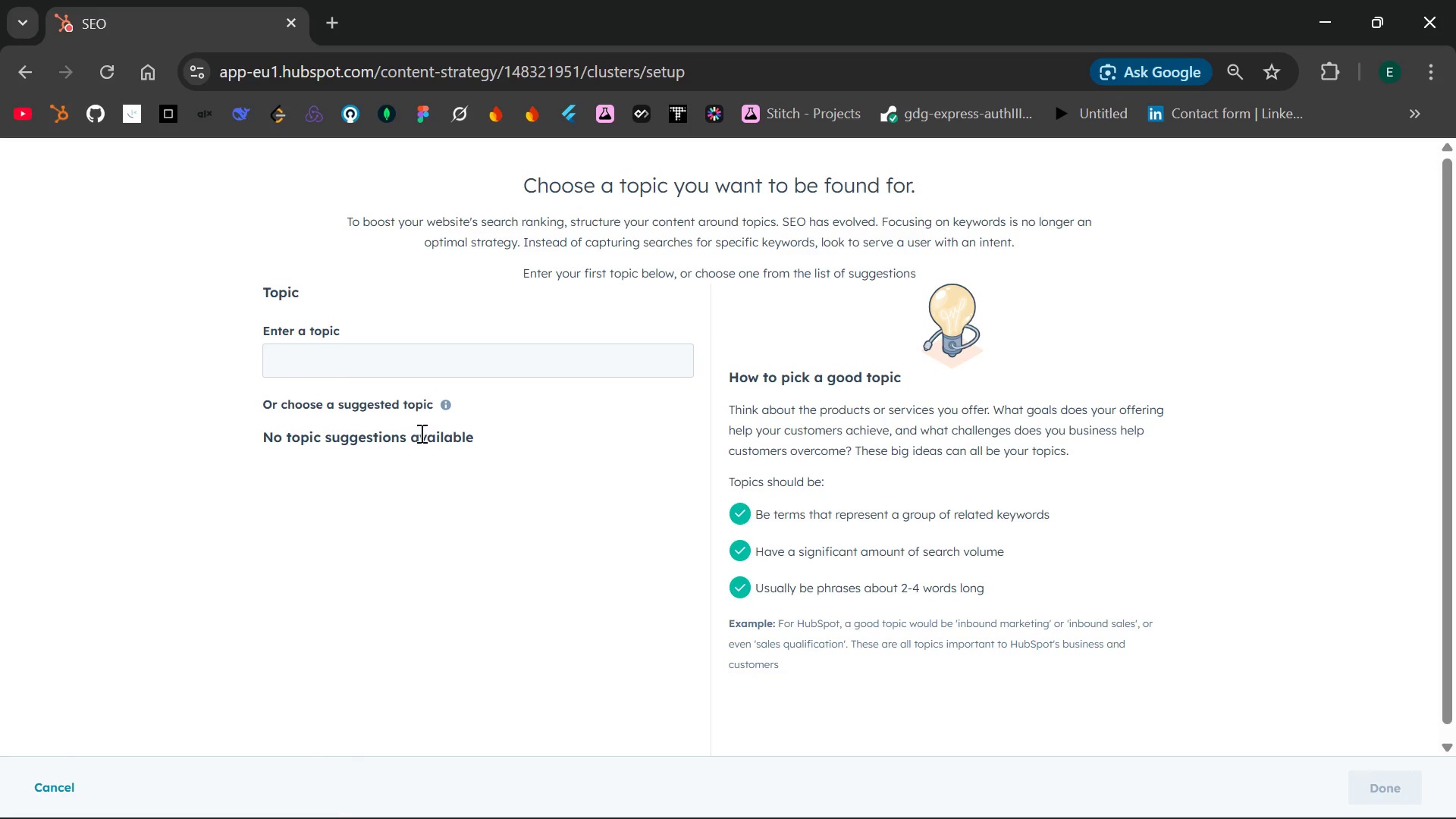 
wait(6.34)
 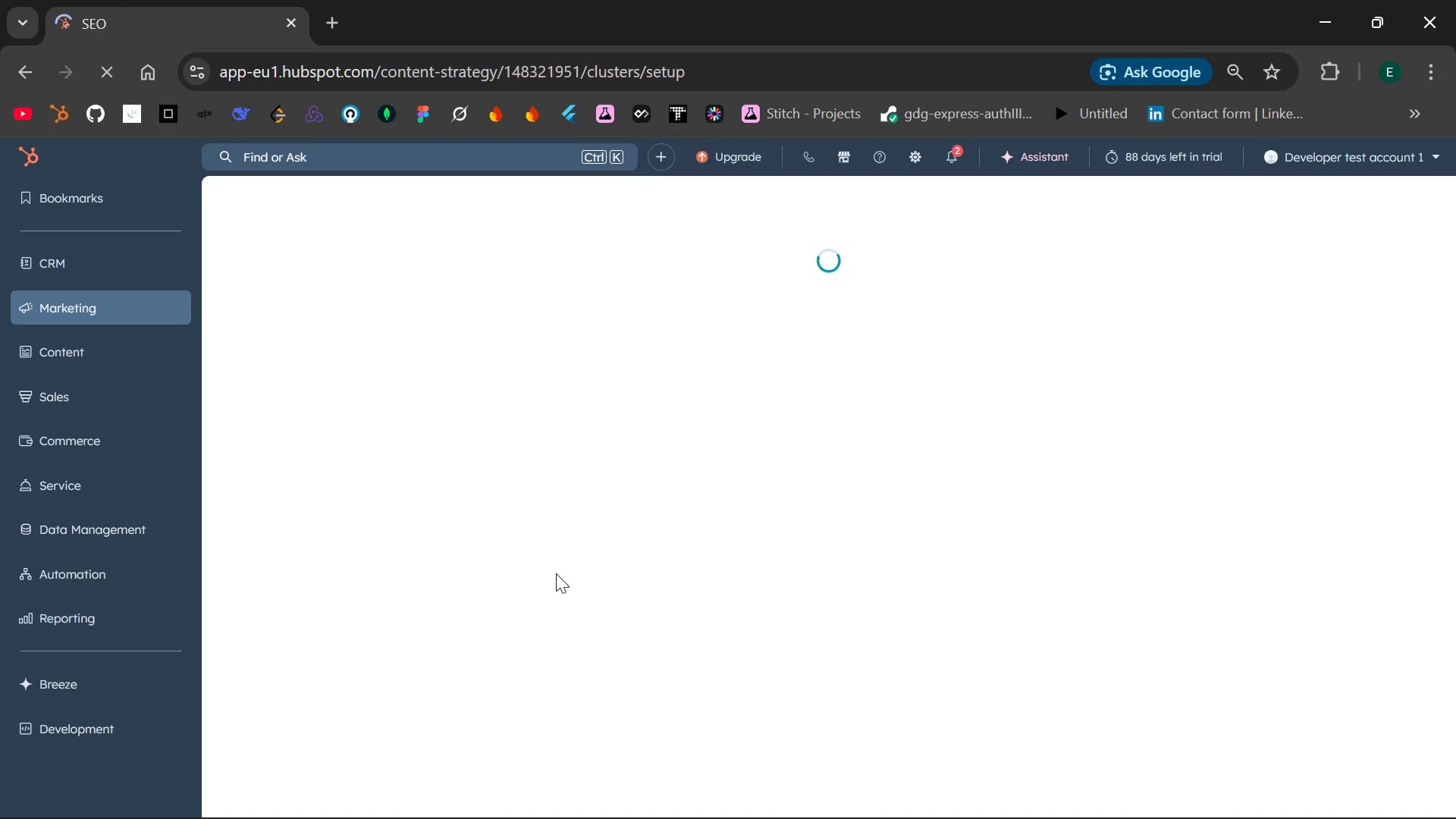 
left_click([380, 363])
 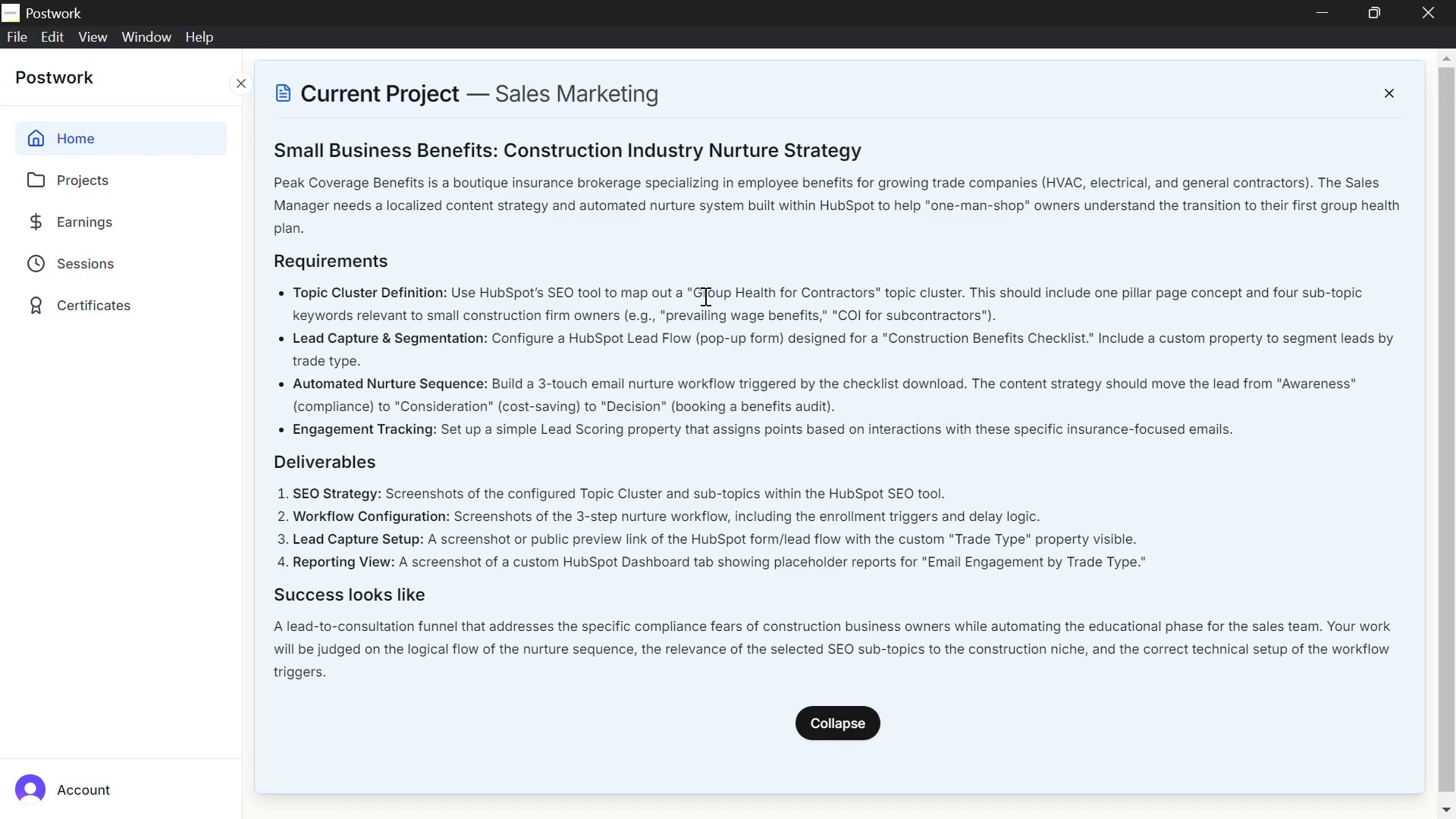 
wait(22.16)
 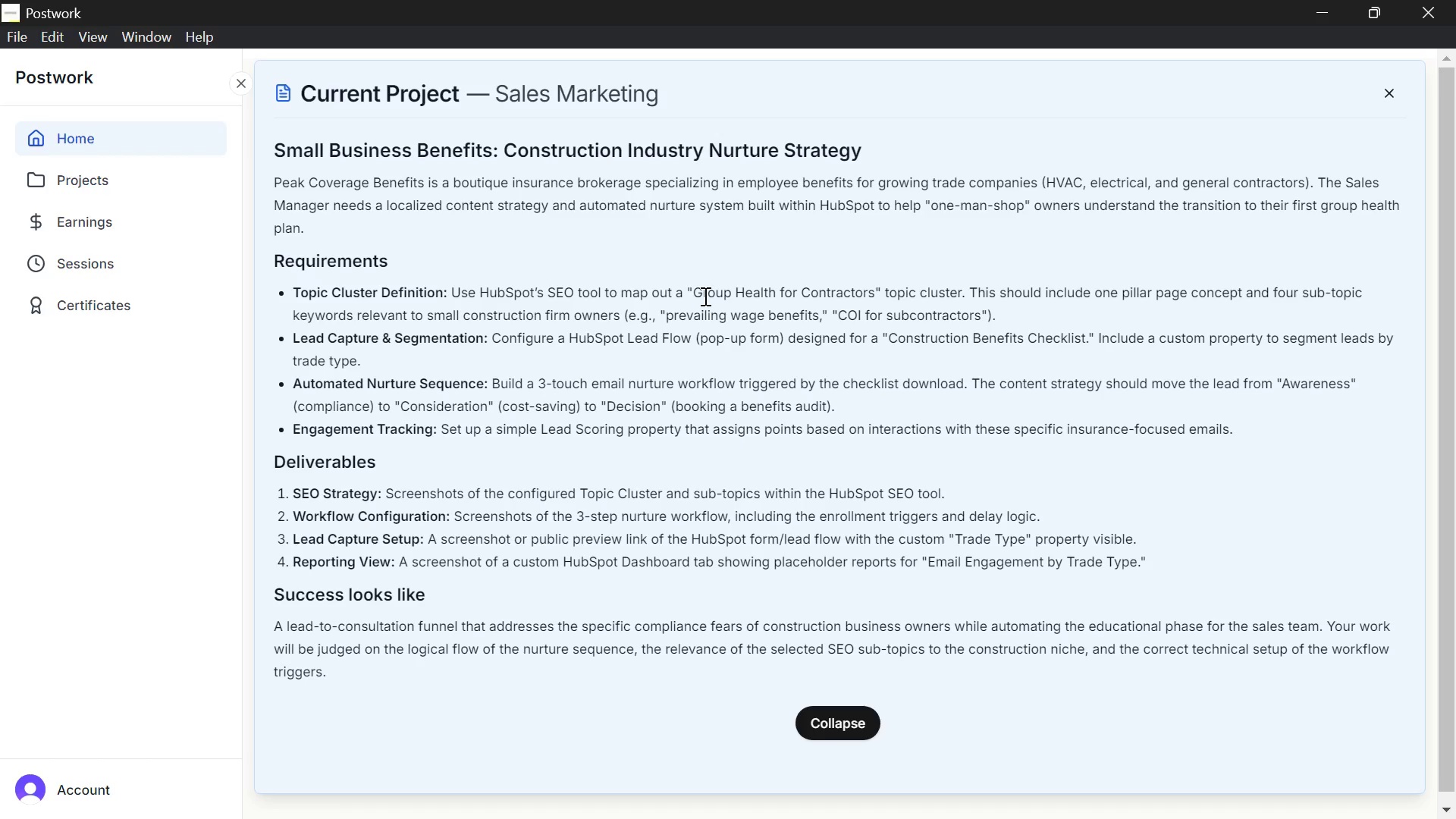 
type(Goup Health o)
key(Backspace)
type(fro)
key(Backspace)
key(Backspace)
type(or Instructor)
 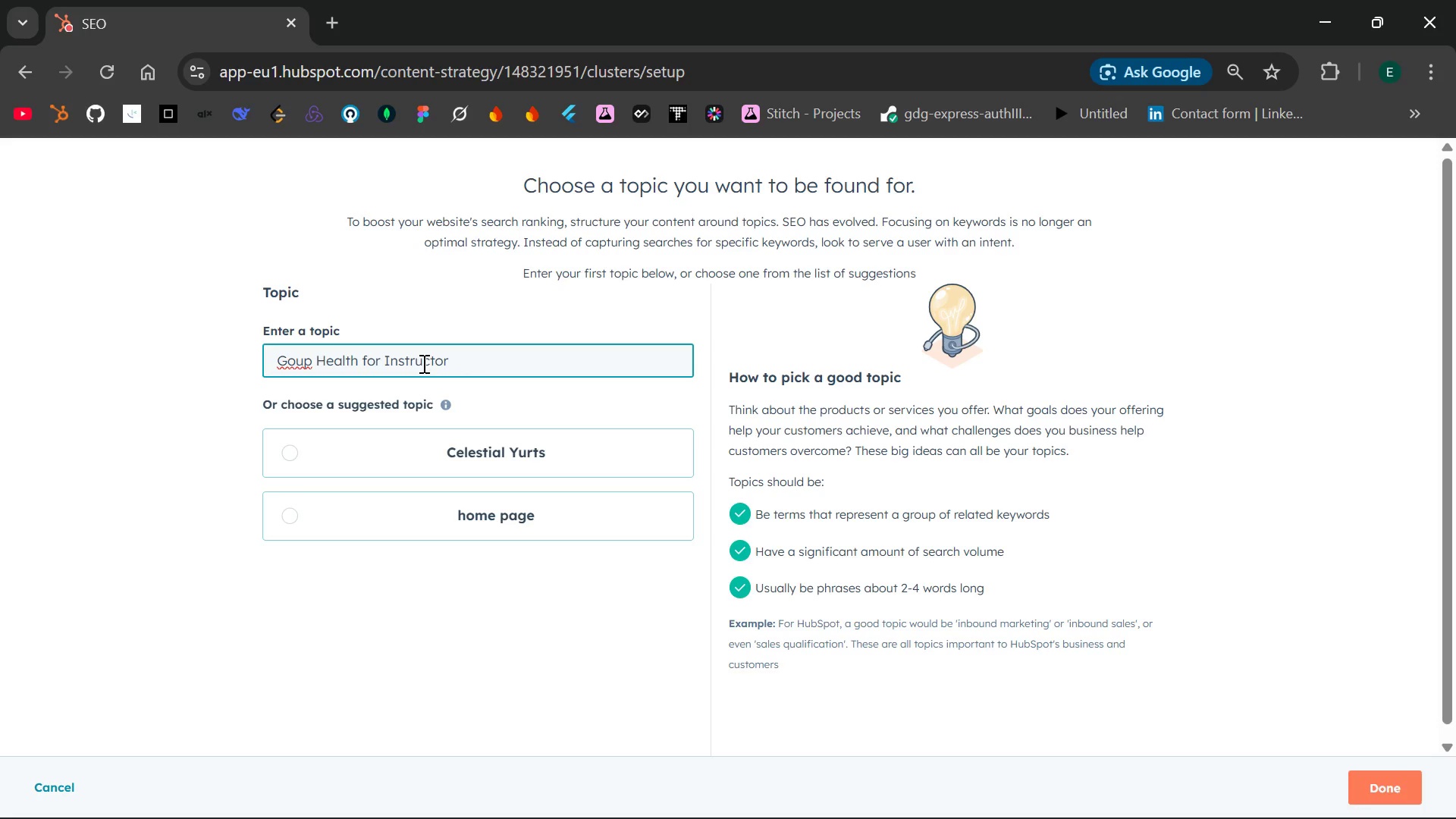 
wait(5.05)
 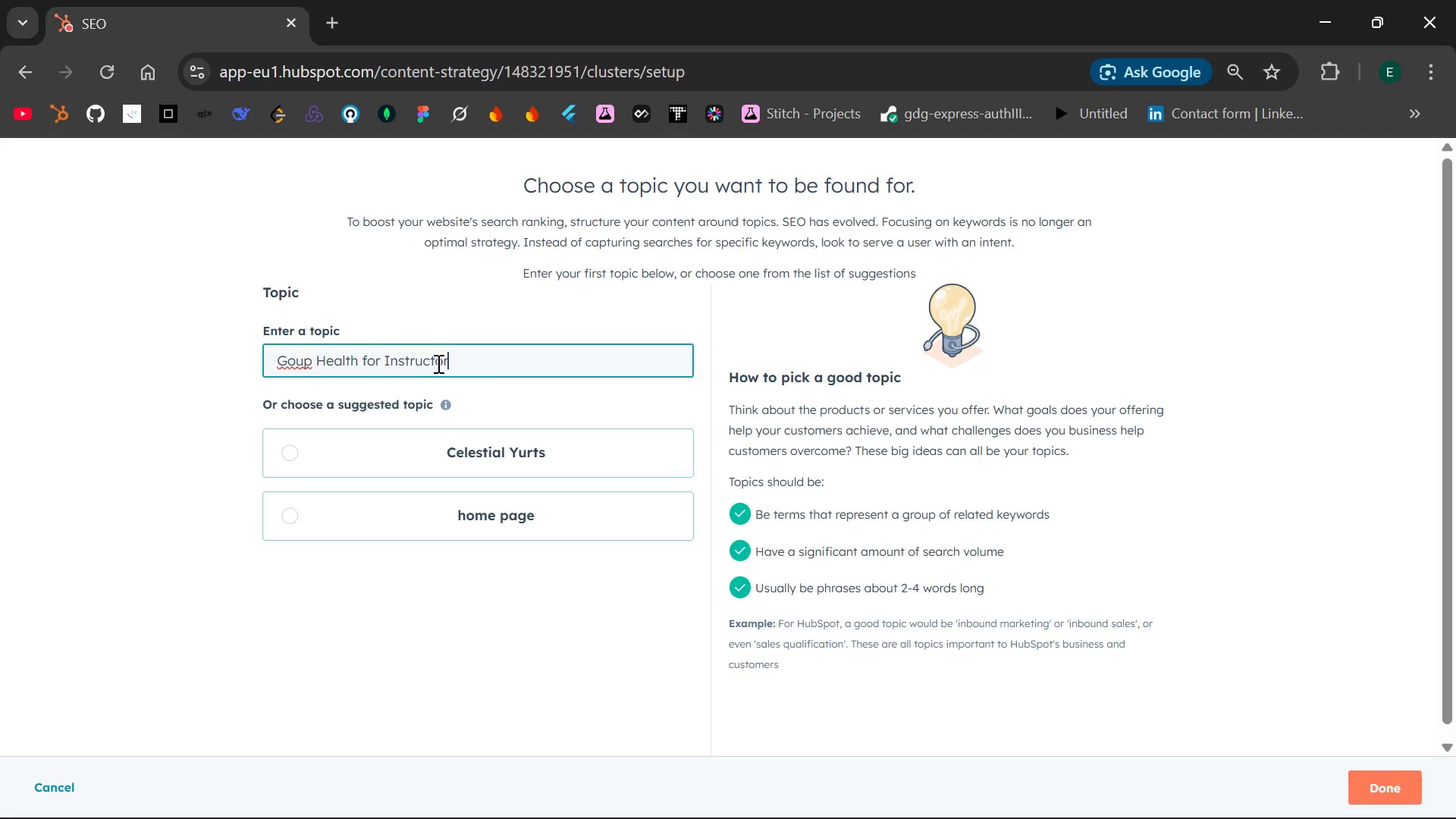 
left_click([386, 359])
 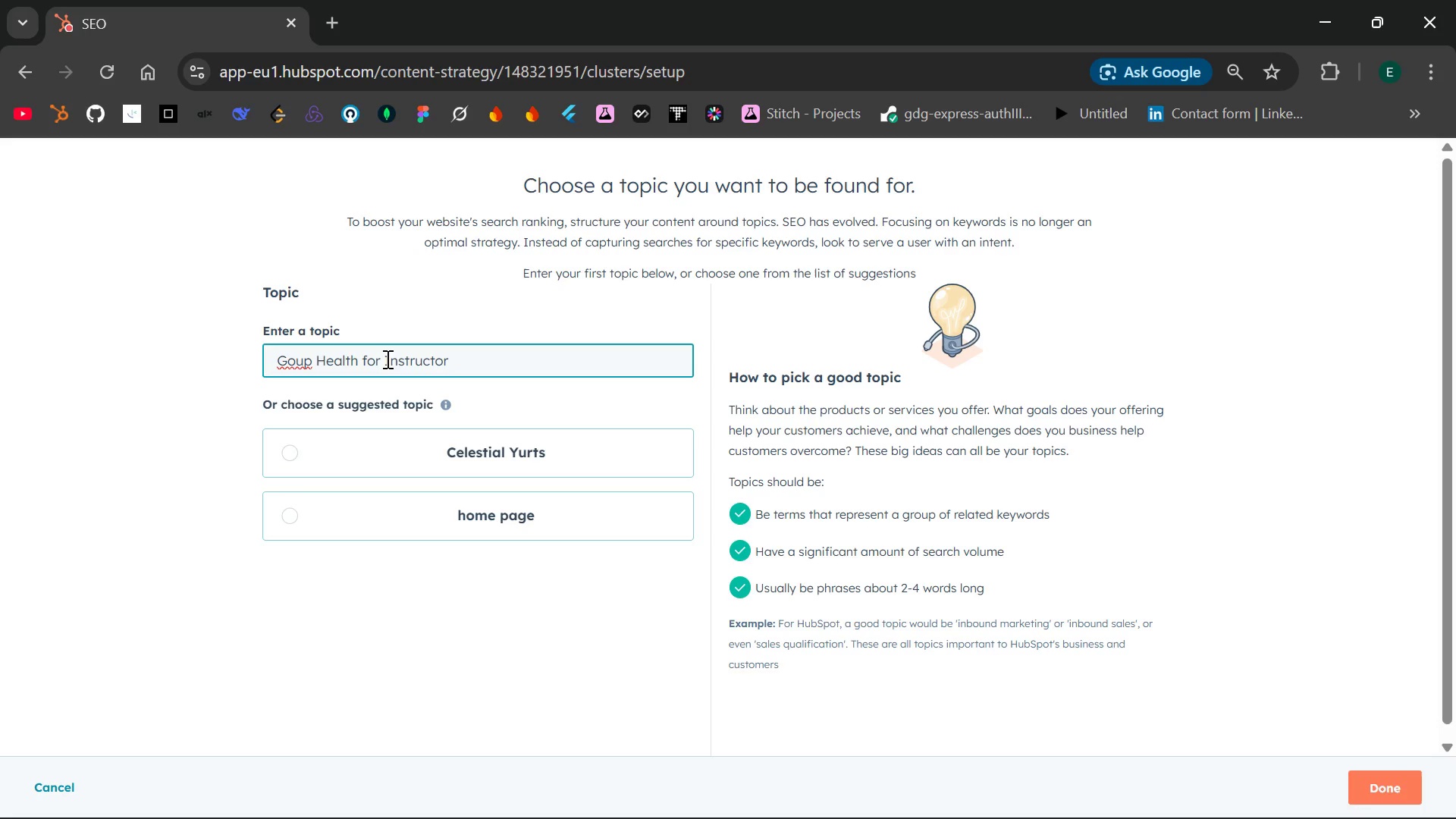 
key(ArrowRight)
 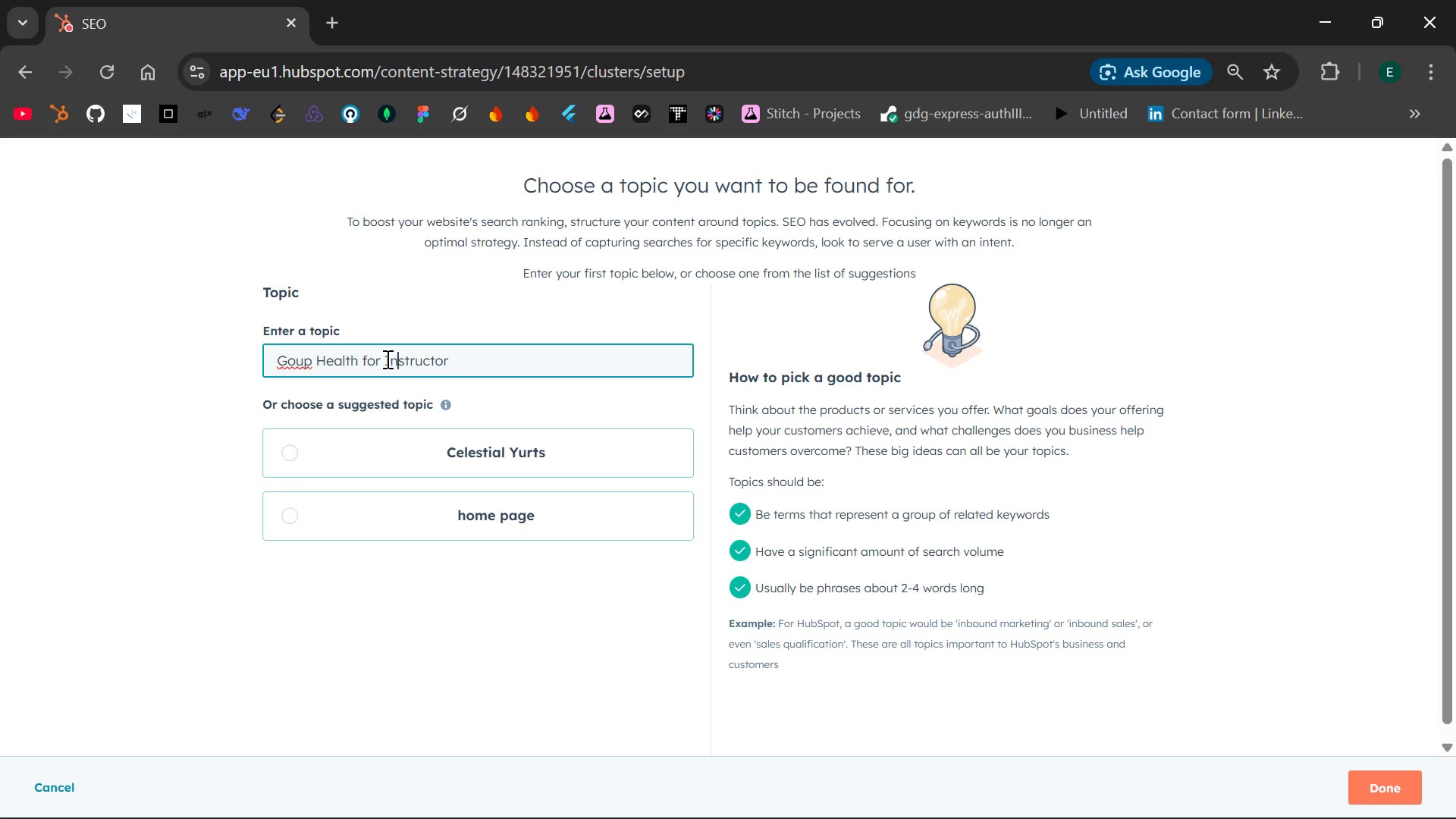 
key(ArrowRight)
 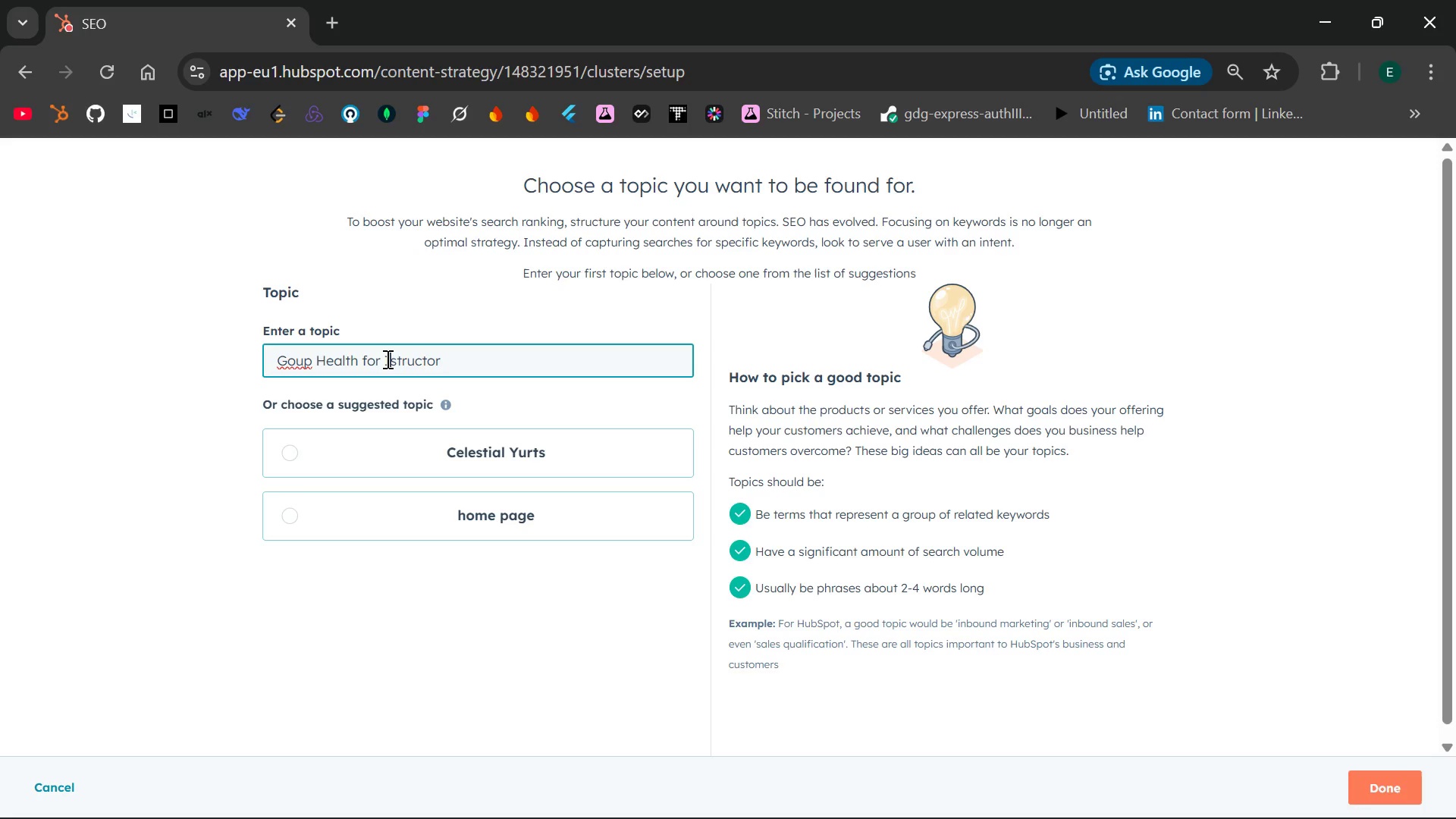 
key(Backspace)
key(Backspace)
type(cp)
 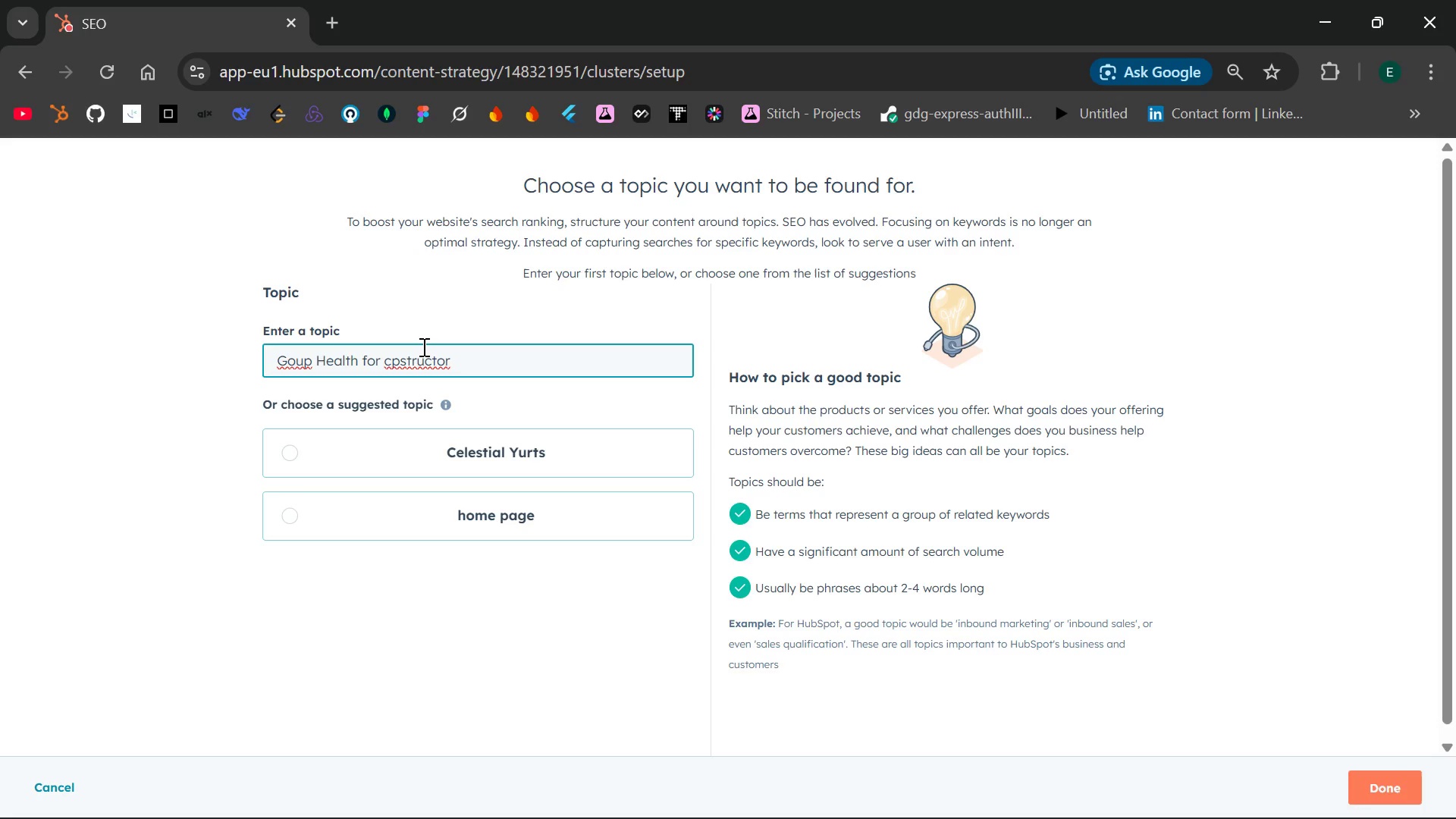 
key(Backspace)
type(on)
 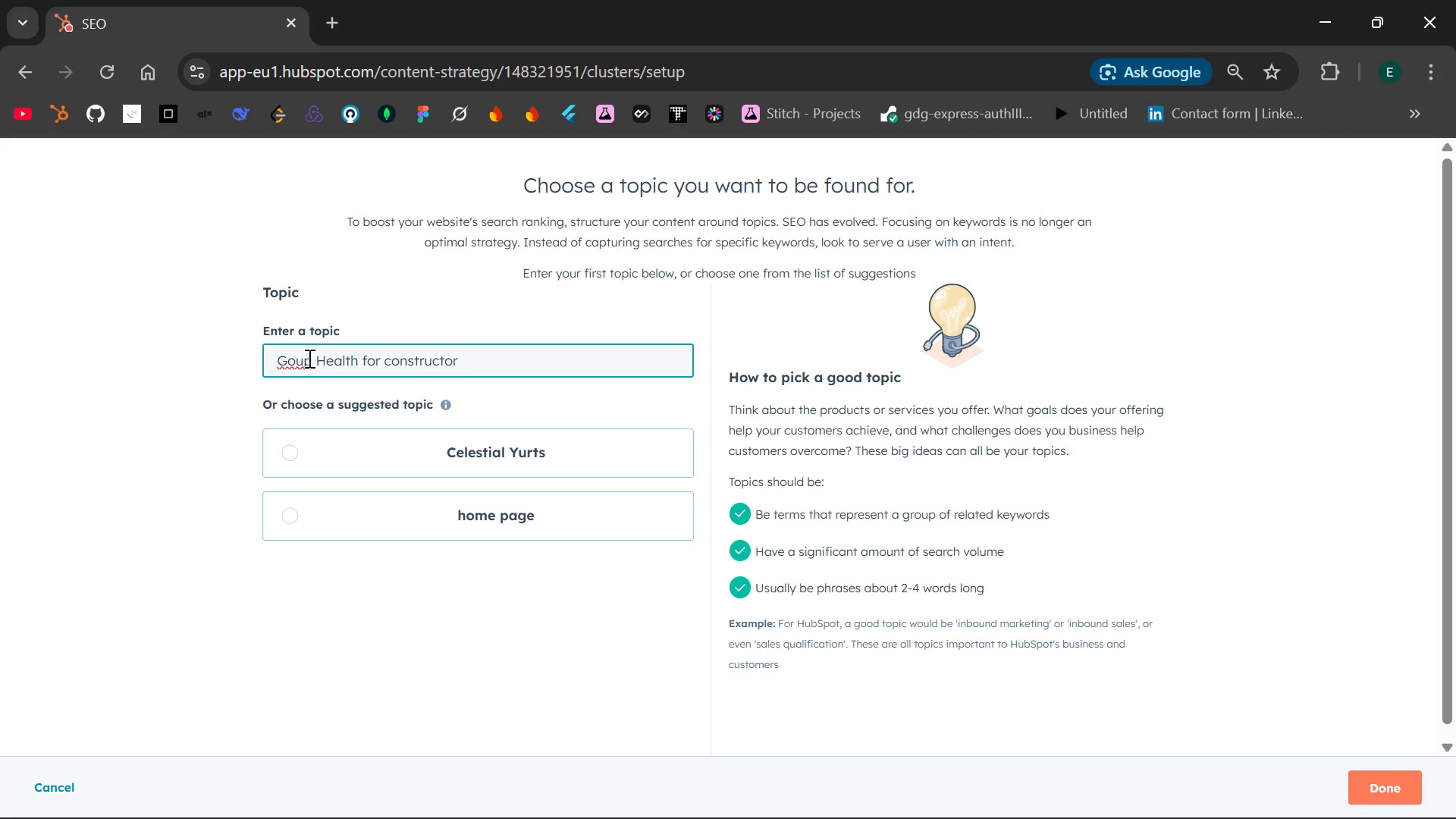 
double_click([293, 360])
 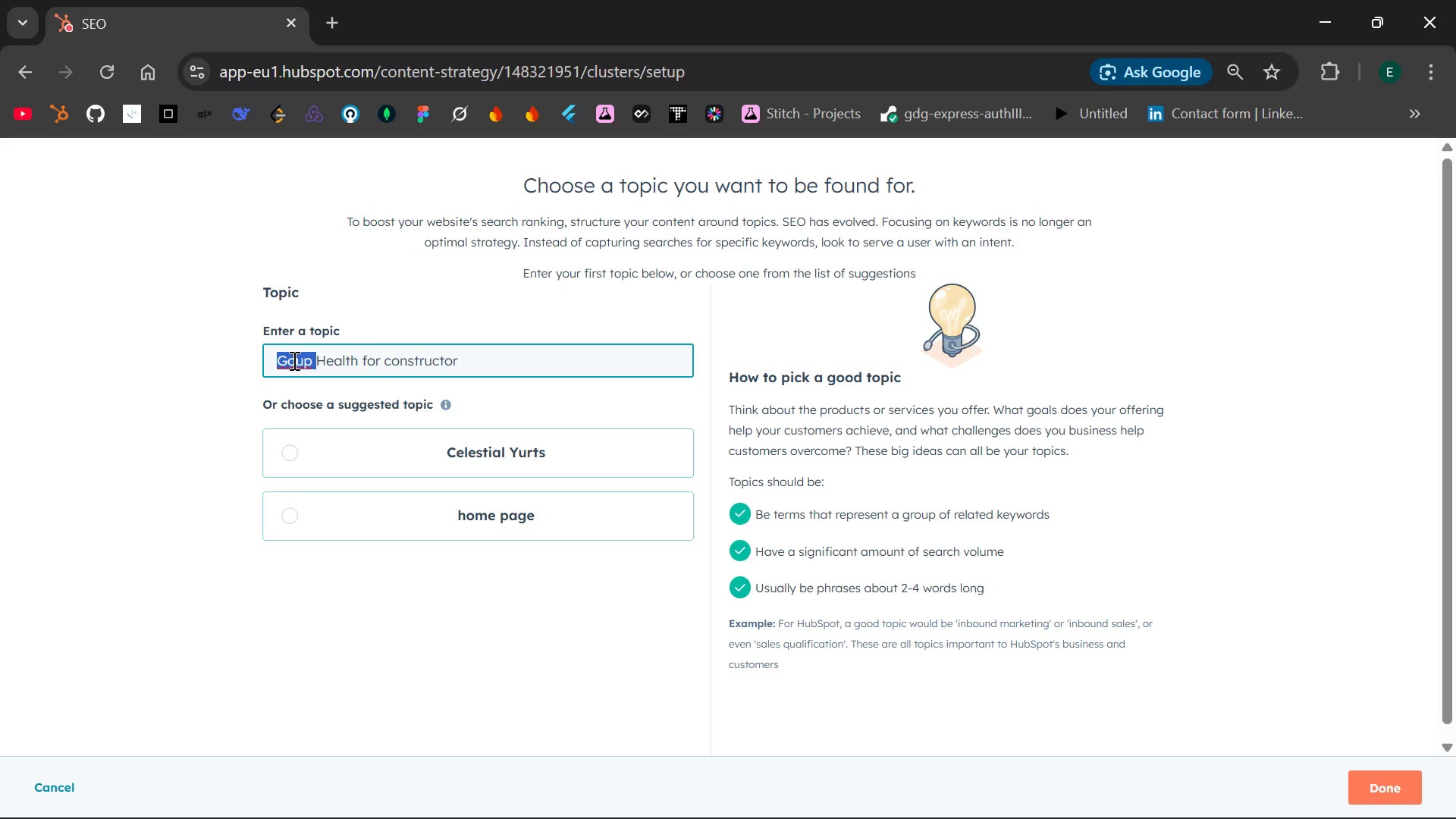 
type(Group)
 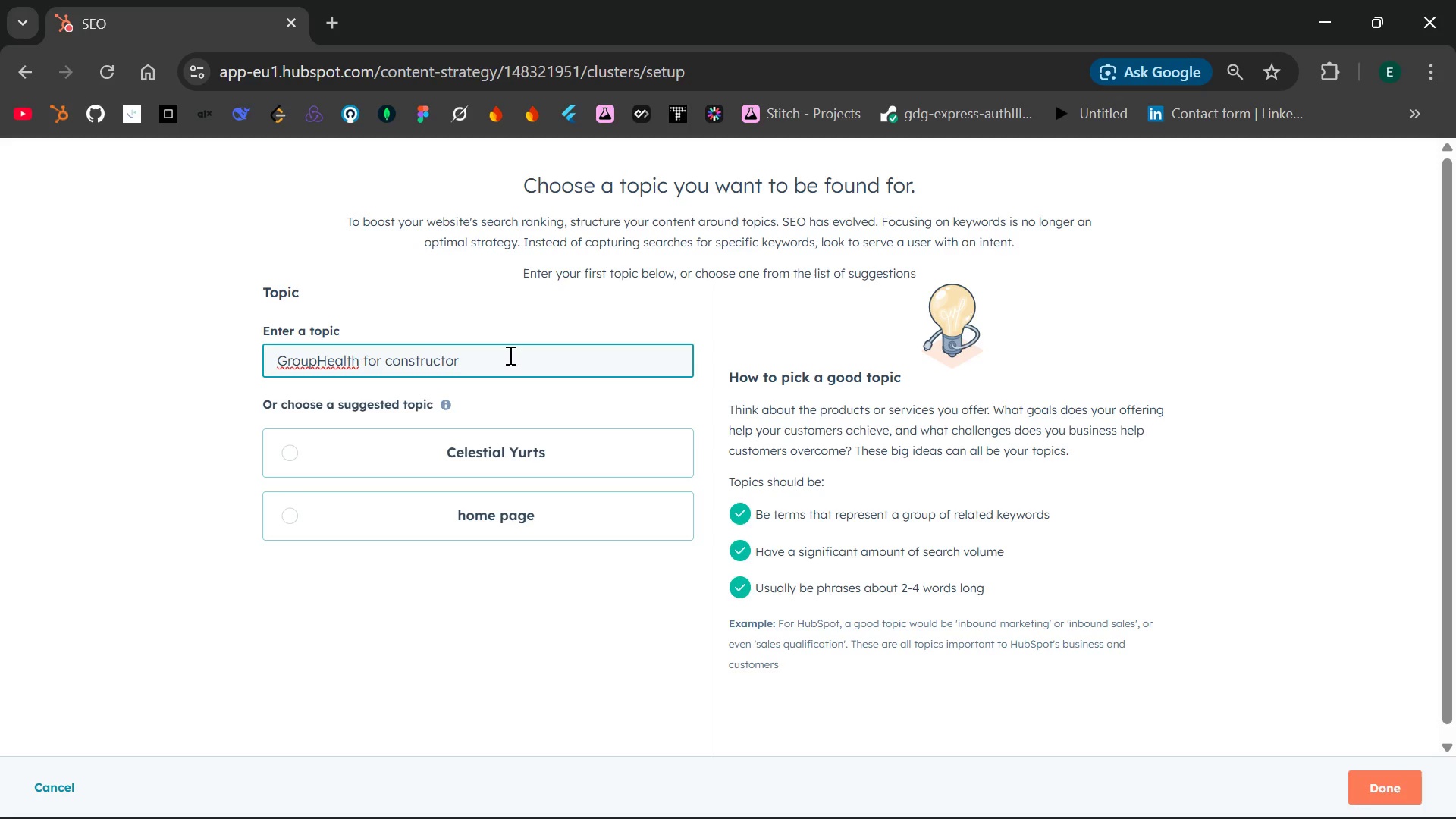 
key(Space)
 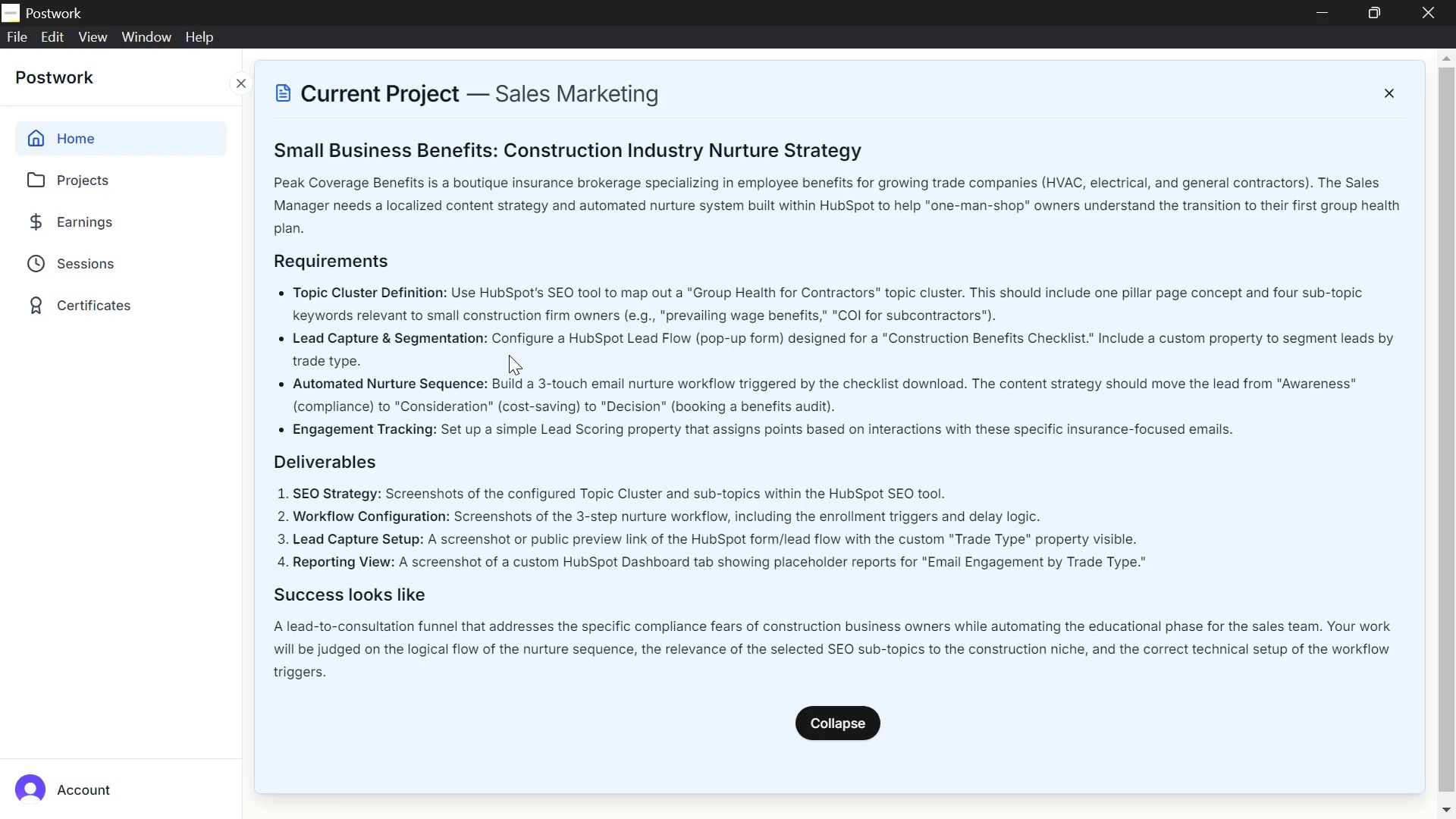 
wait(13.06)
 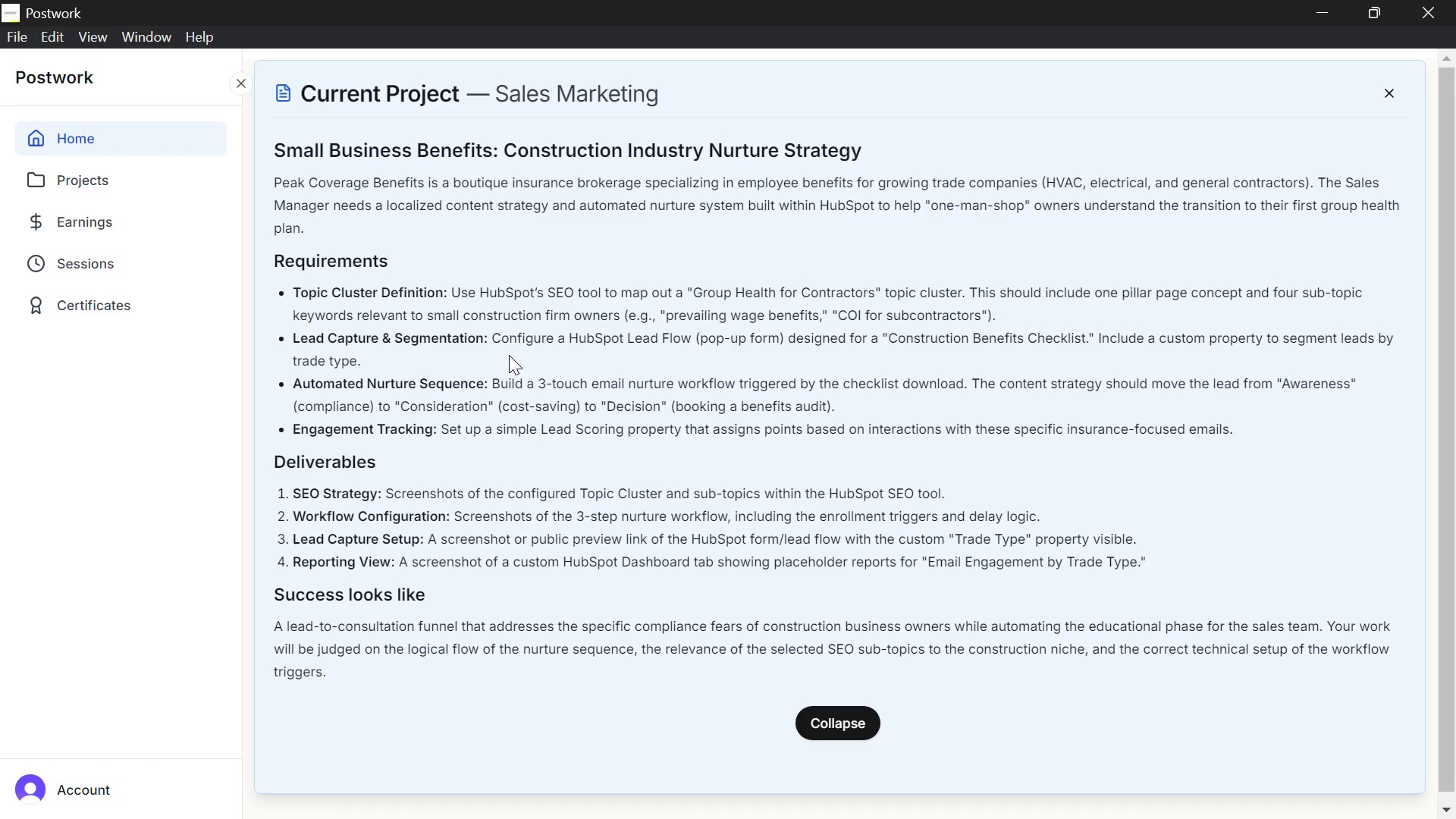 
left_click([593, 366])
 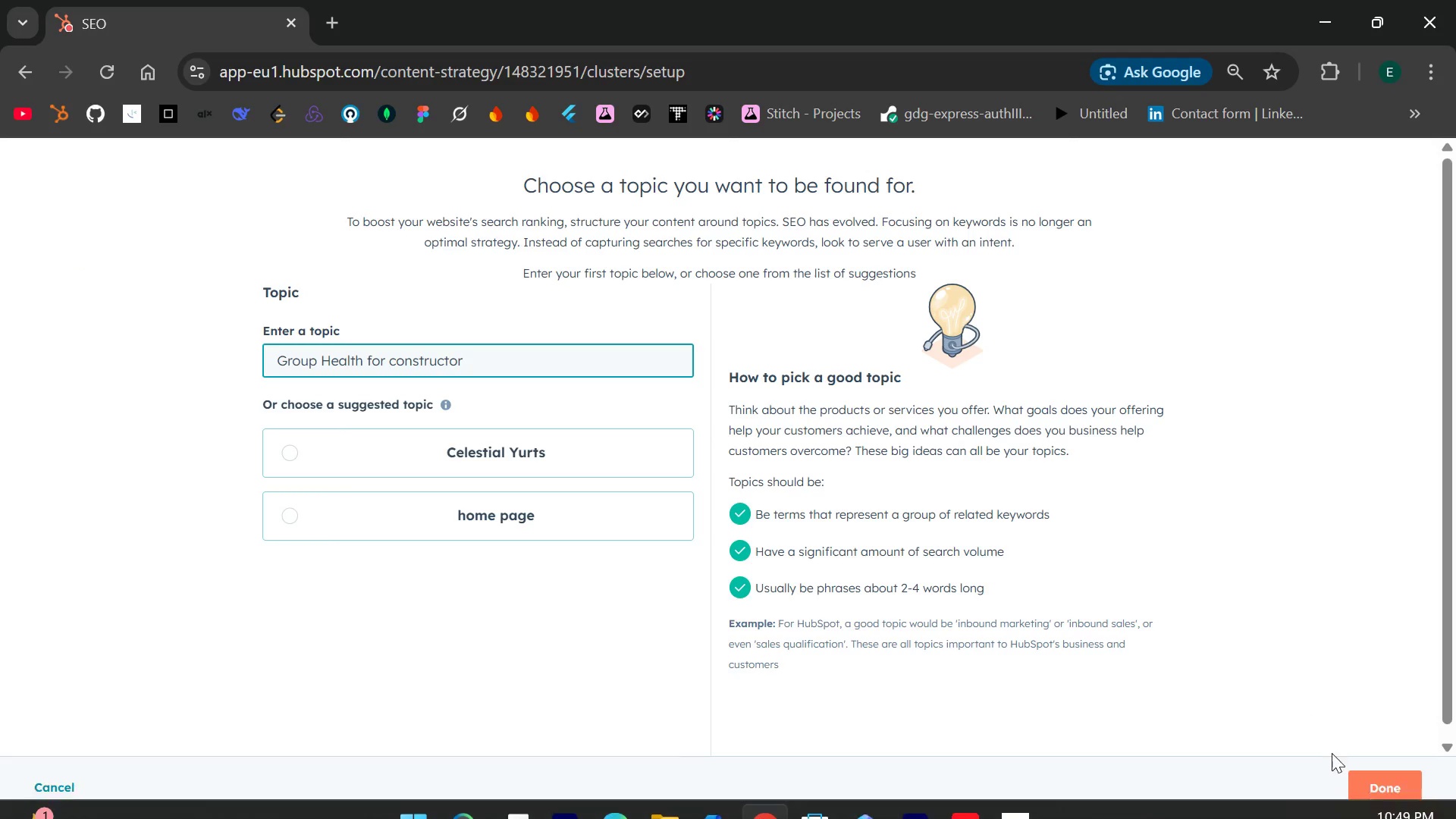 
wait(7.91)
 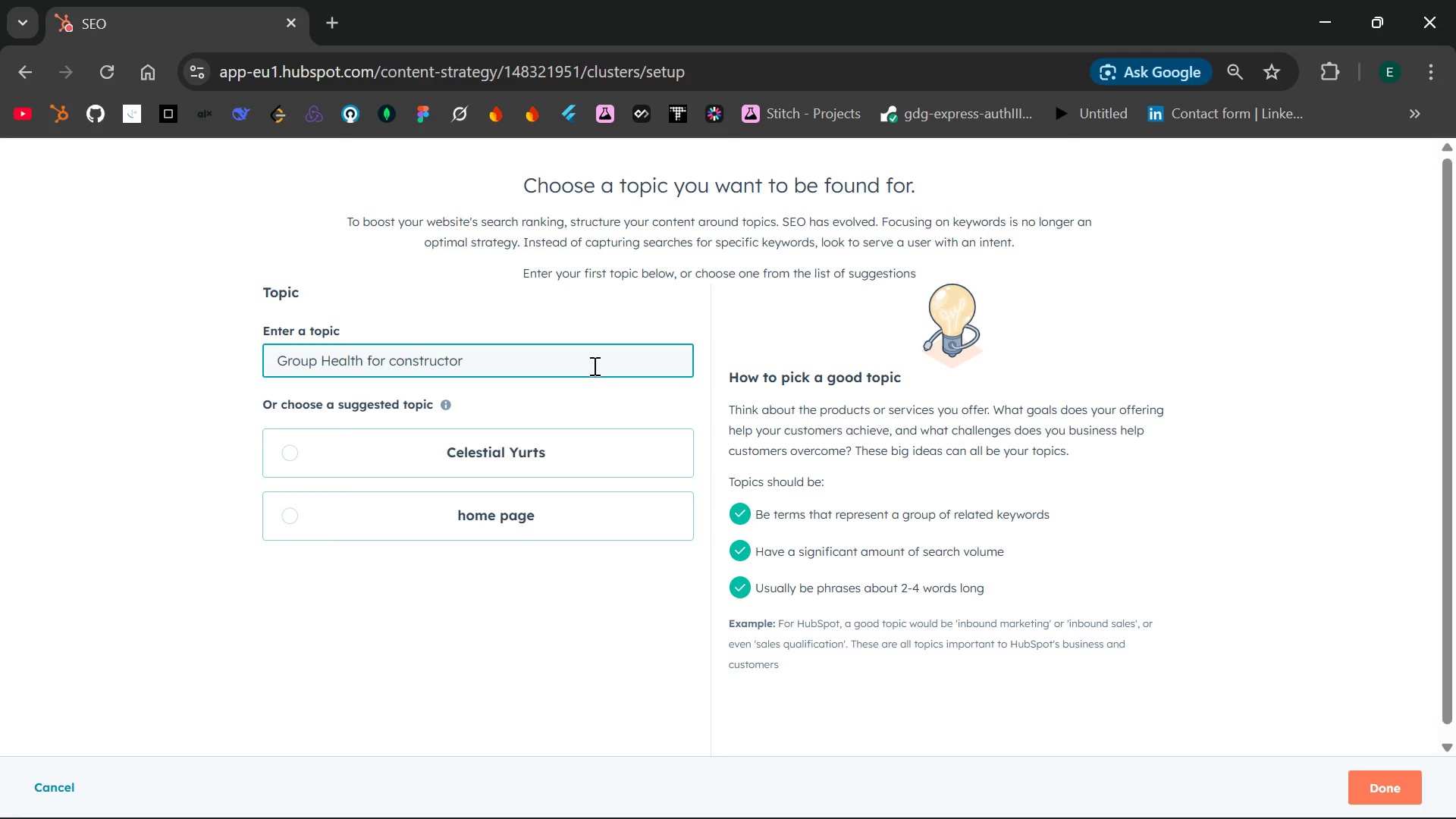 
left_click([1364, 786])
 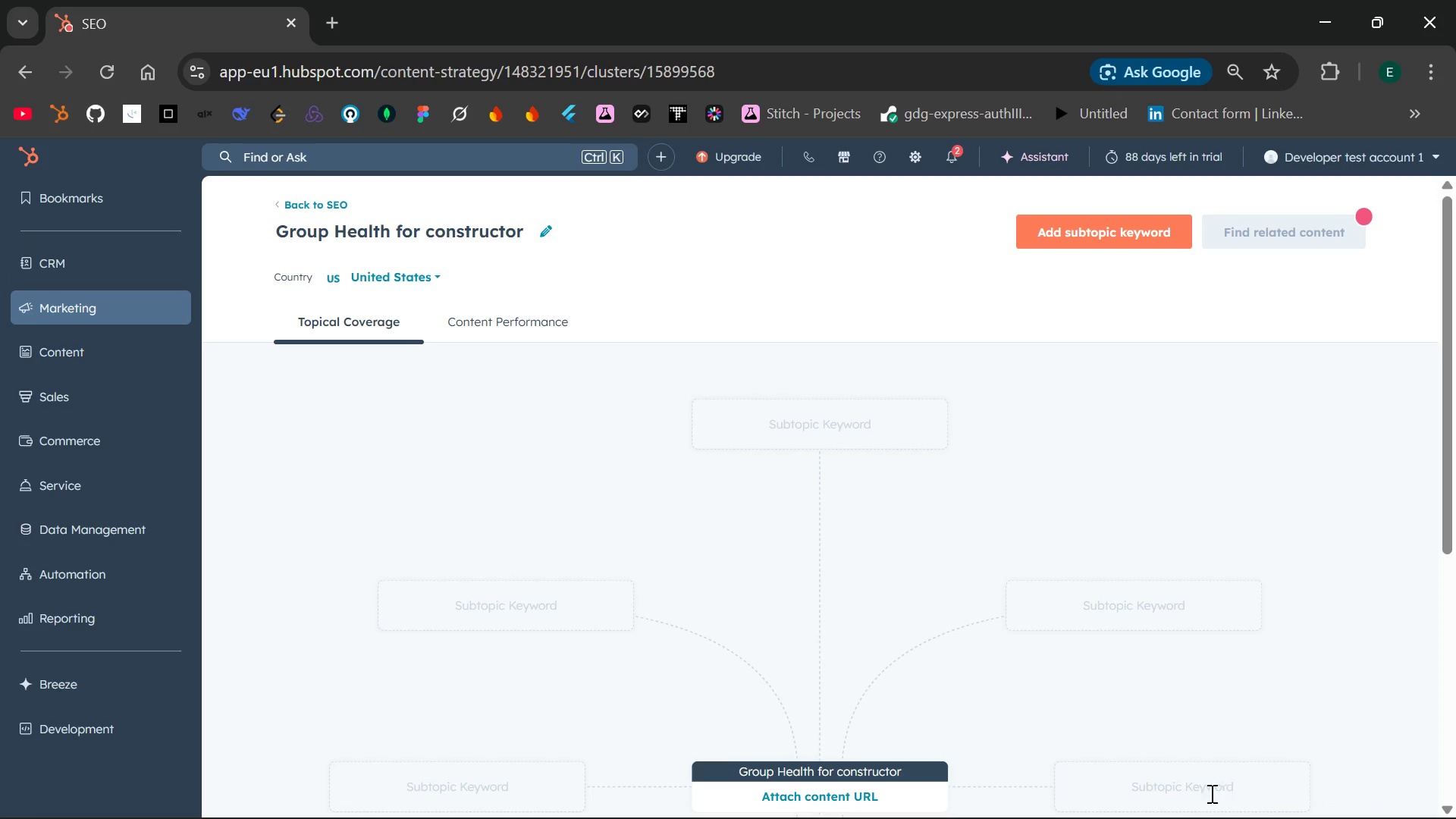 
scroll: coordinate [863, 638], scroll_direction: down, amount: 1.0
 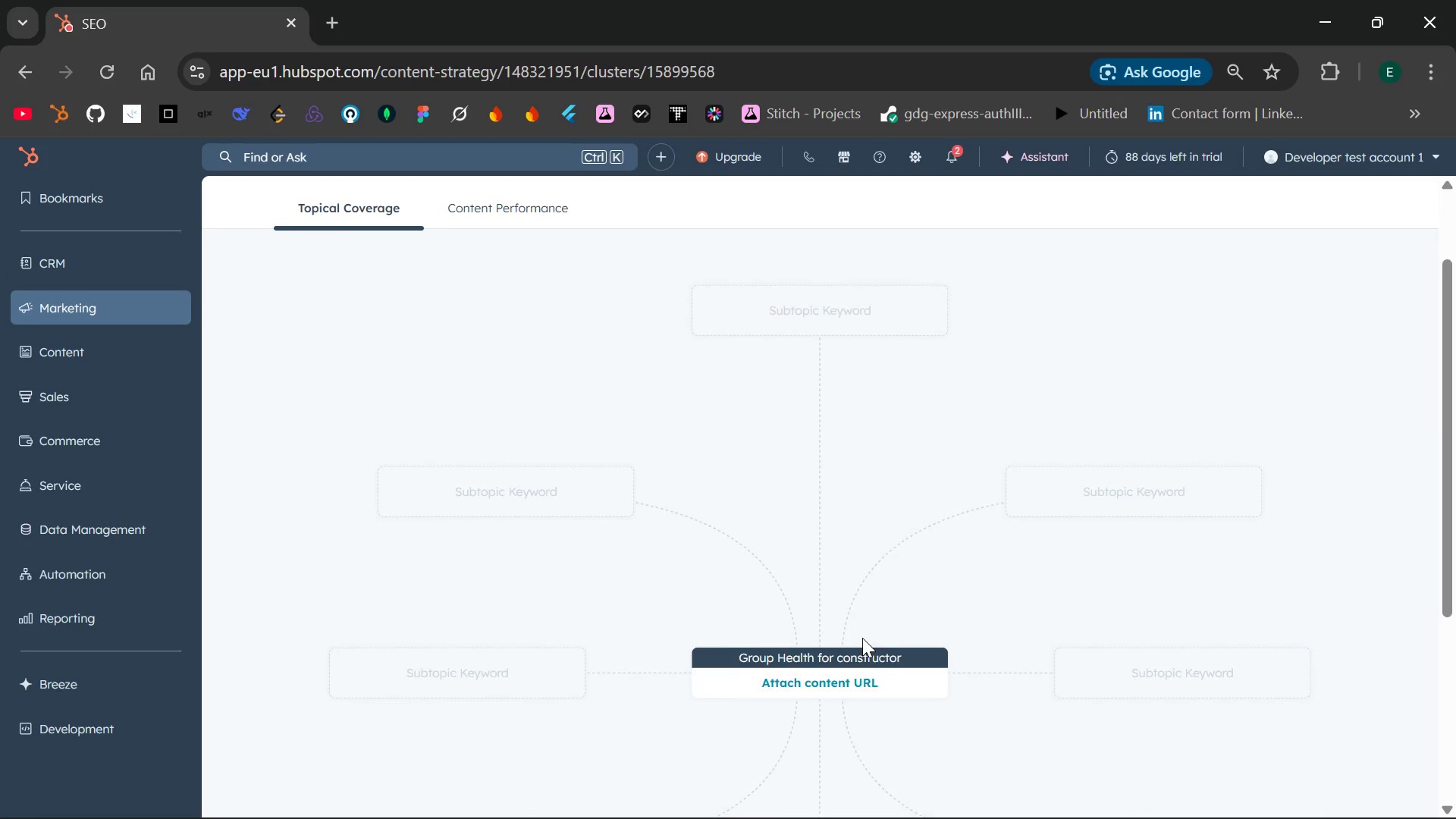 
scroll: coordinate [862, 638], scroll_direction: up, amount: 1.0
 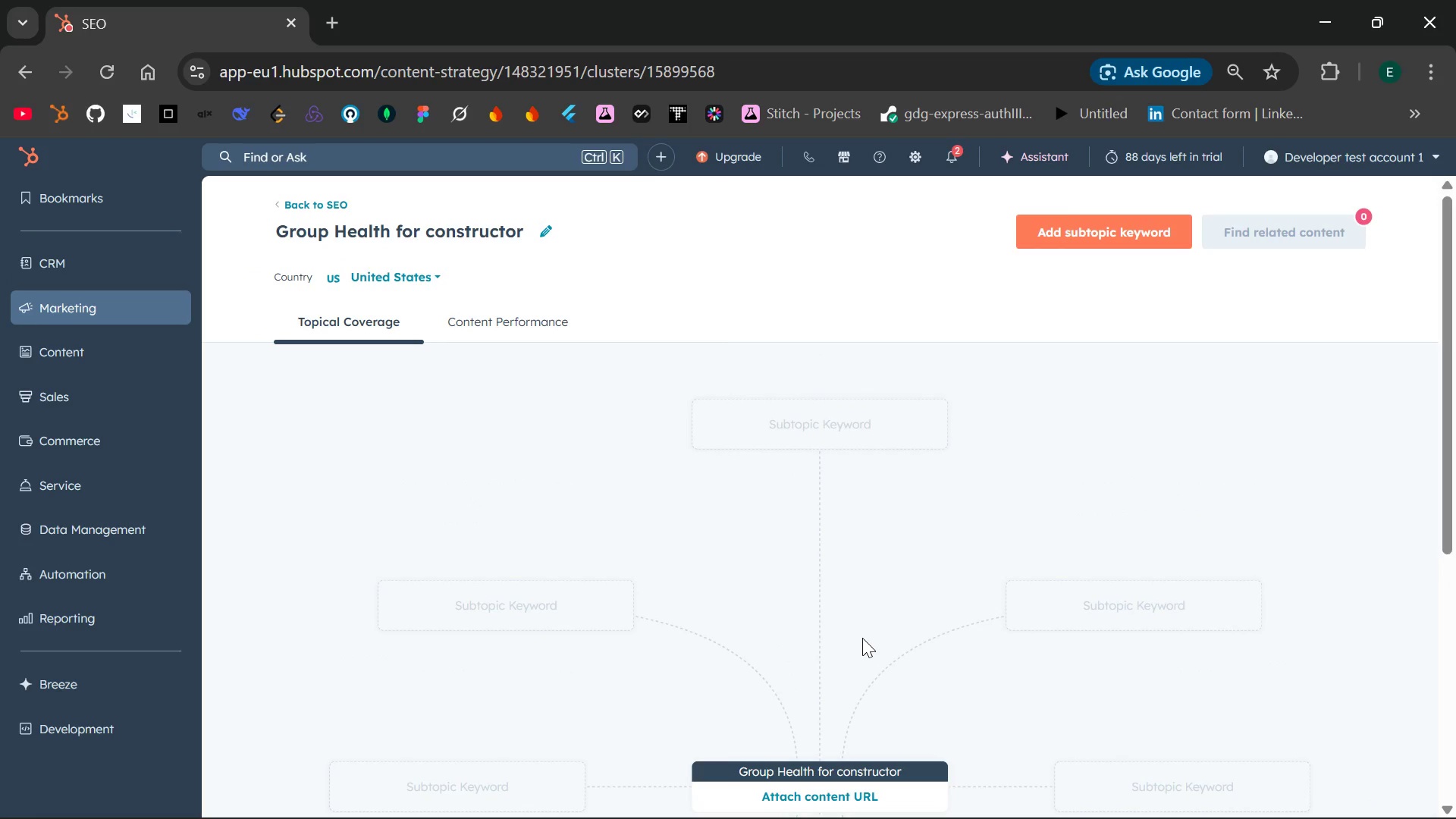 
scroll: coordinate [862, 637], scroll_direction: down, amount: 2.0
 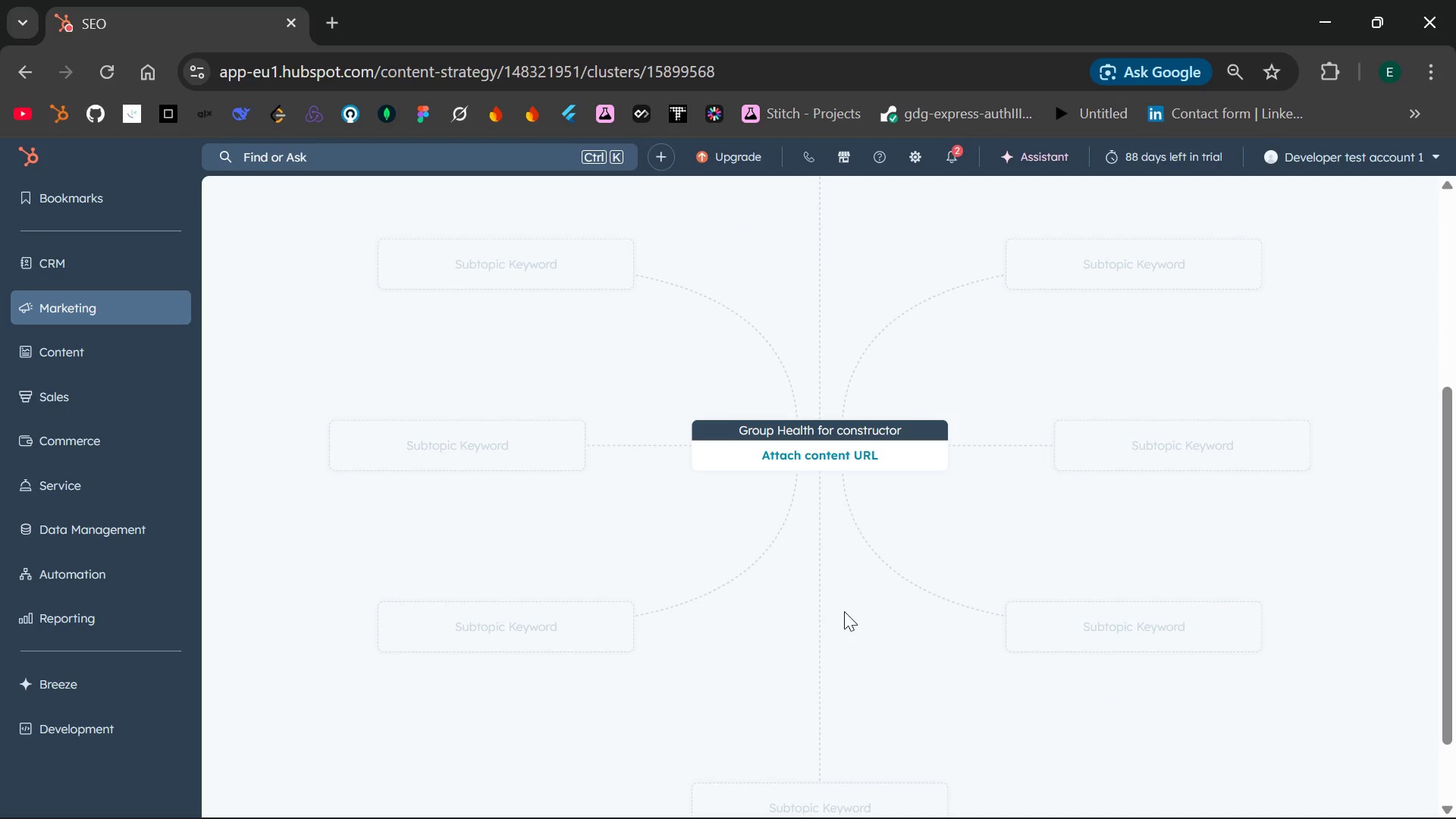 
scroll: coordinate [849, 589], scroll_direction: up, amount: 3.0
 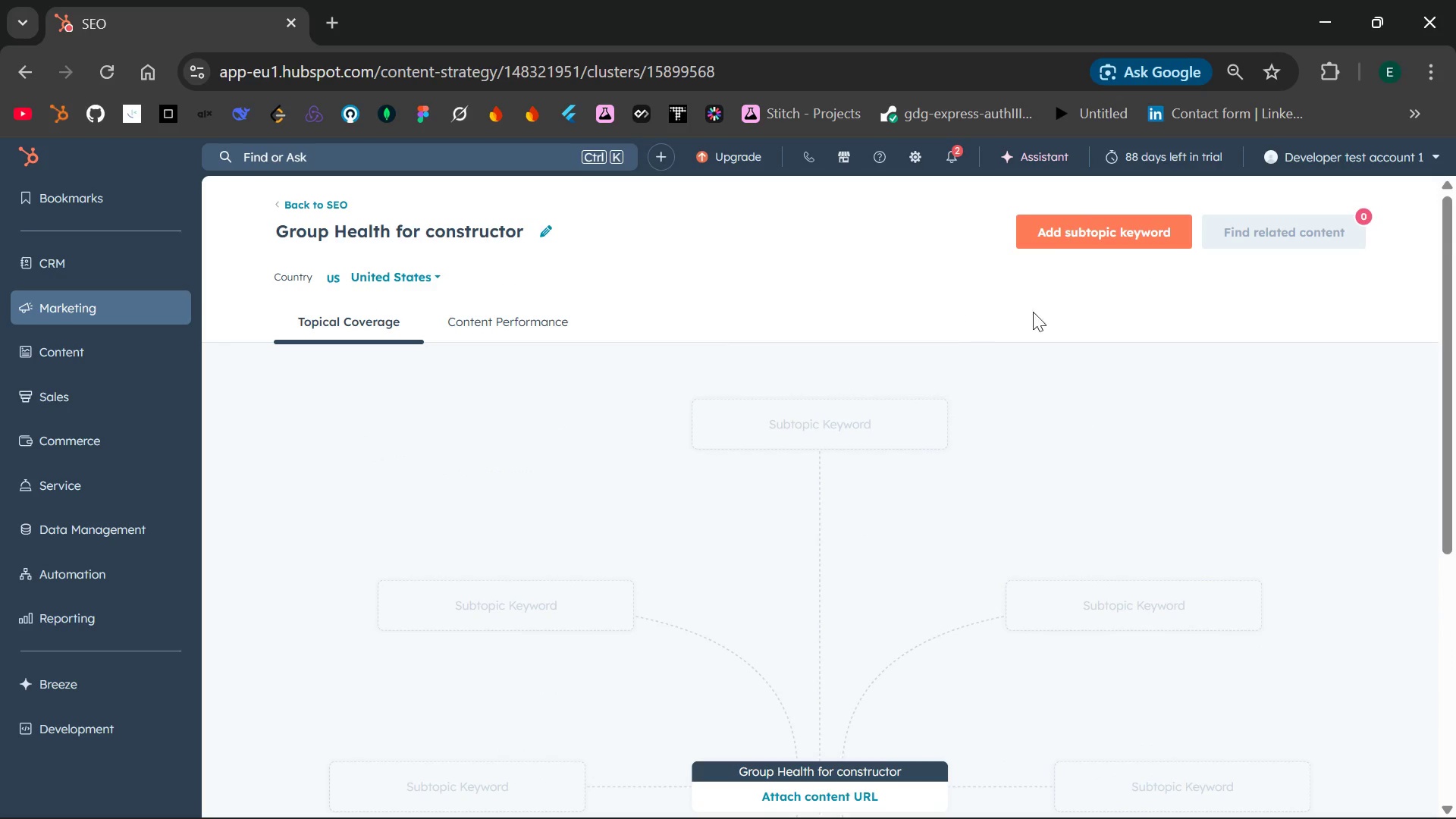 
mouse_move([1068, 252])
 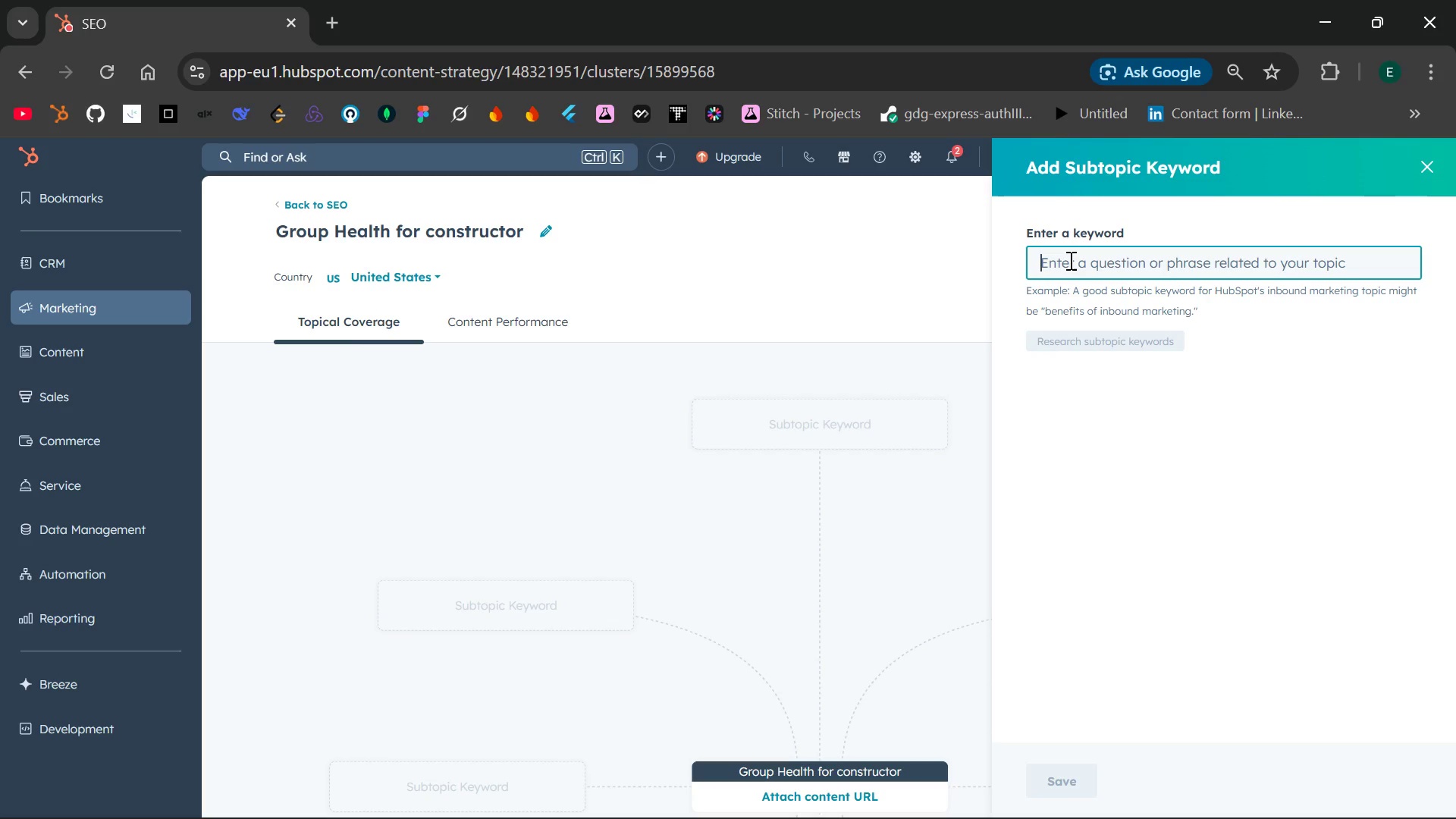 
wait(9.7)
 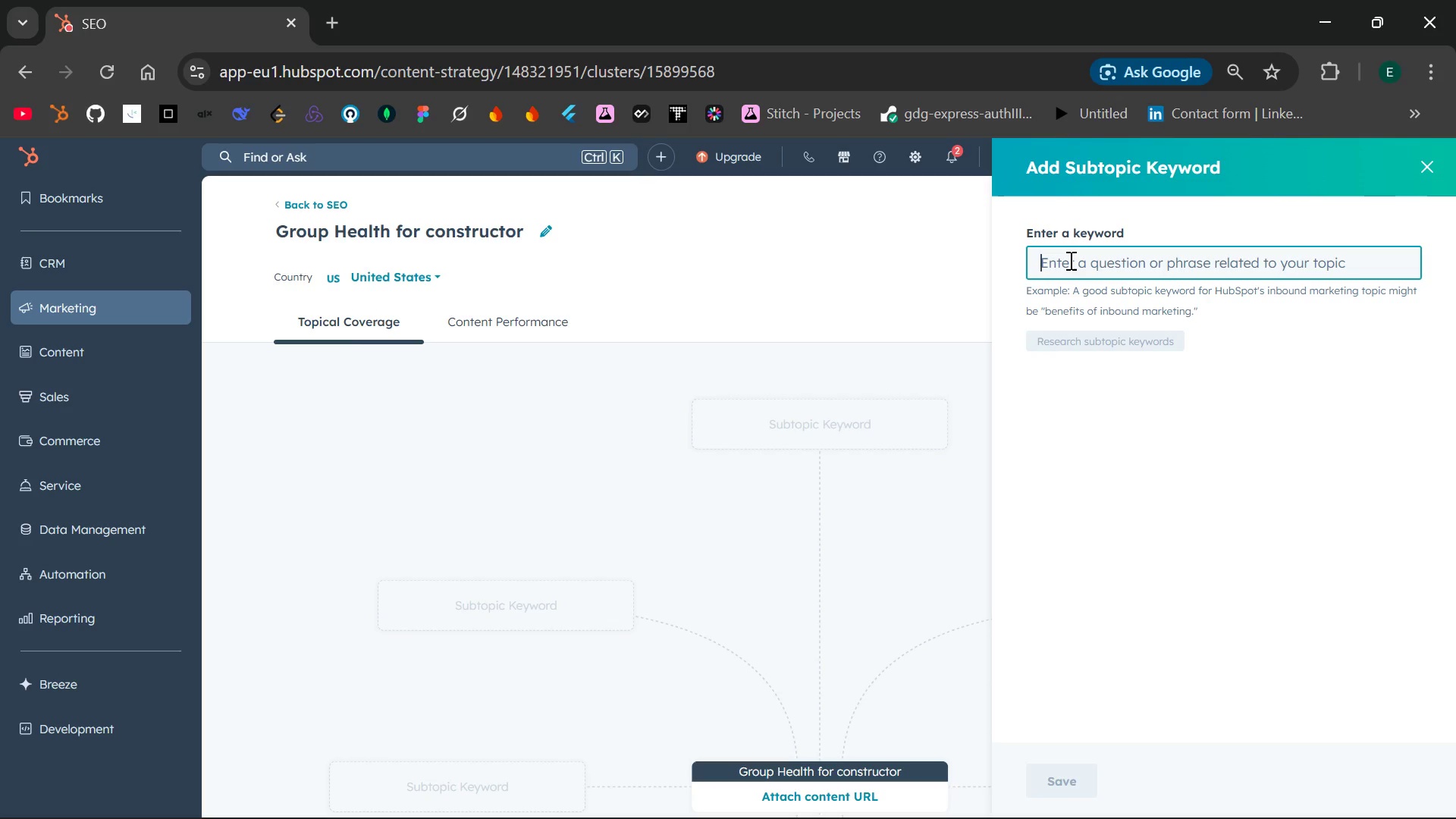 
type(Previlage wae)
key(Backspace)
type(ge)
 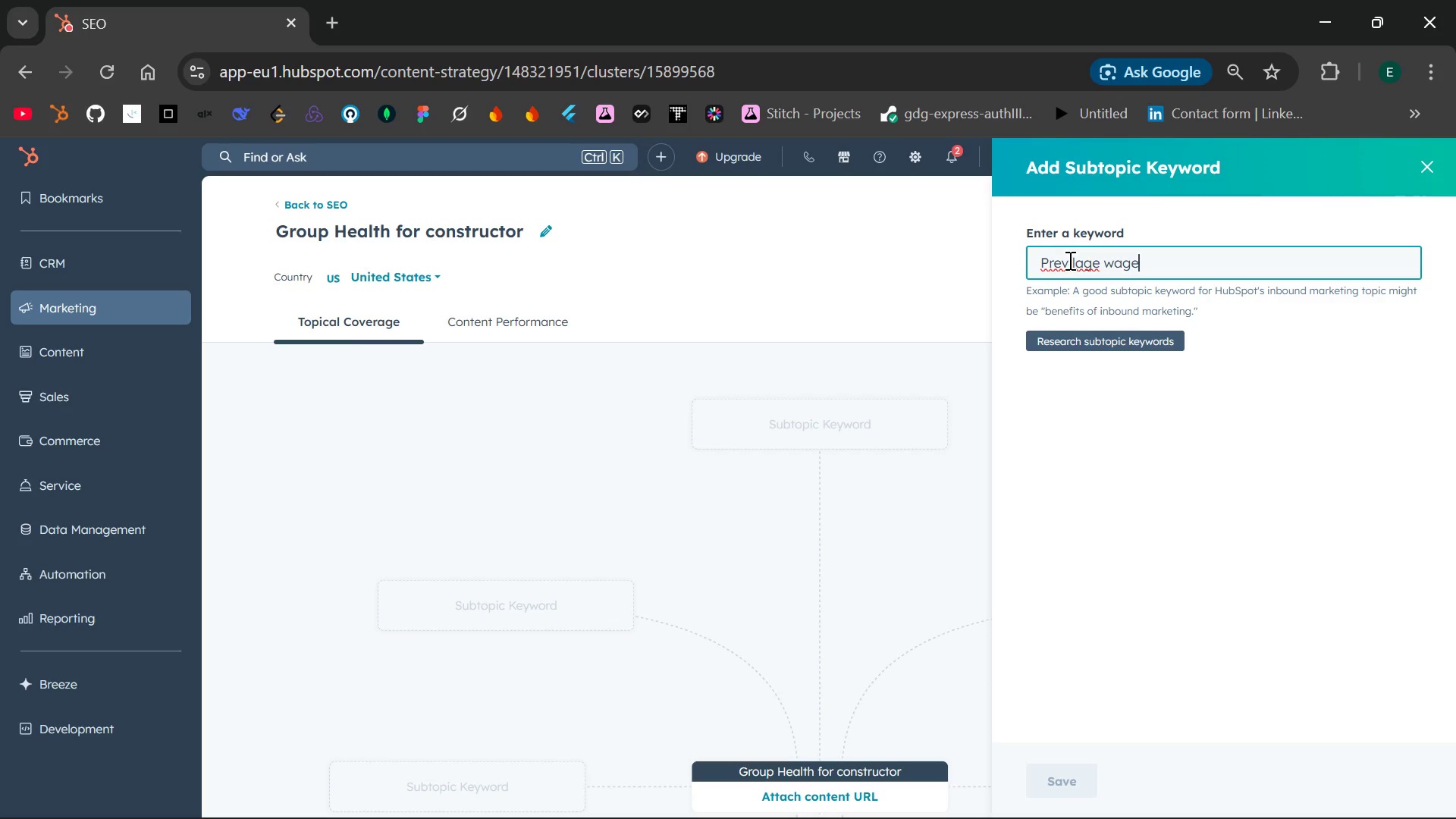 
type( Benefits)
 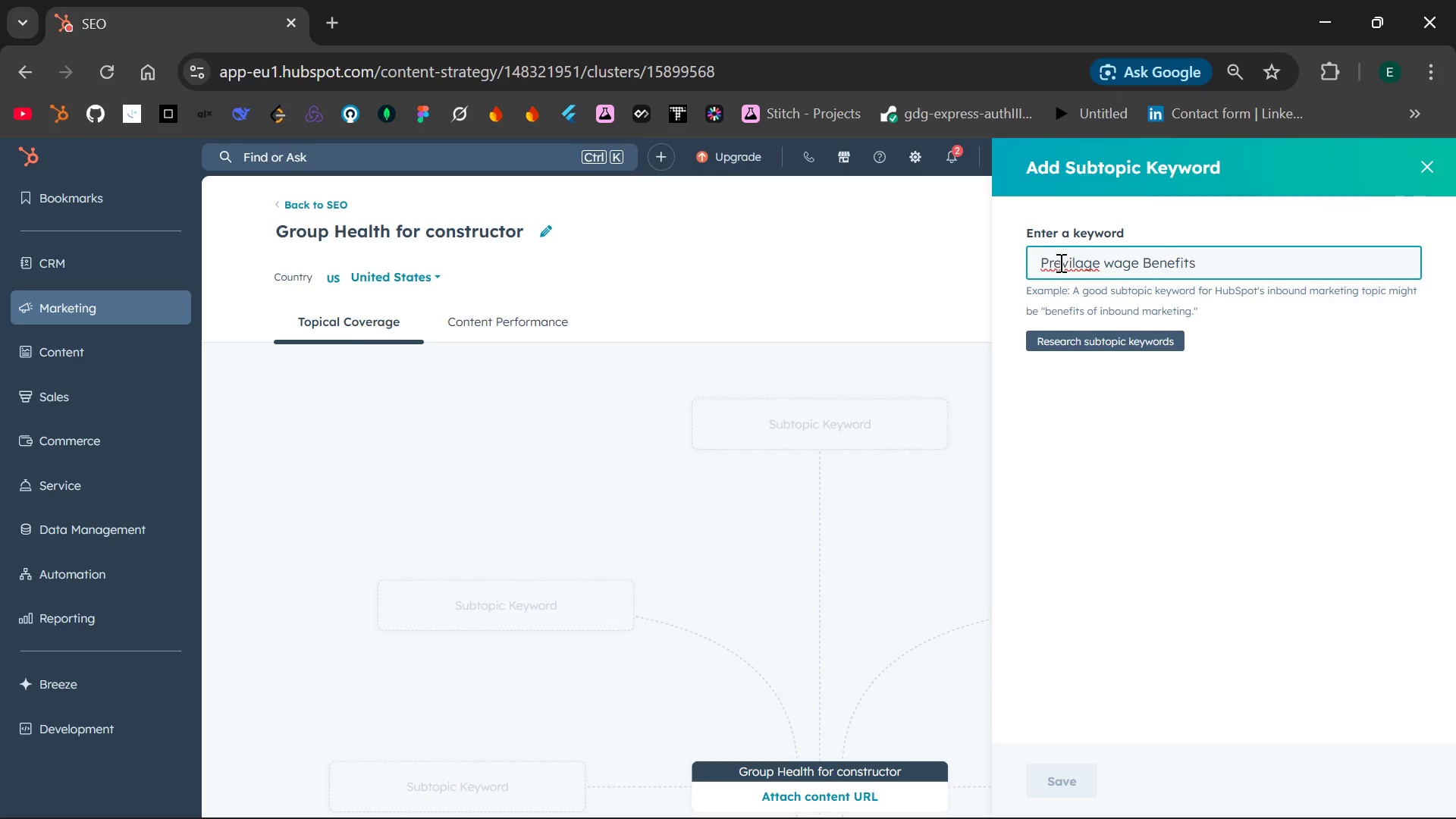 
double_click([1063, 262])
 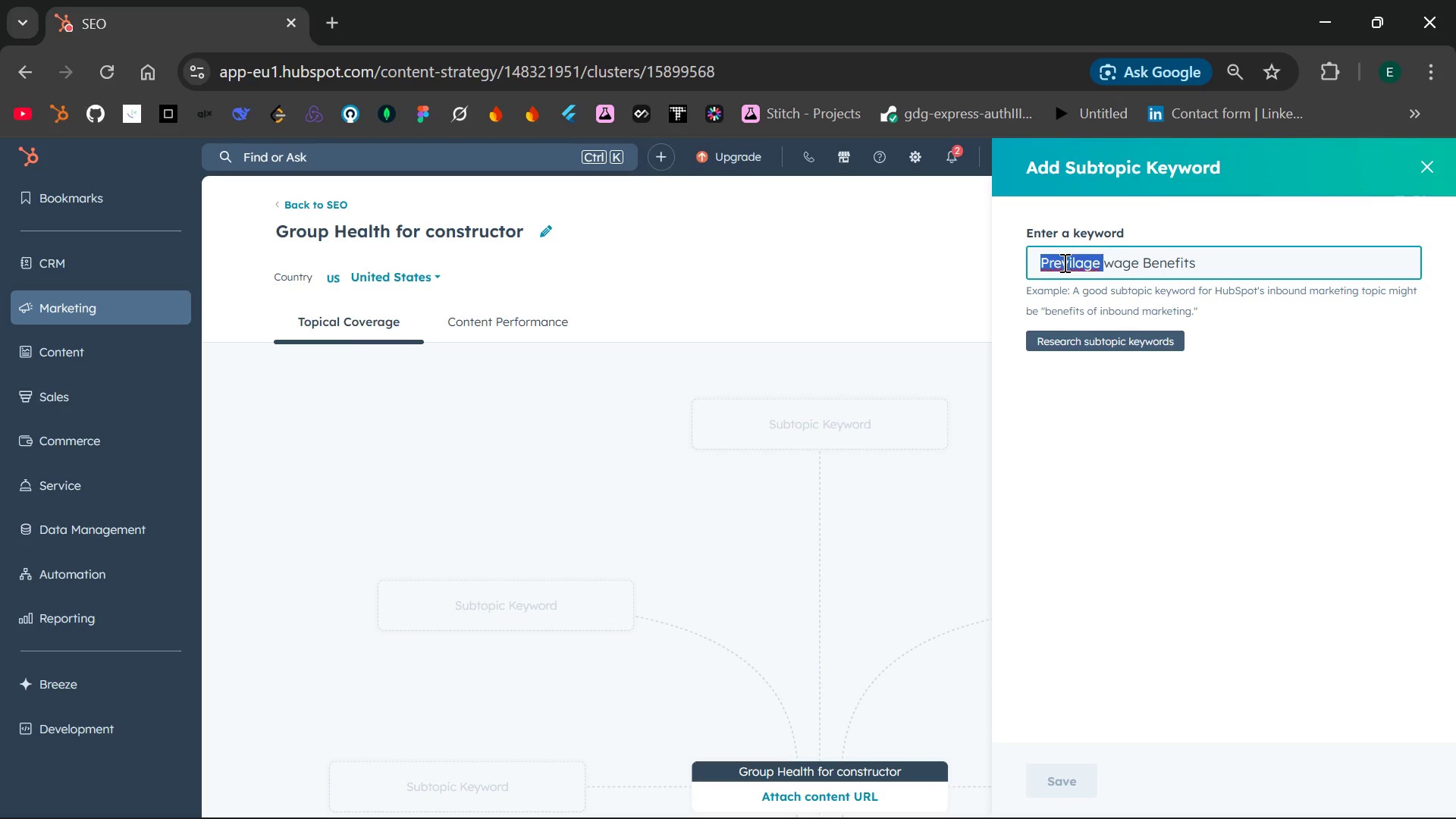 
type(Prevailing )
 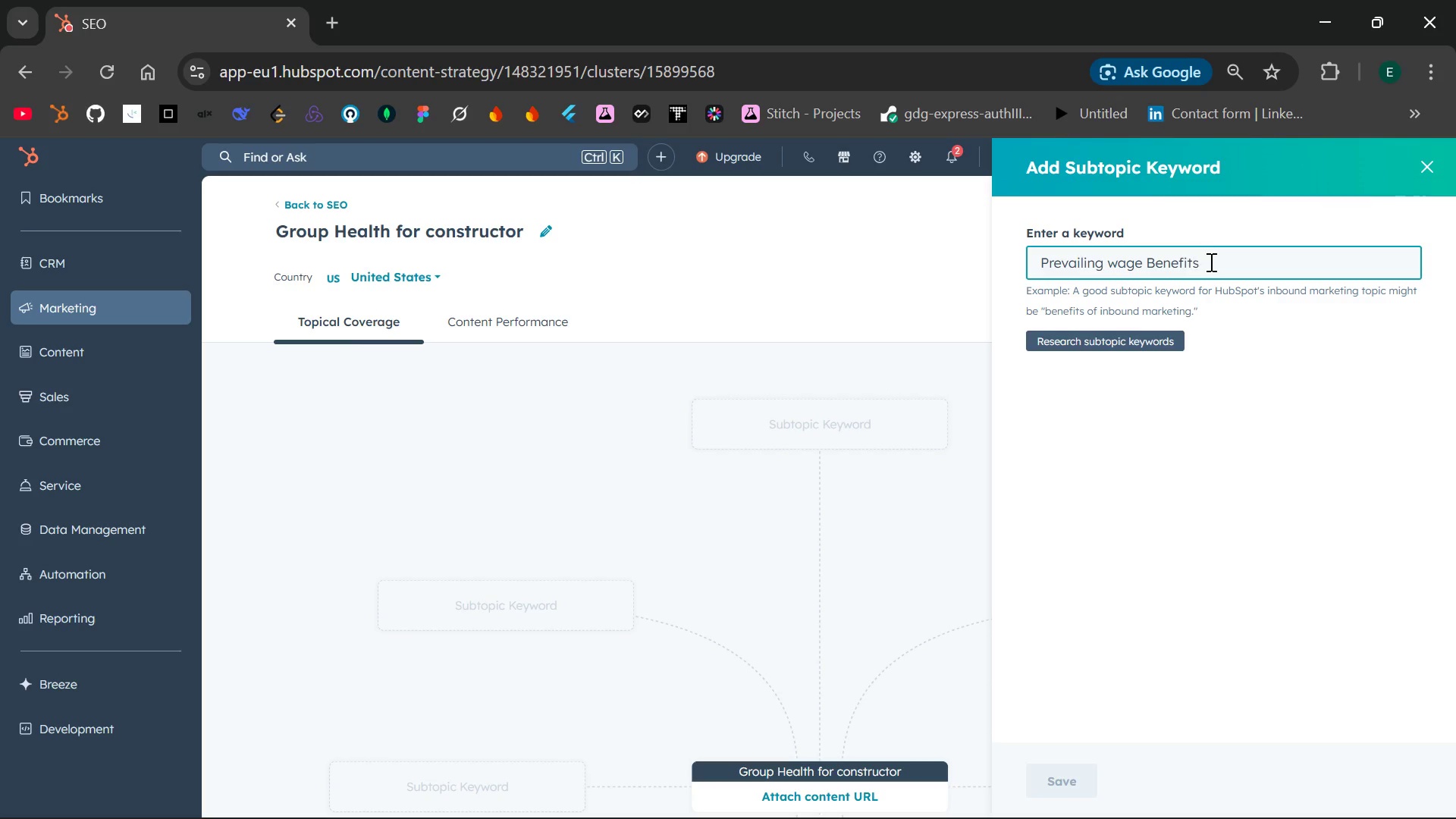 
left_click([1220, 265])
 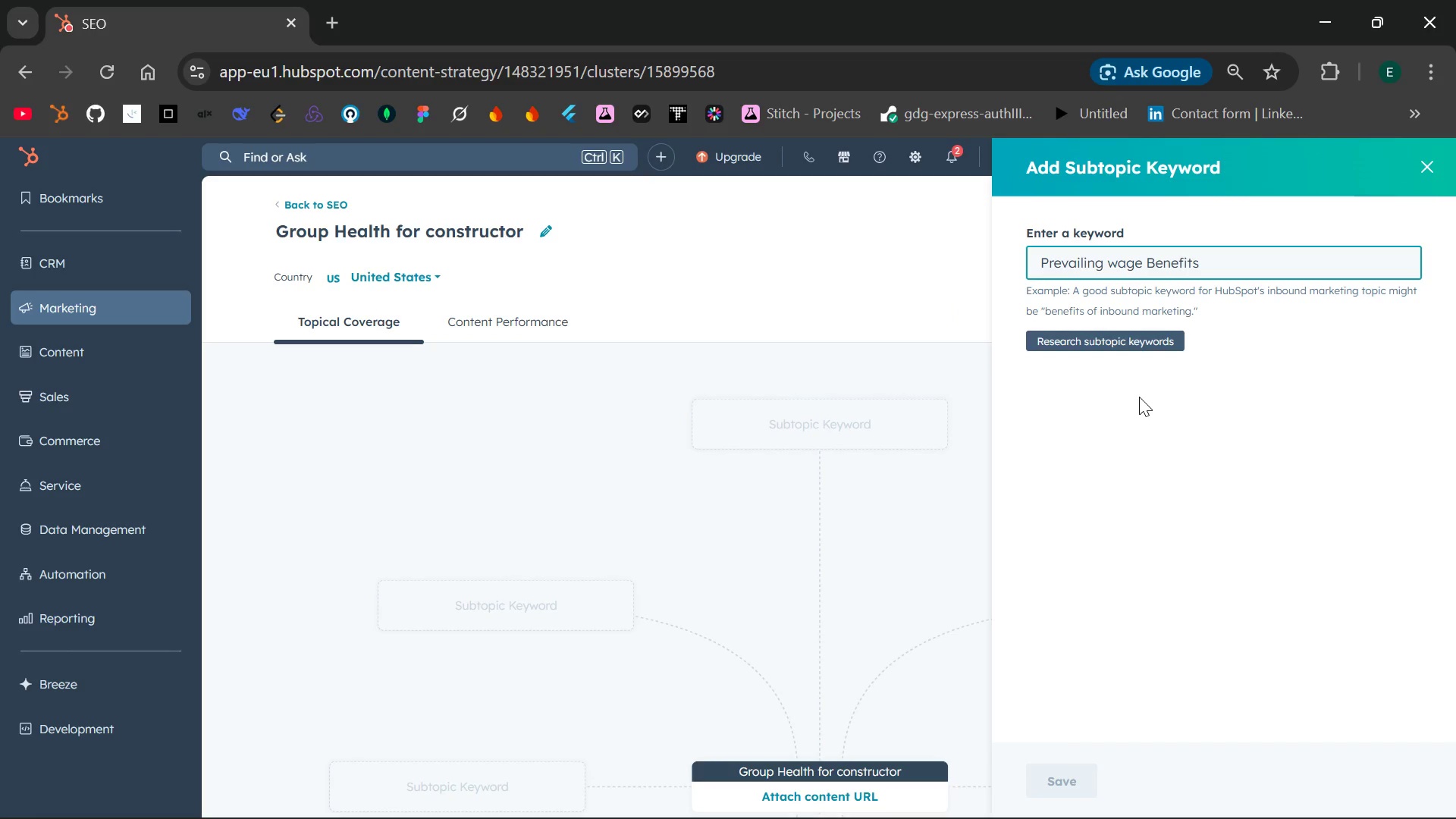 
wait(13.8)
 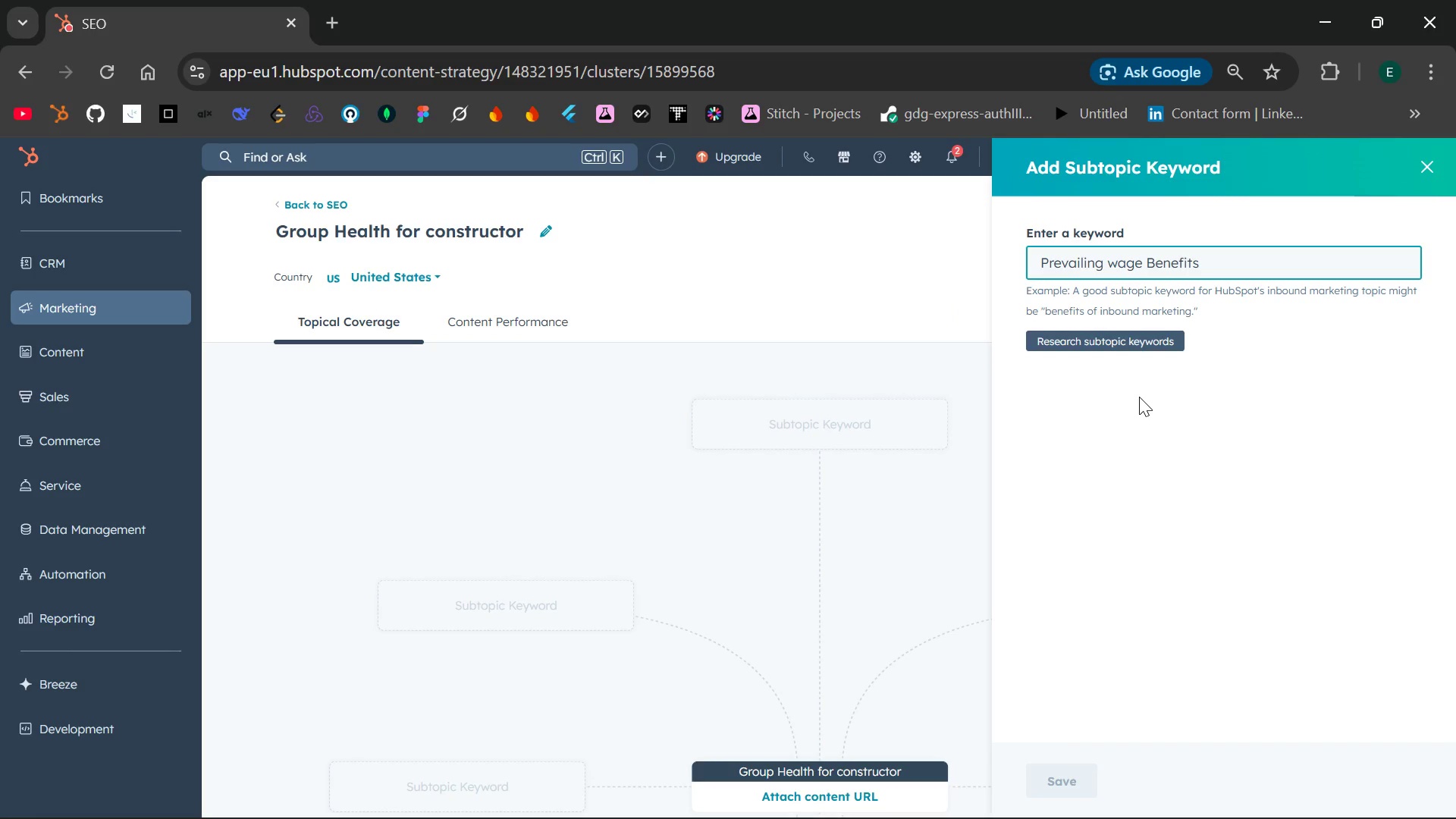 
left_click([1123, 341])
 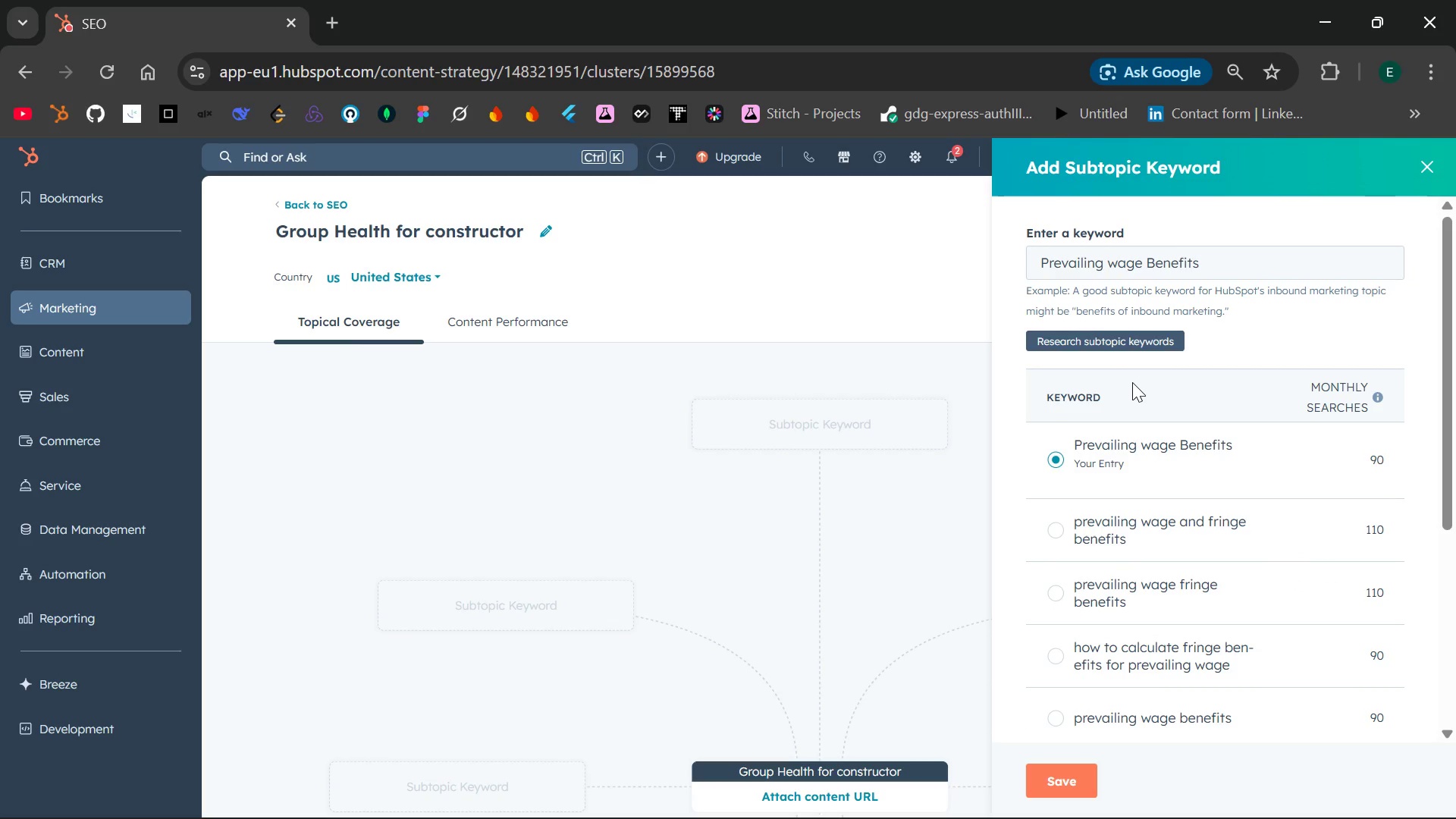 
scroll: coordinate [1132, 382], scroll_direction: down, amount: 1.0
 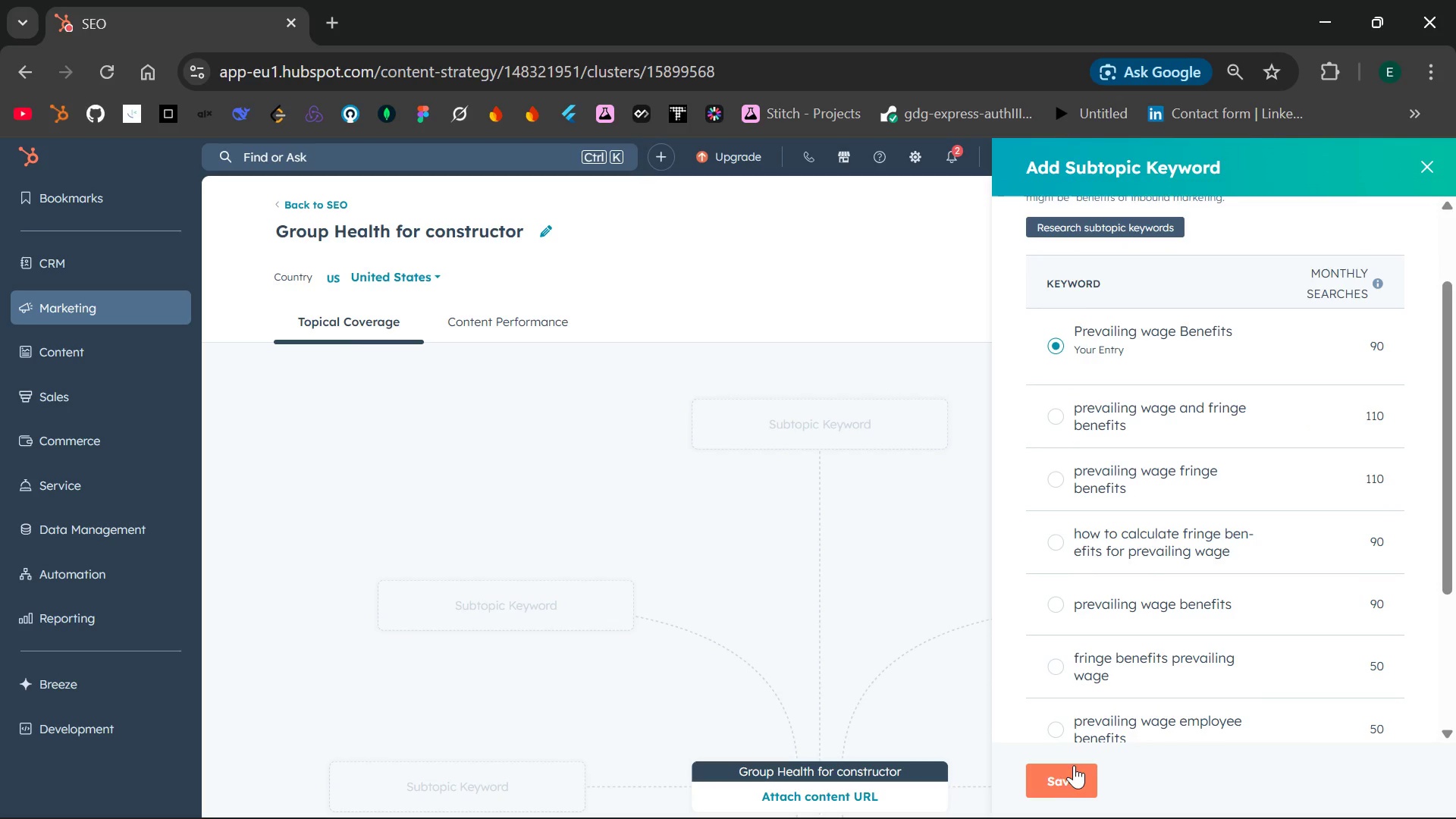 
left_click([1065, 772])
 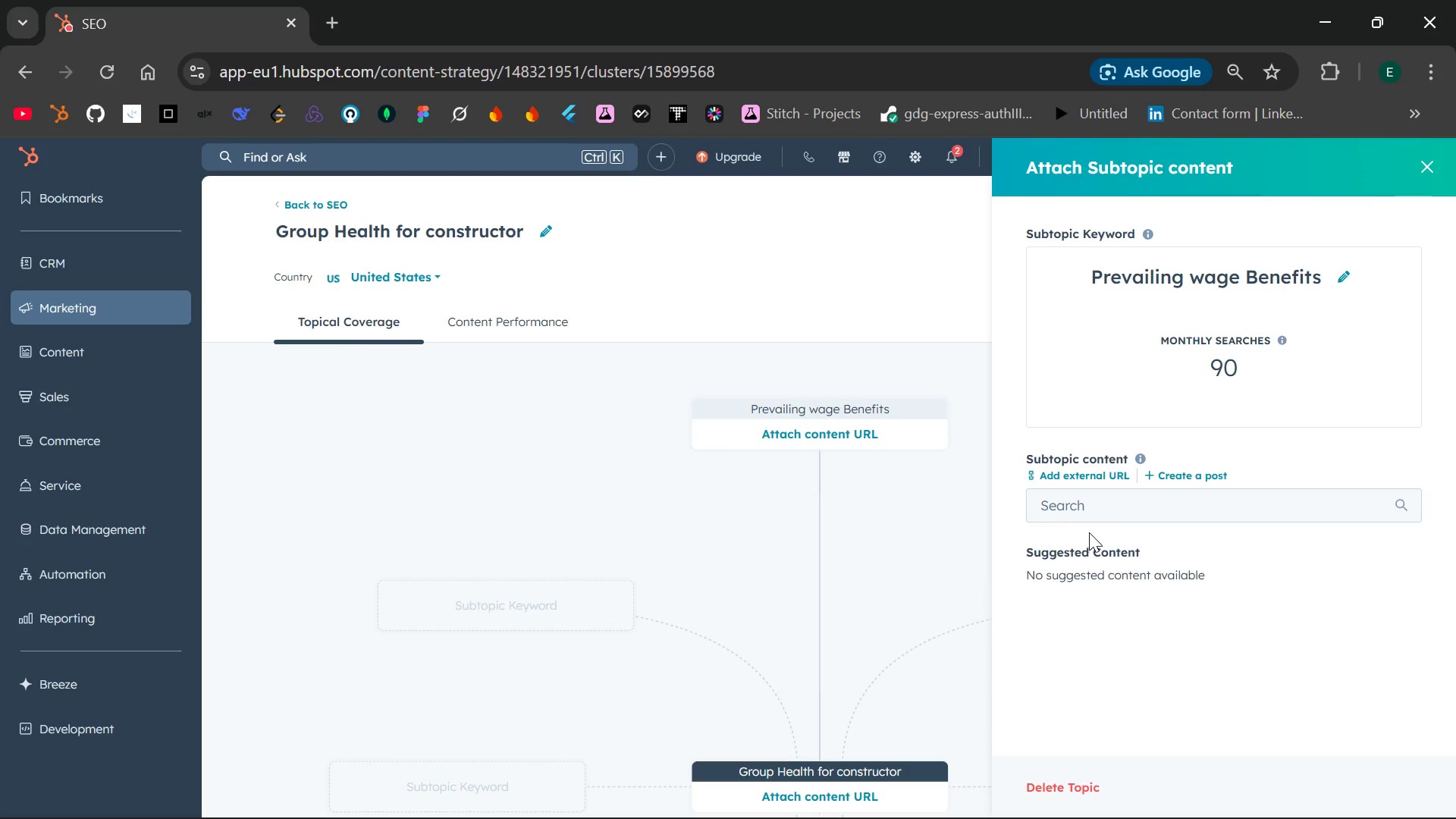 
wait(13.19)
 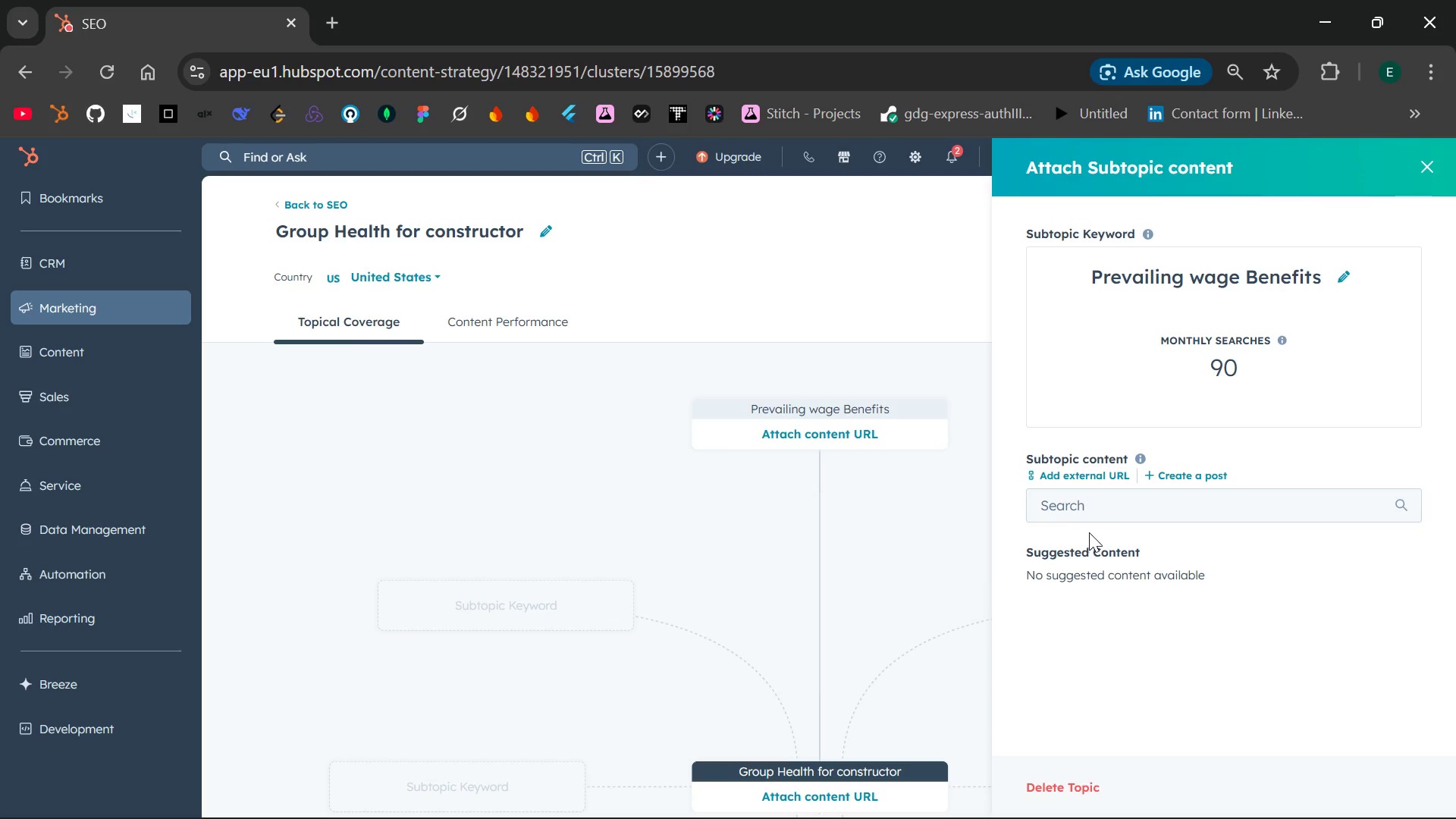 
left_click([957, 524])
 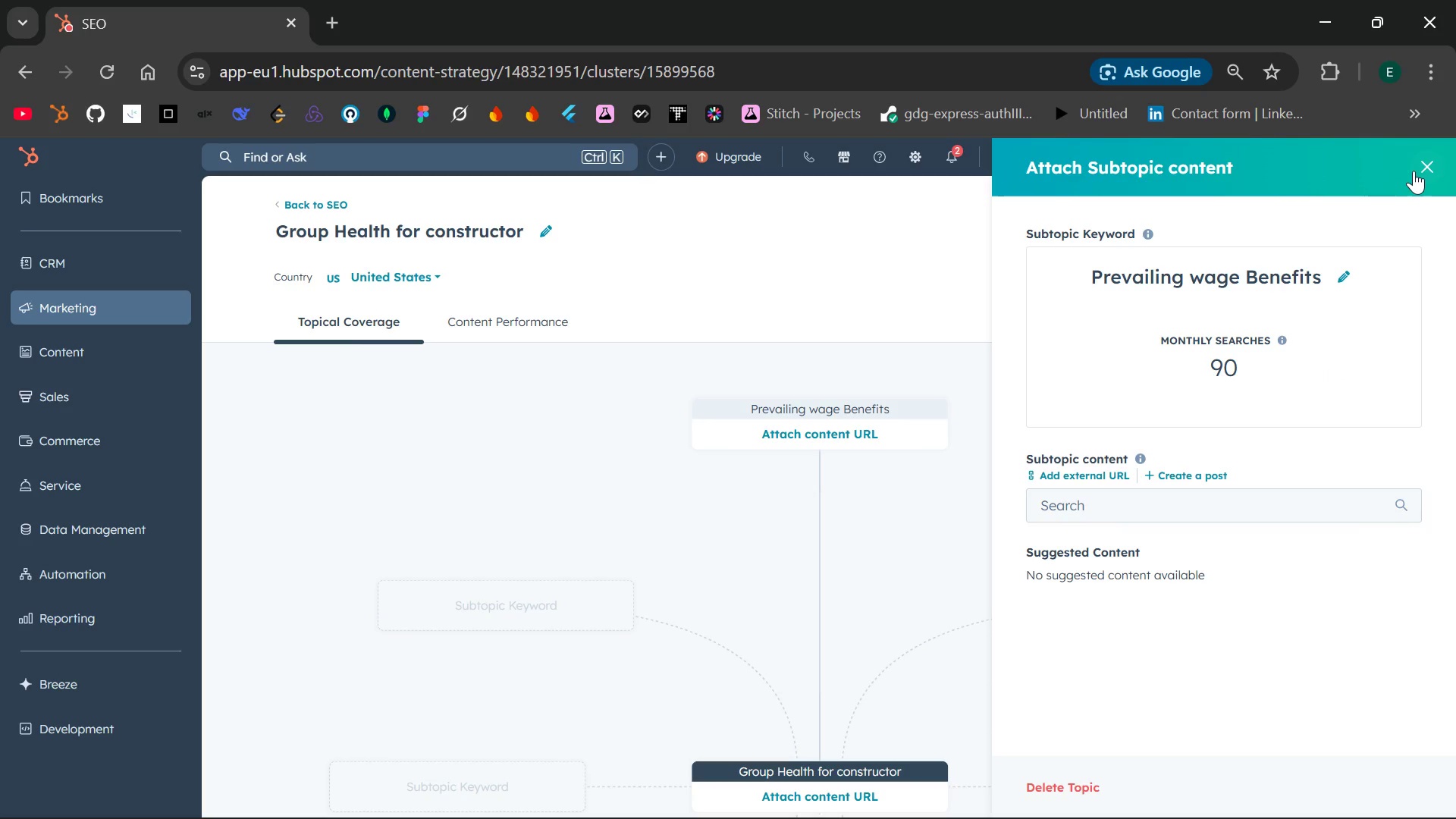 
left_click([1419, 171])
 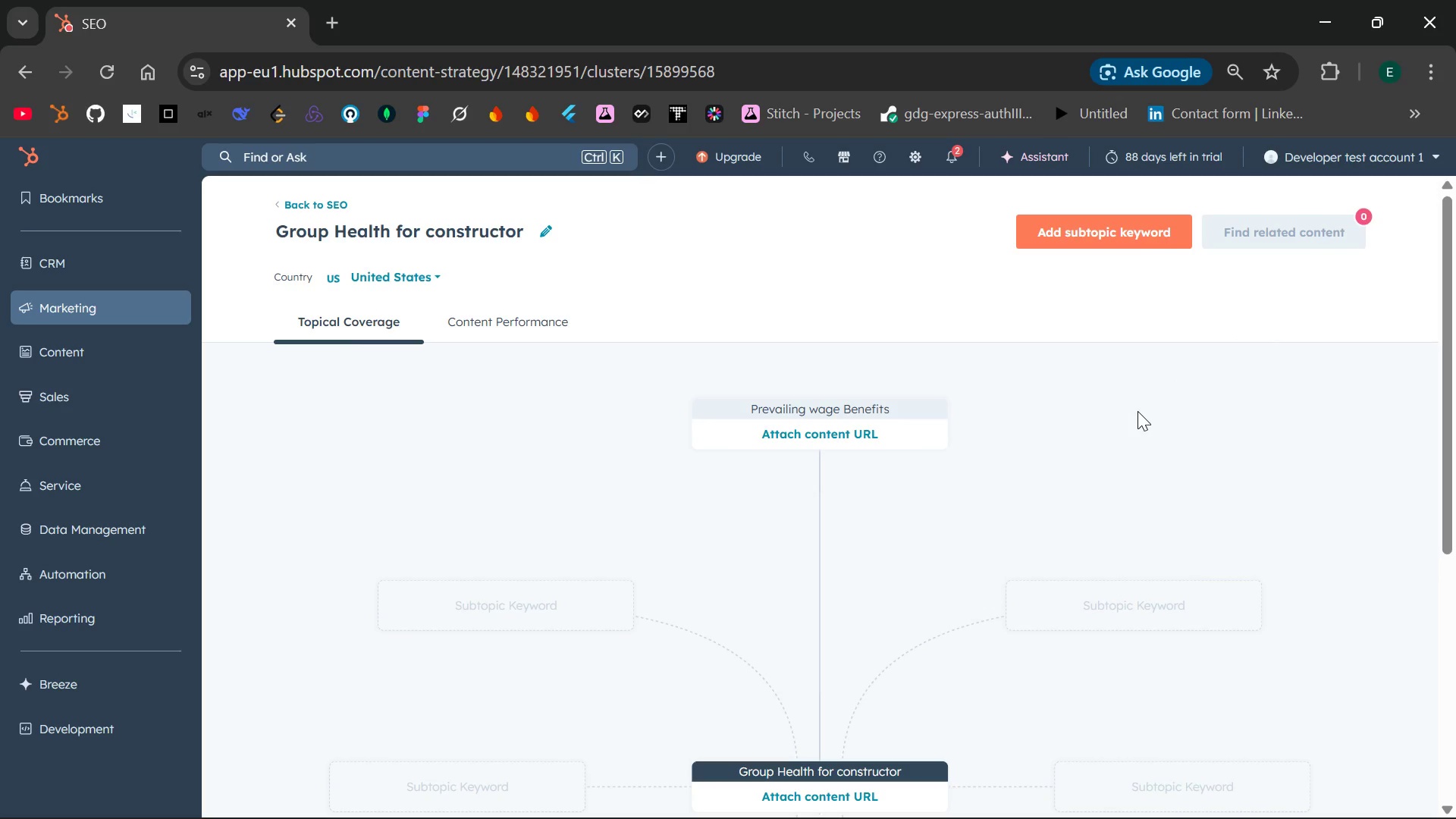 
scroll: coordinate [1138, 411], scroll_direction: none, amount: 0.0
 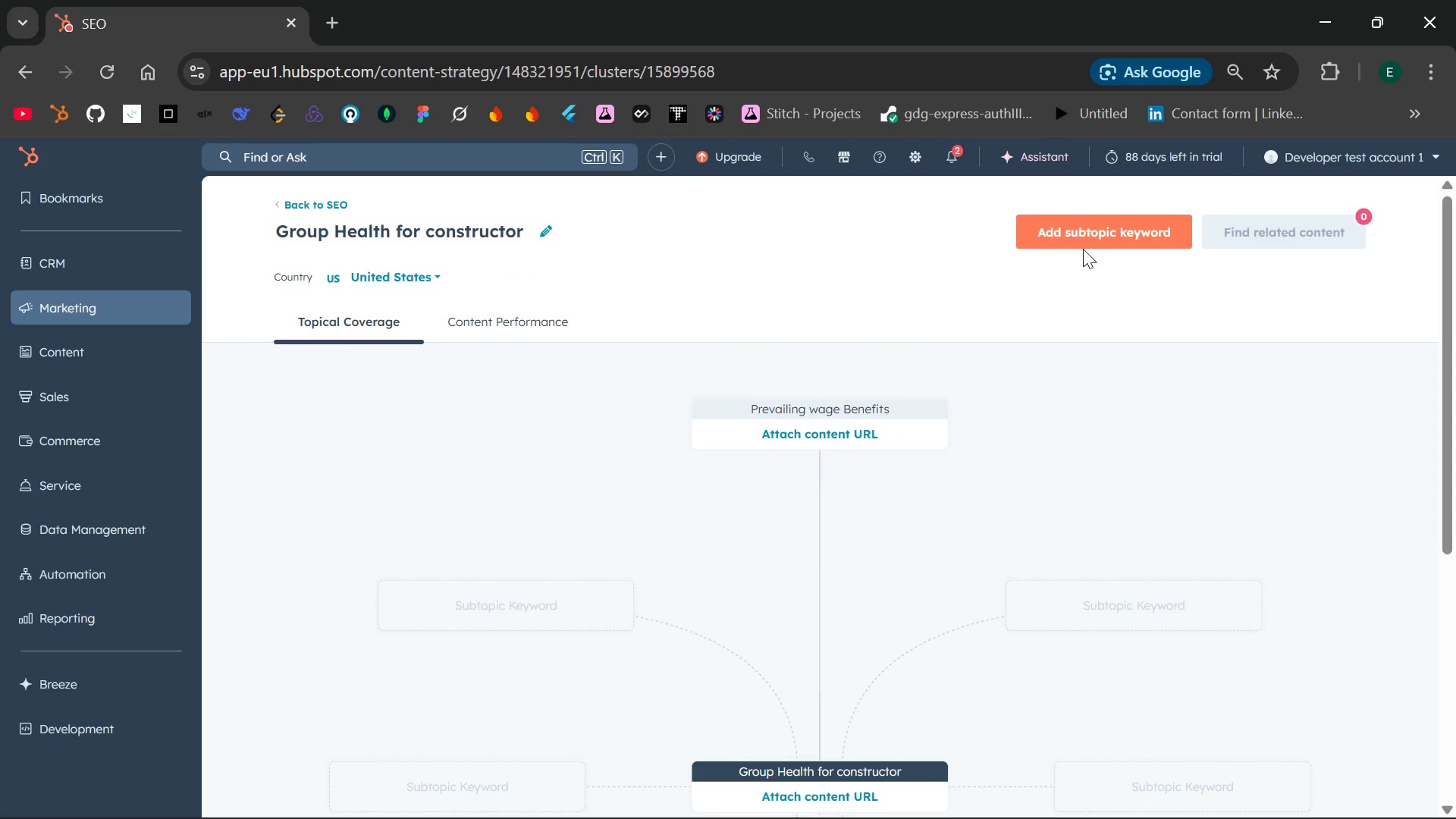 
left_click([1078, 243])
 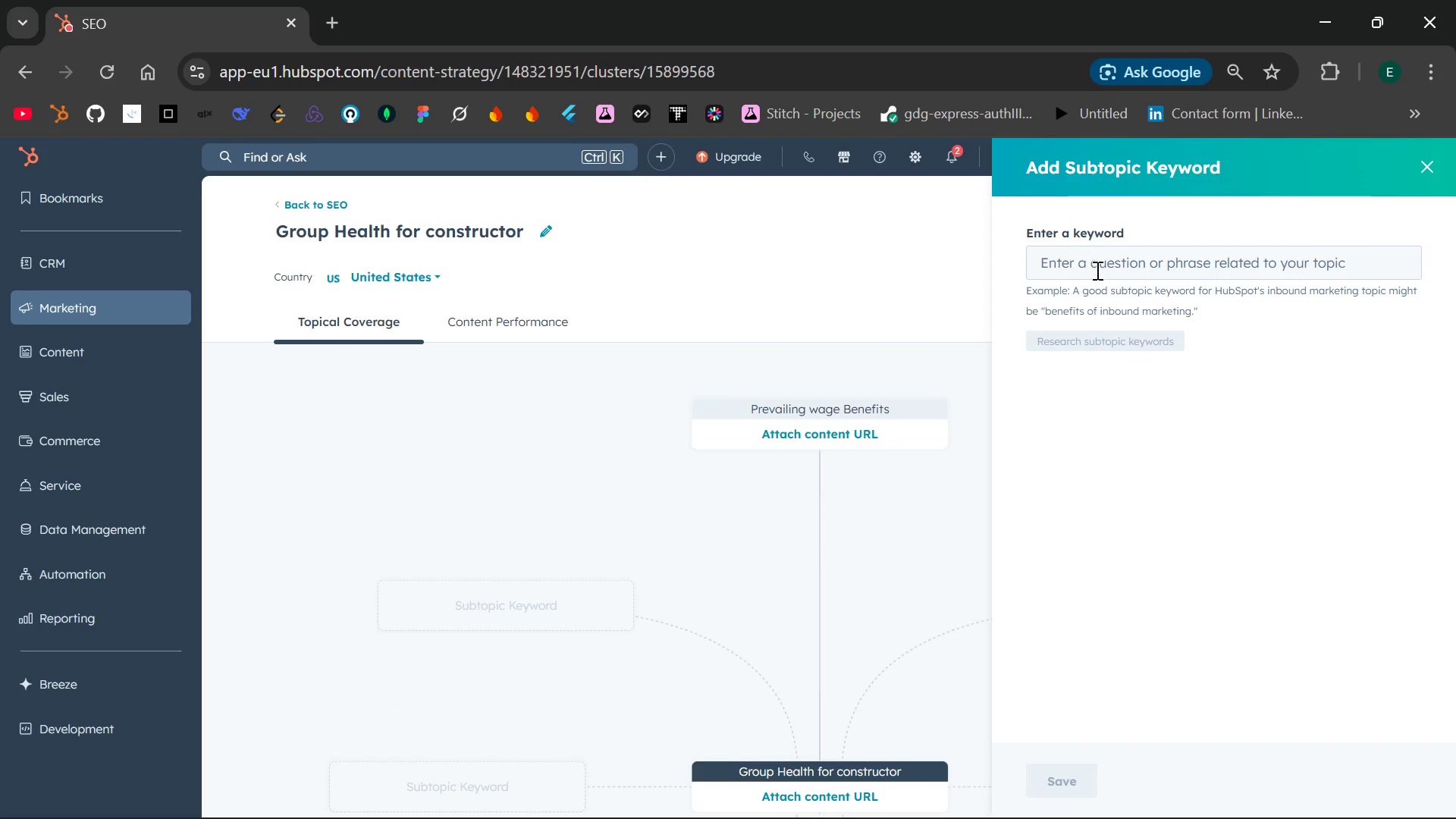 
left_click([1097, 271])
 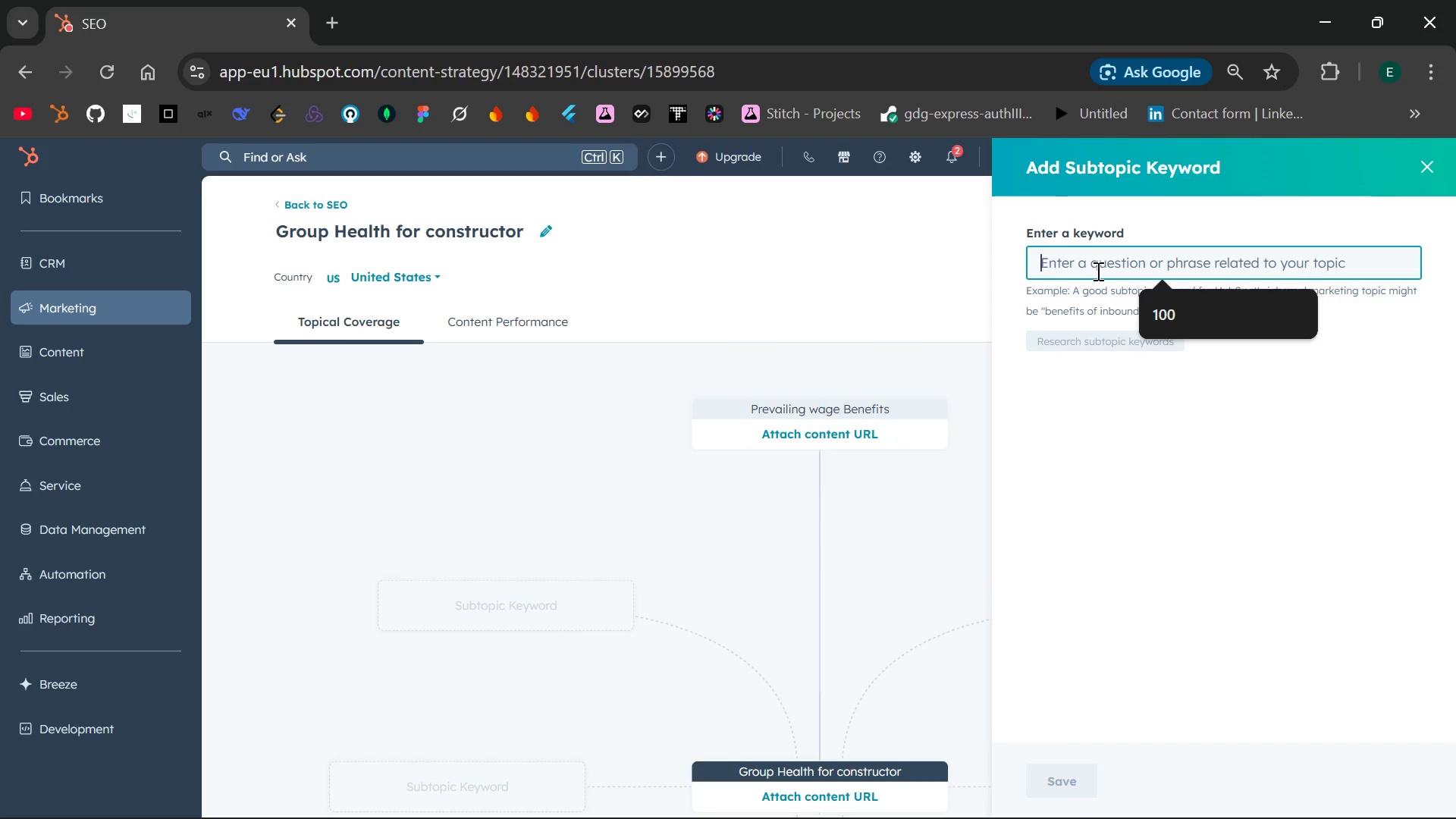 
type(COI)
key(Backspace)
type(L)
key(Backspace)
type(I for Subcontractors)
 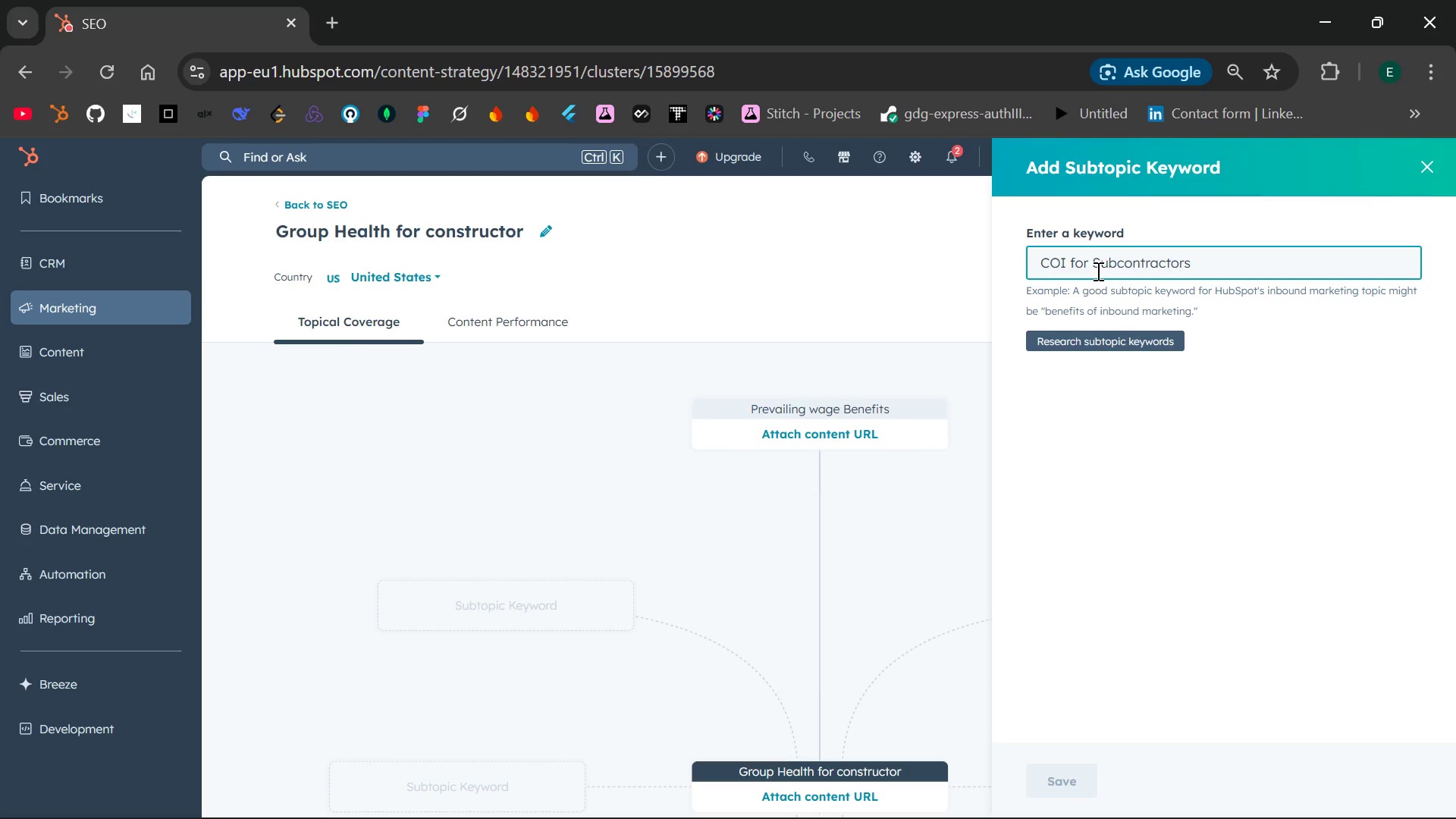 
left_click([1099, 343])
 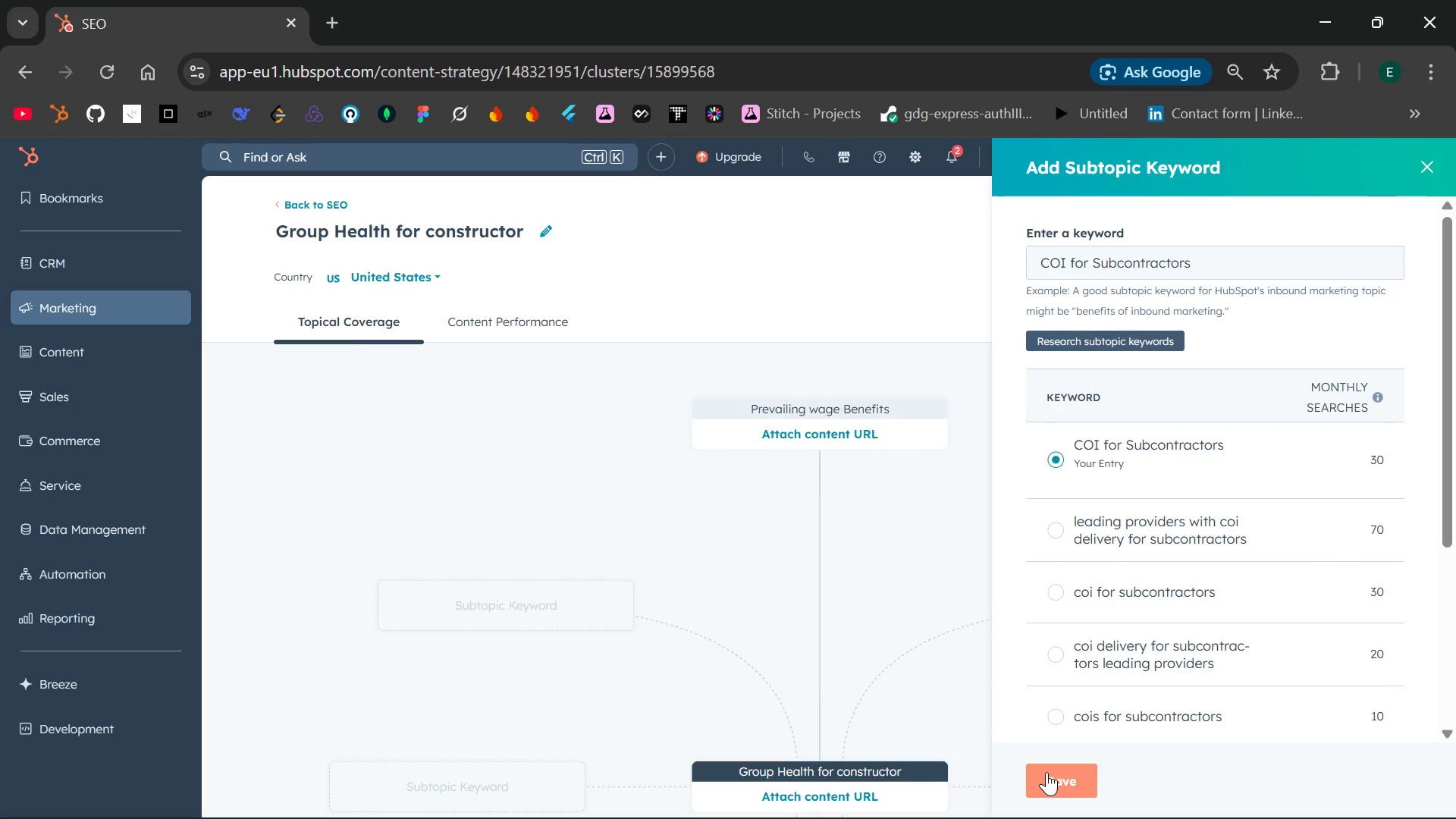 
left_click([1046, 772])
 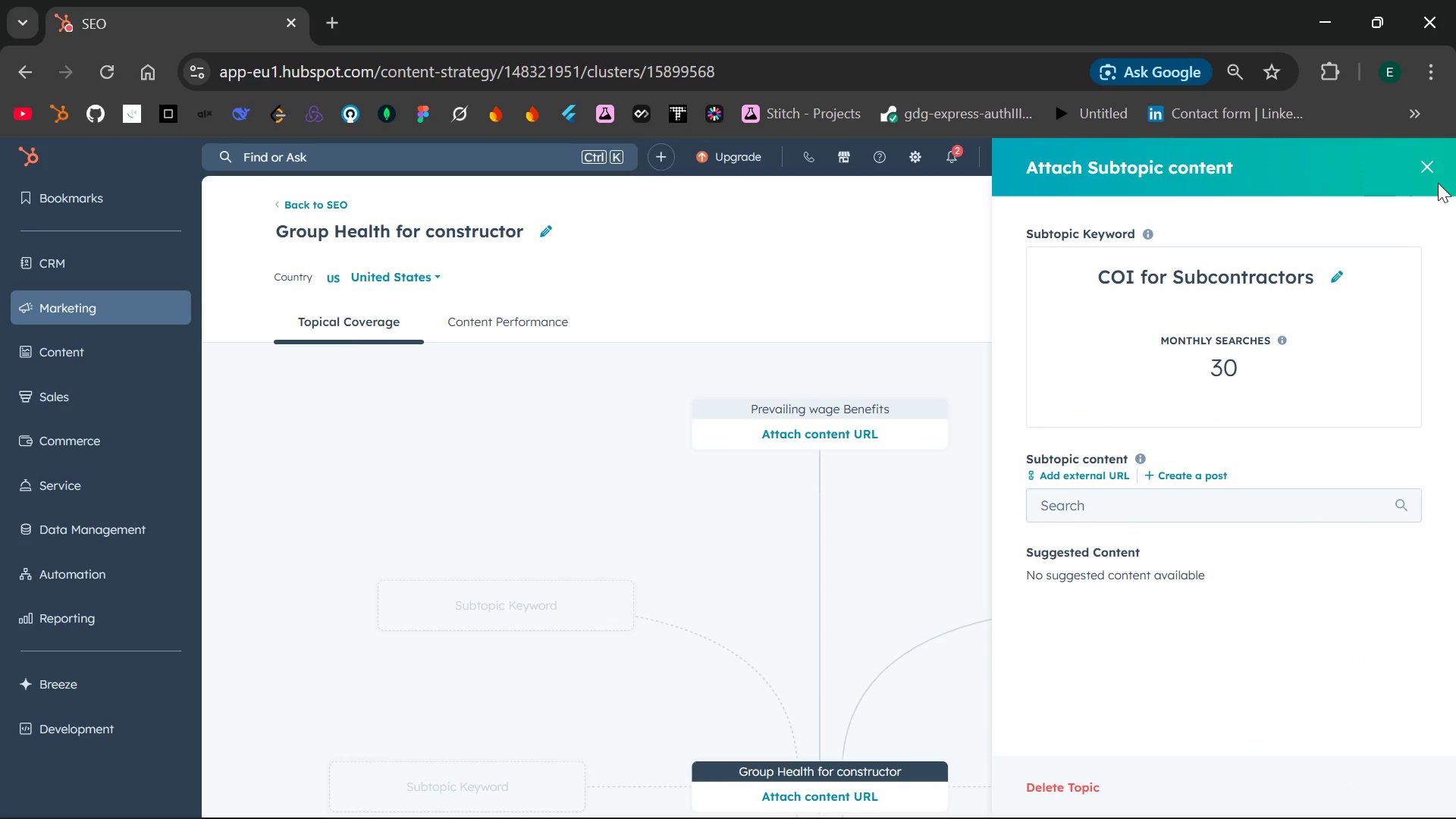 
left_click([1432, 160])
 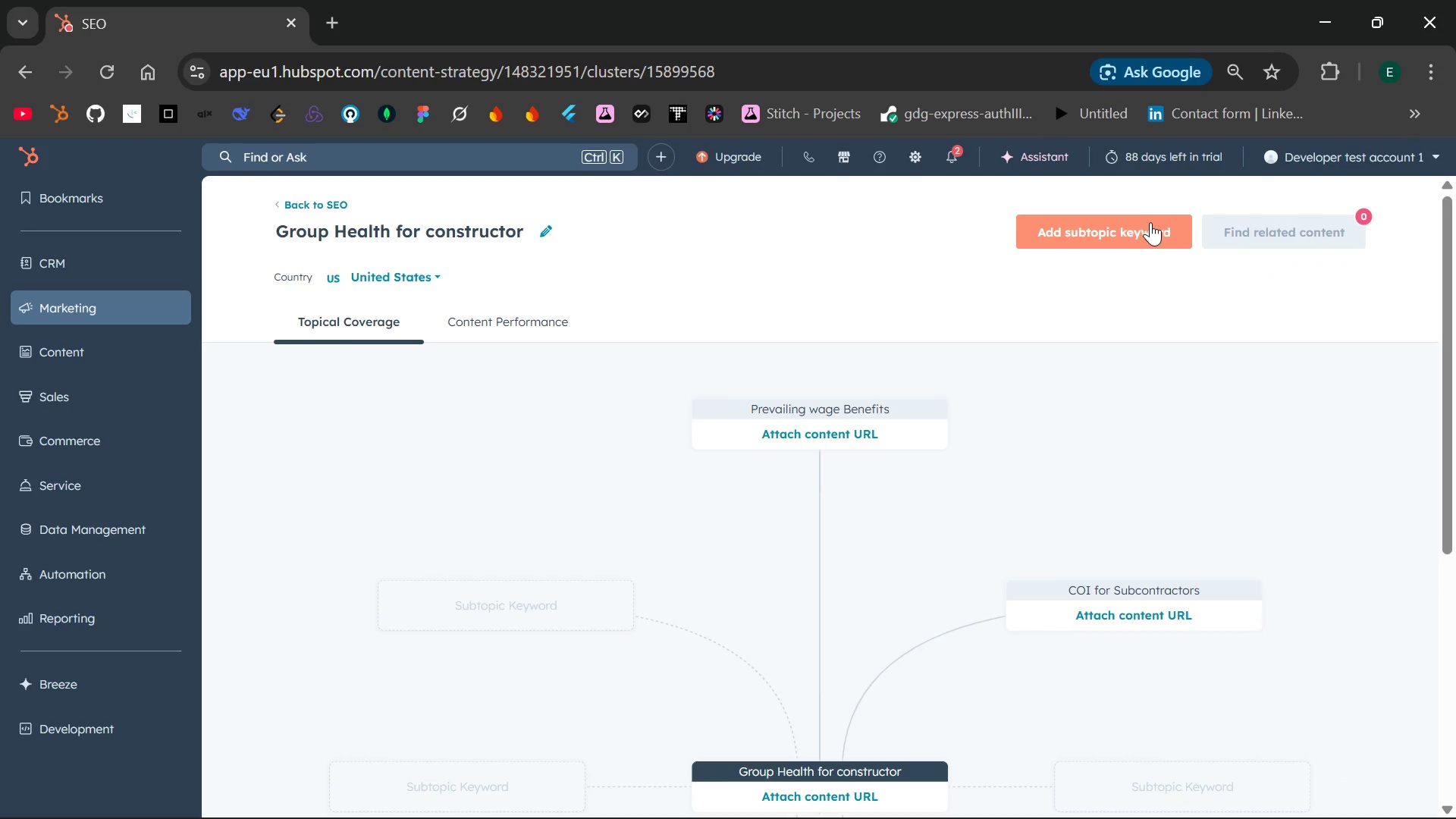 
left_click([1138, 226])
 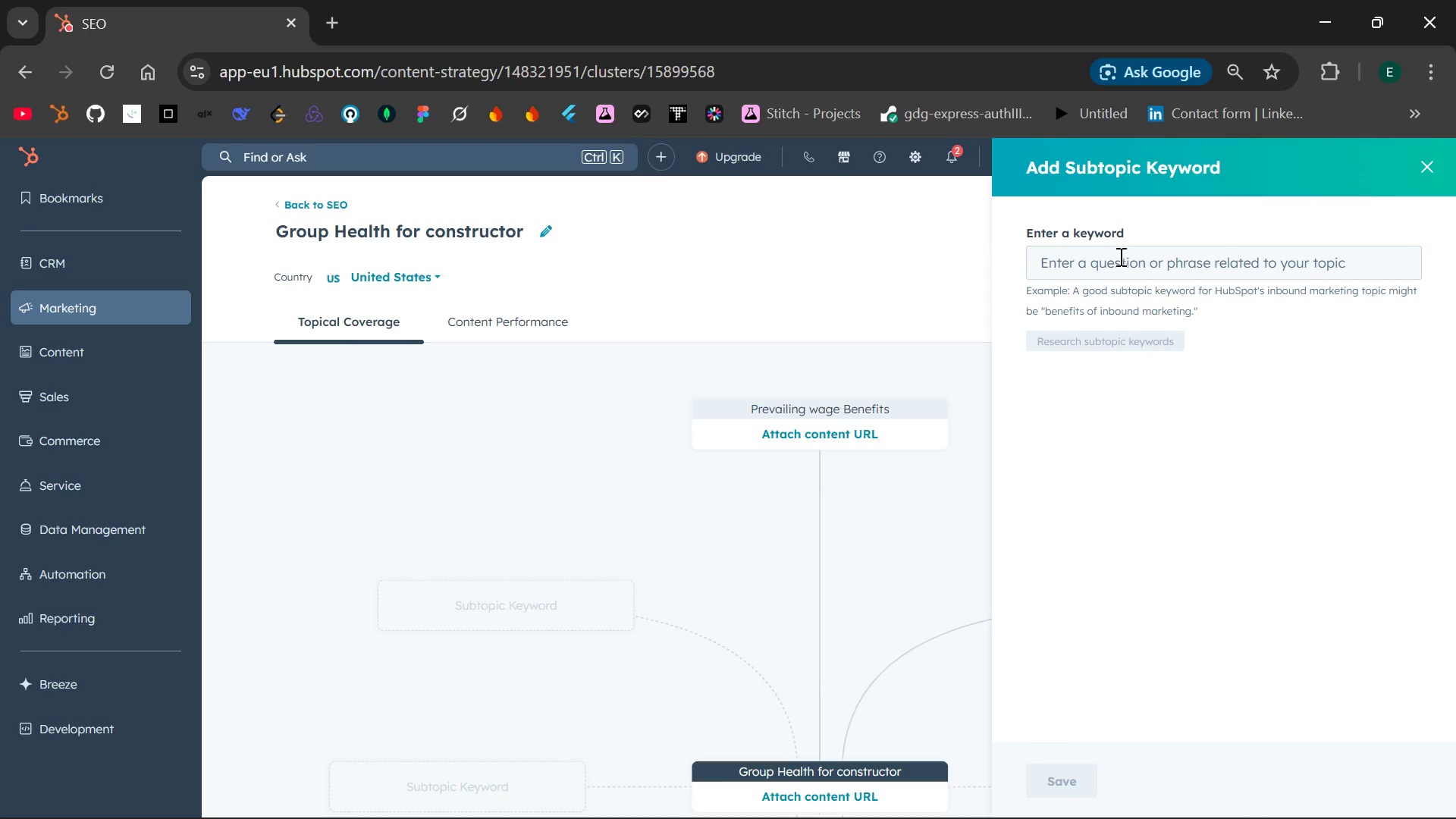 
left_click([1120, 263])
 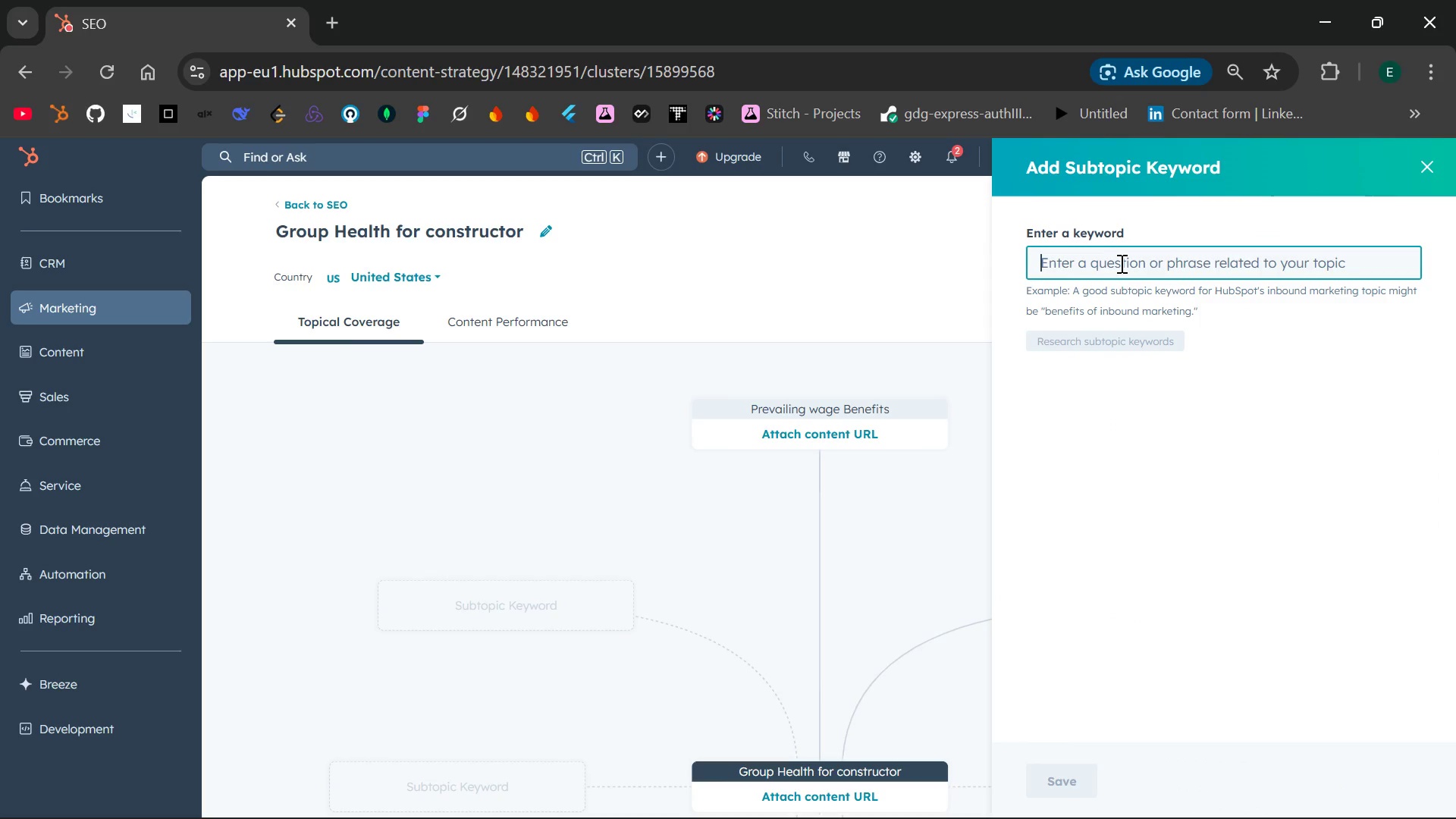 
type(Small b)
key(Backspace)
type(ui)
key(Backspace)
key(Backspace)
type(Business Healthcare Tax Credits)
 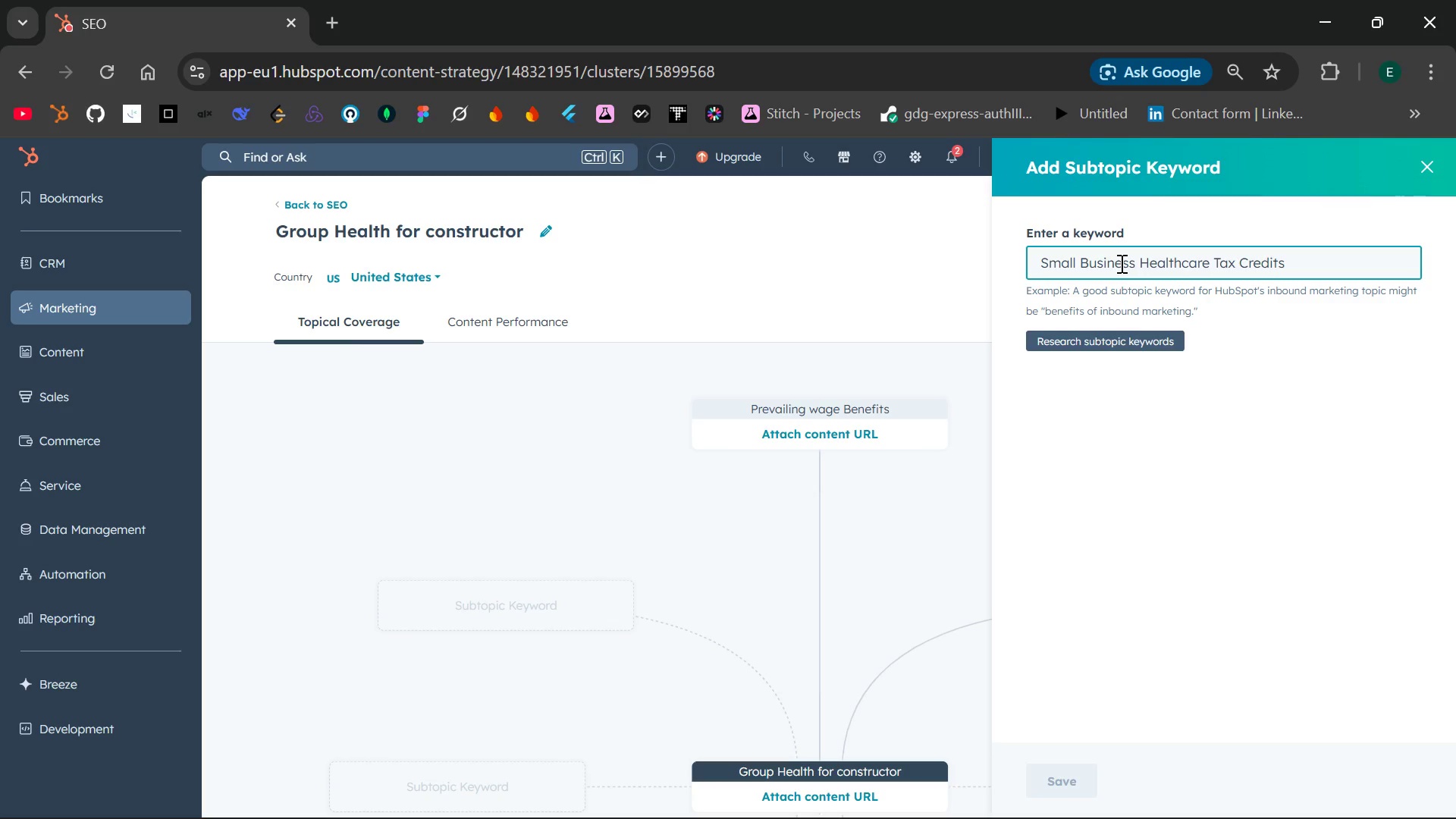 
left_click([1059, 780])
 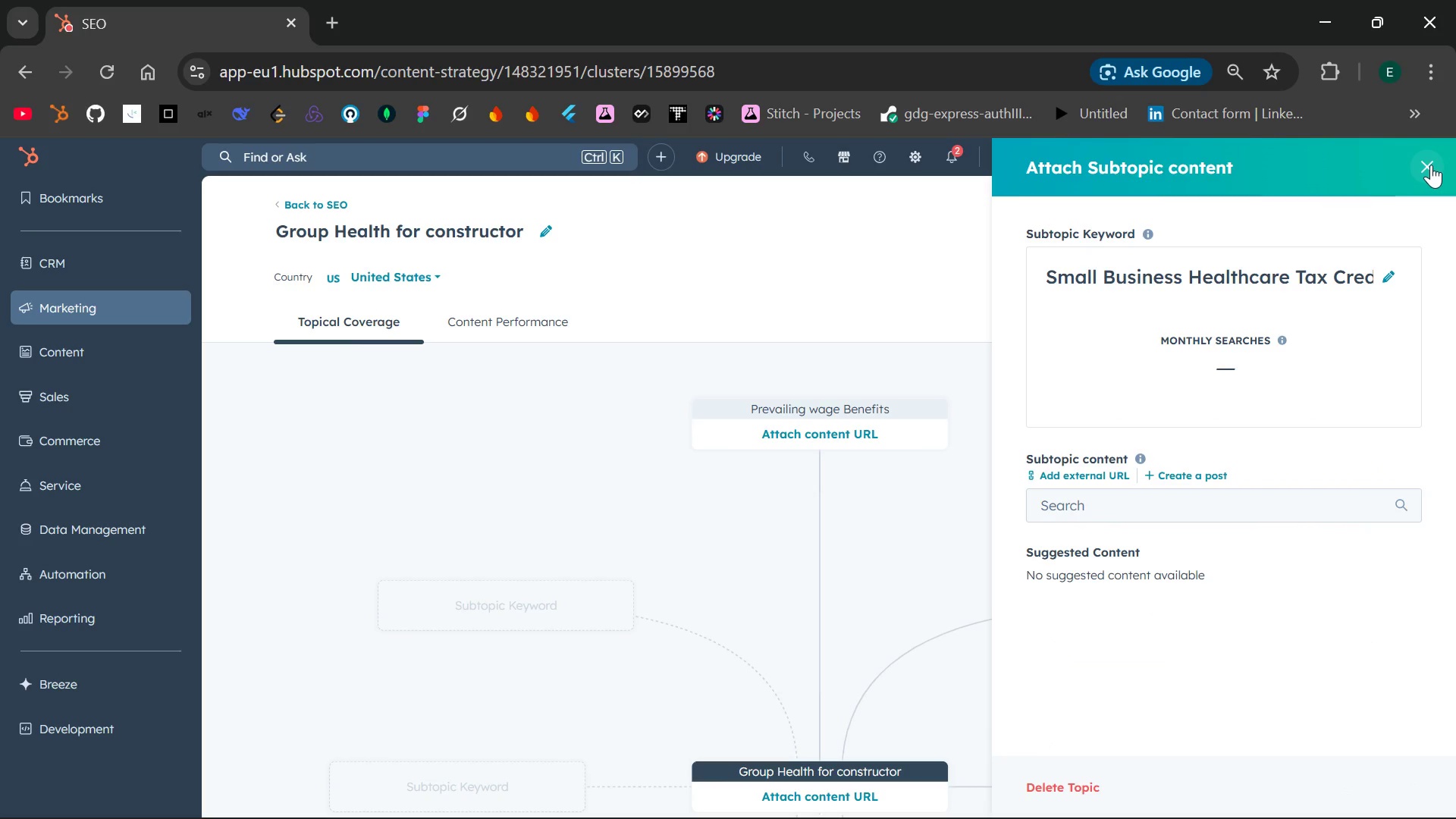 
wait(7.62)
 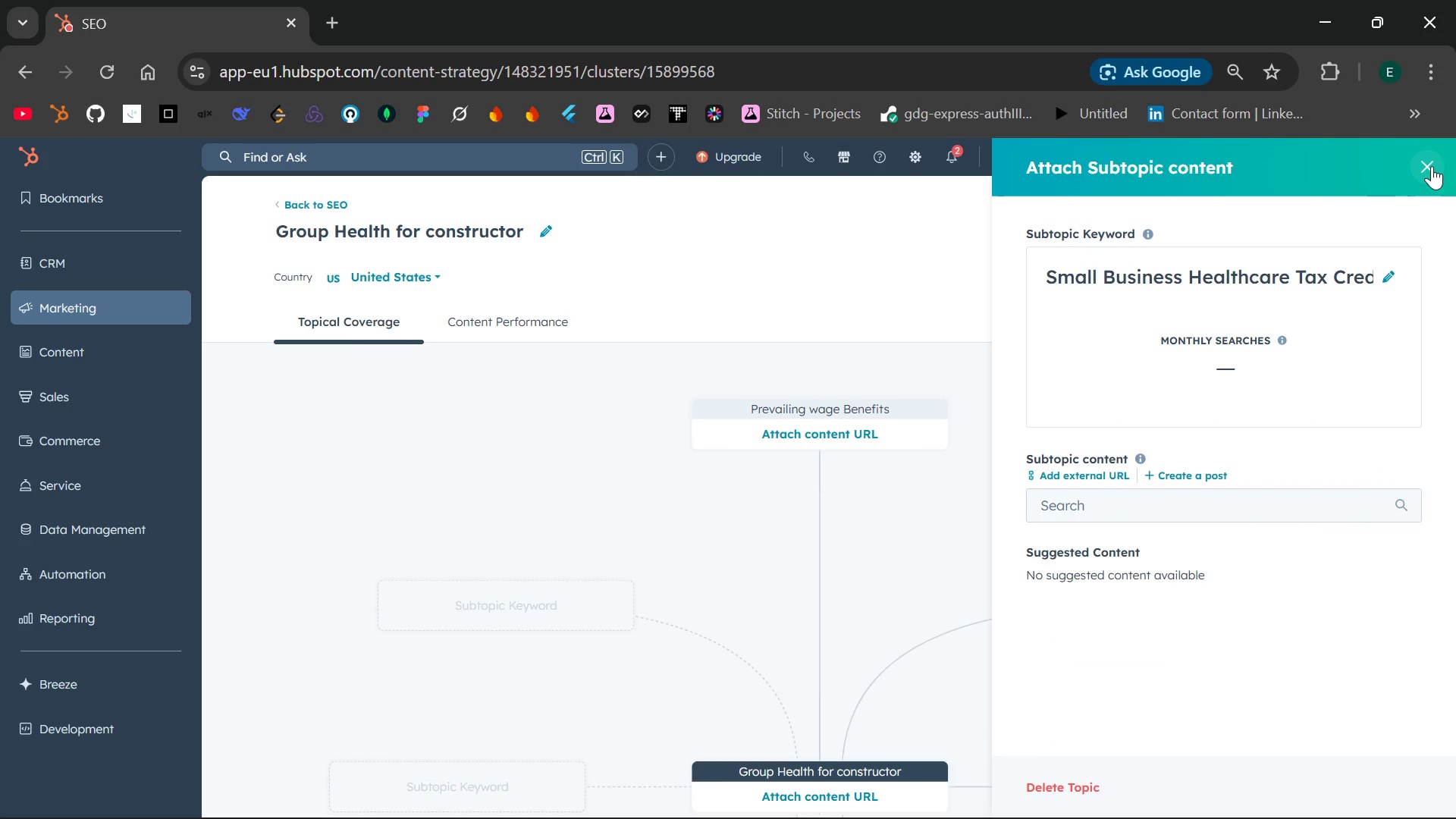 
left_click([1431, 165])
 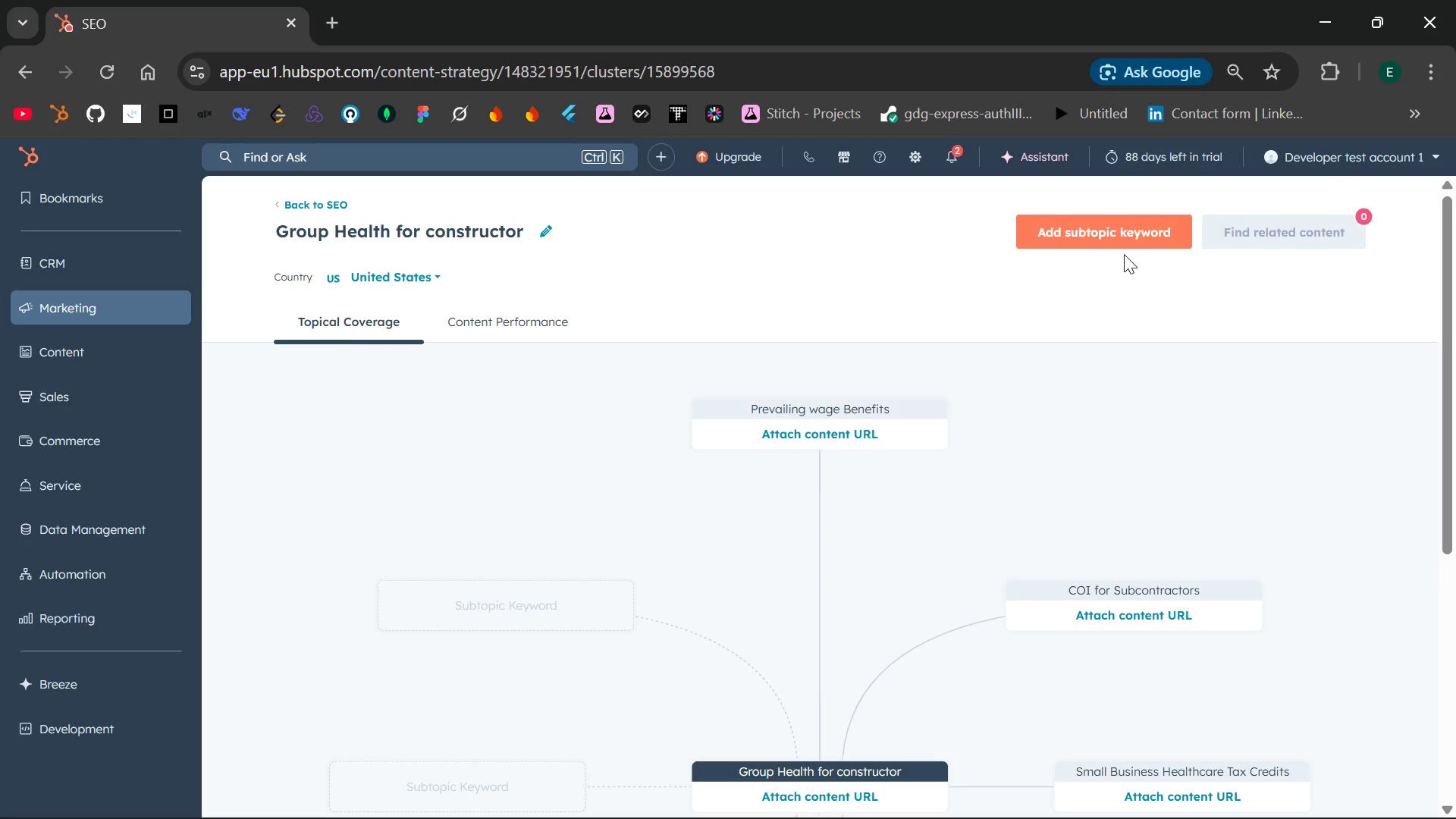 
left_click([1111, 237])
 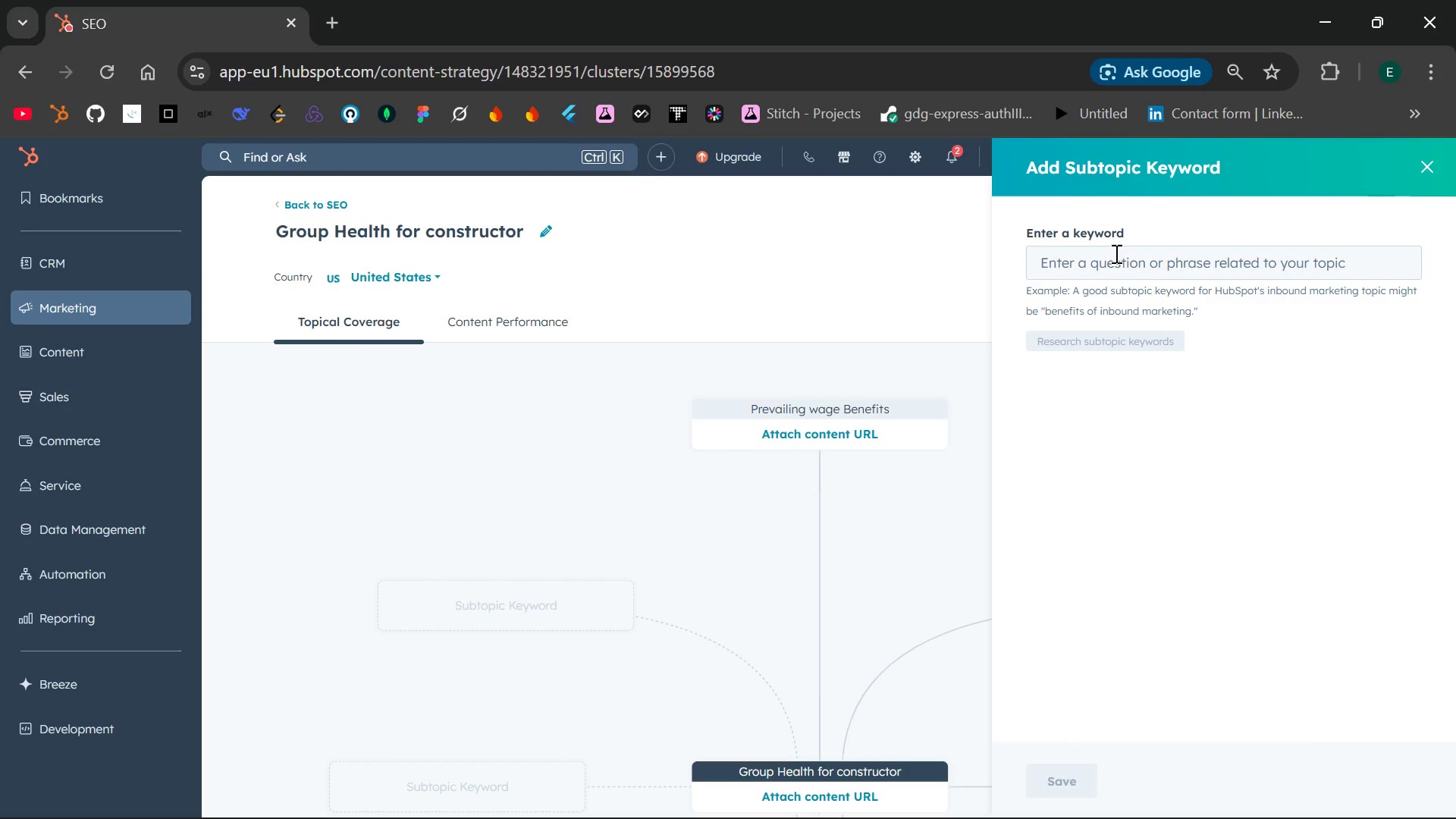 
left_click([1116, 257])
 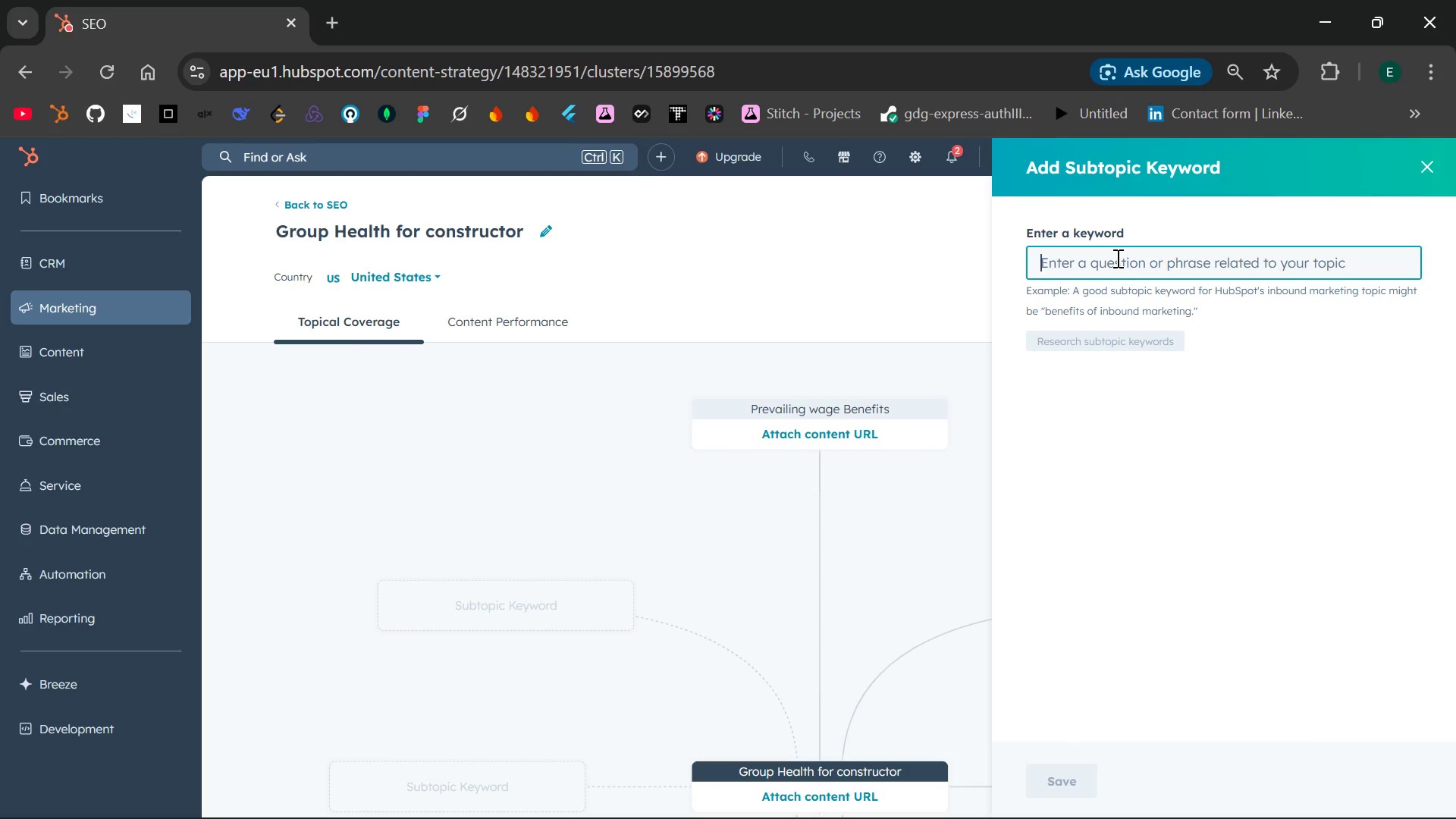 
type(Compliance for Construction Firms)
 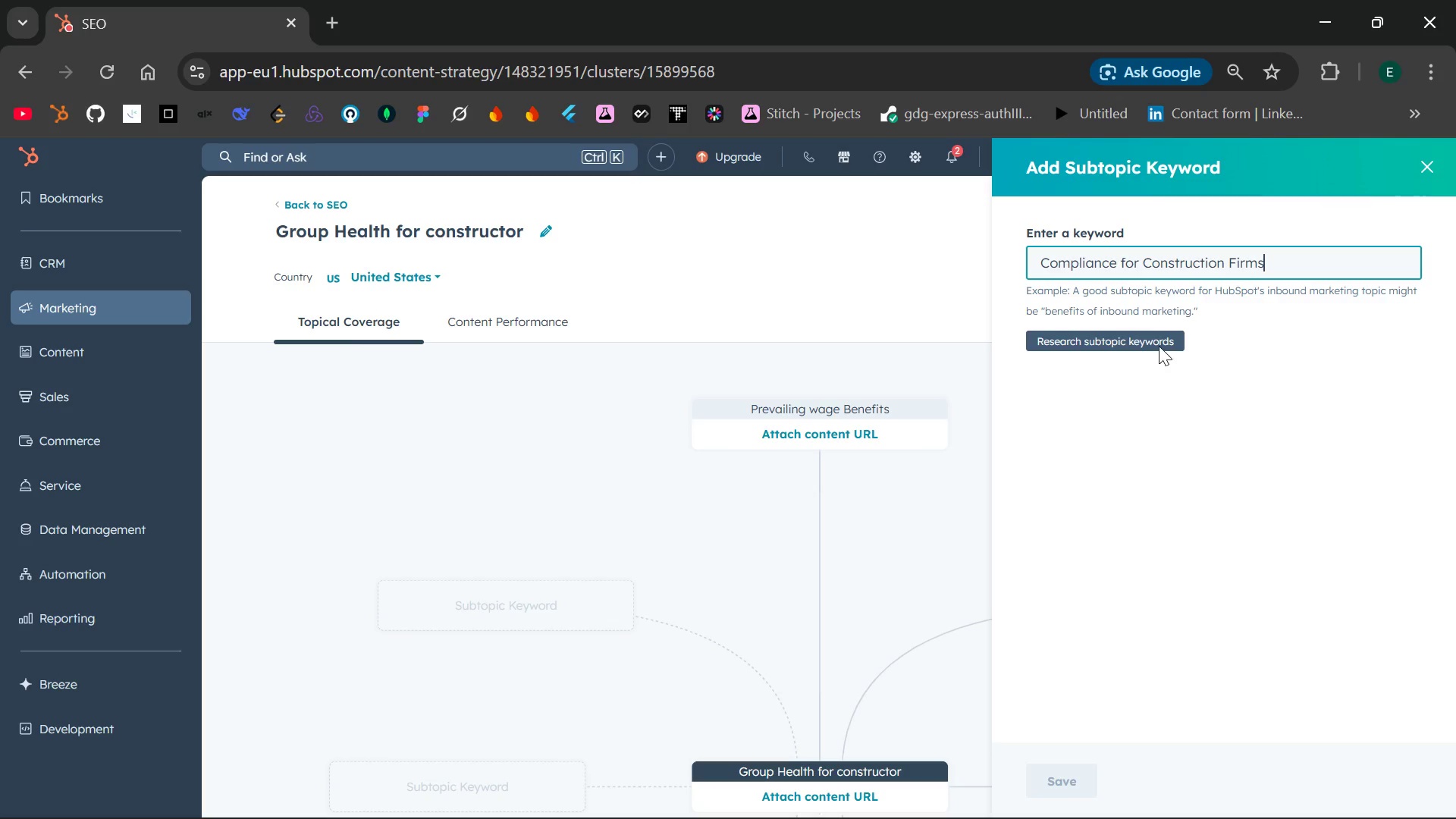 
left_click([1141, 341])
 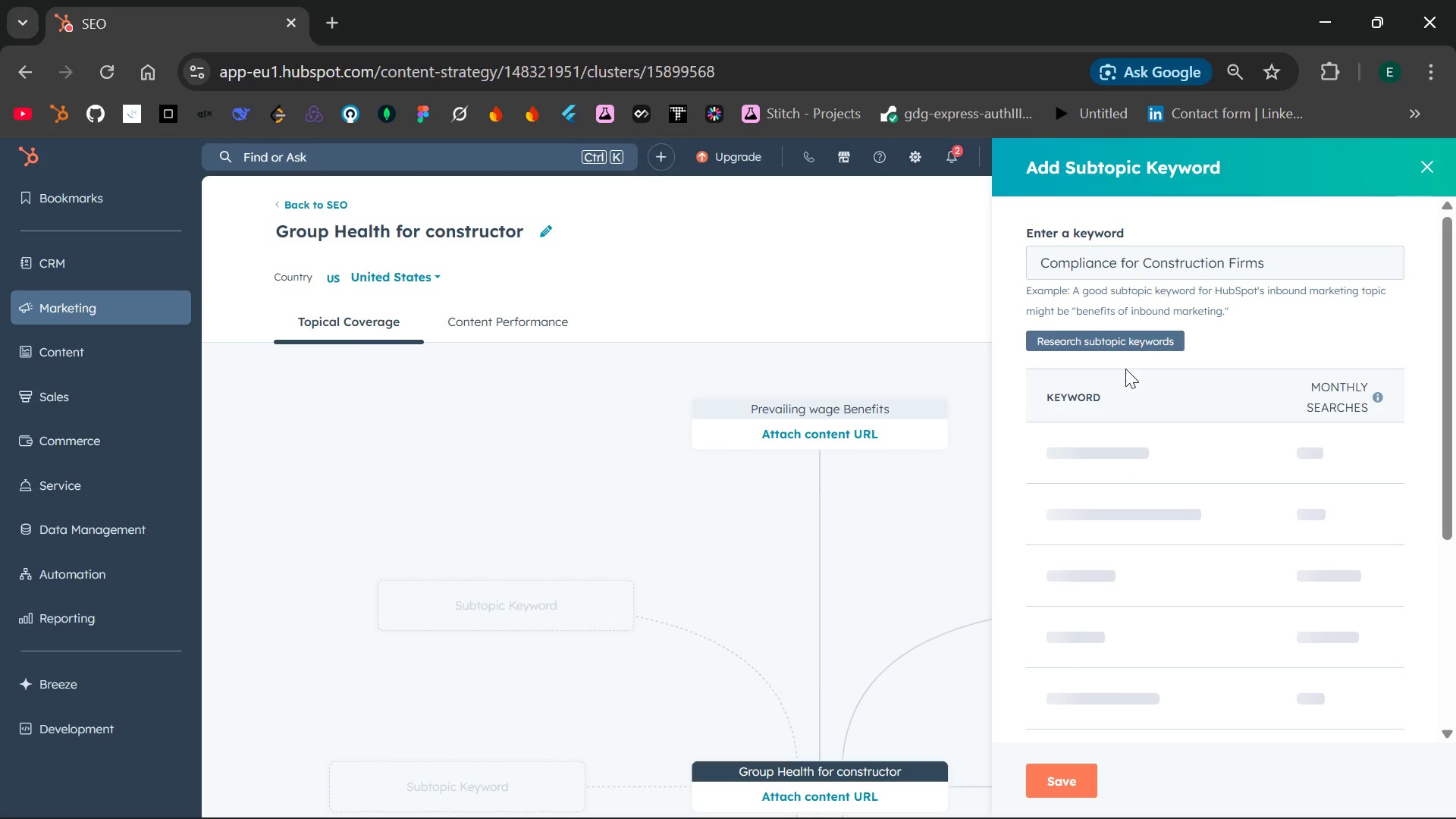 
mouse_move([1079, 522])
 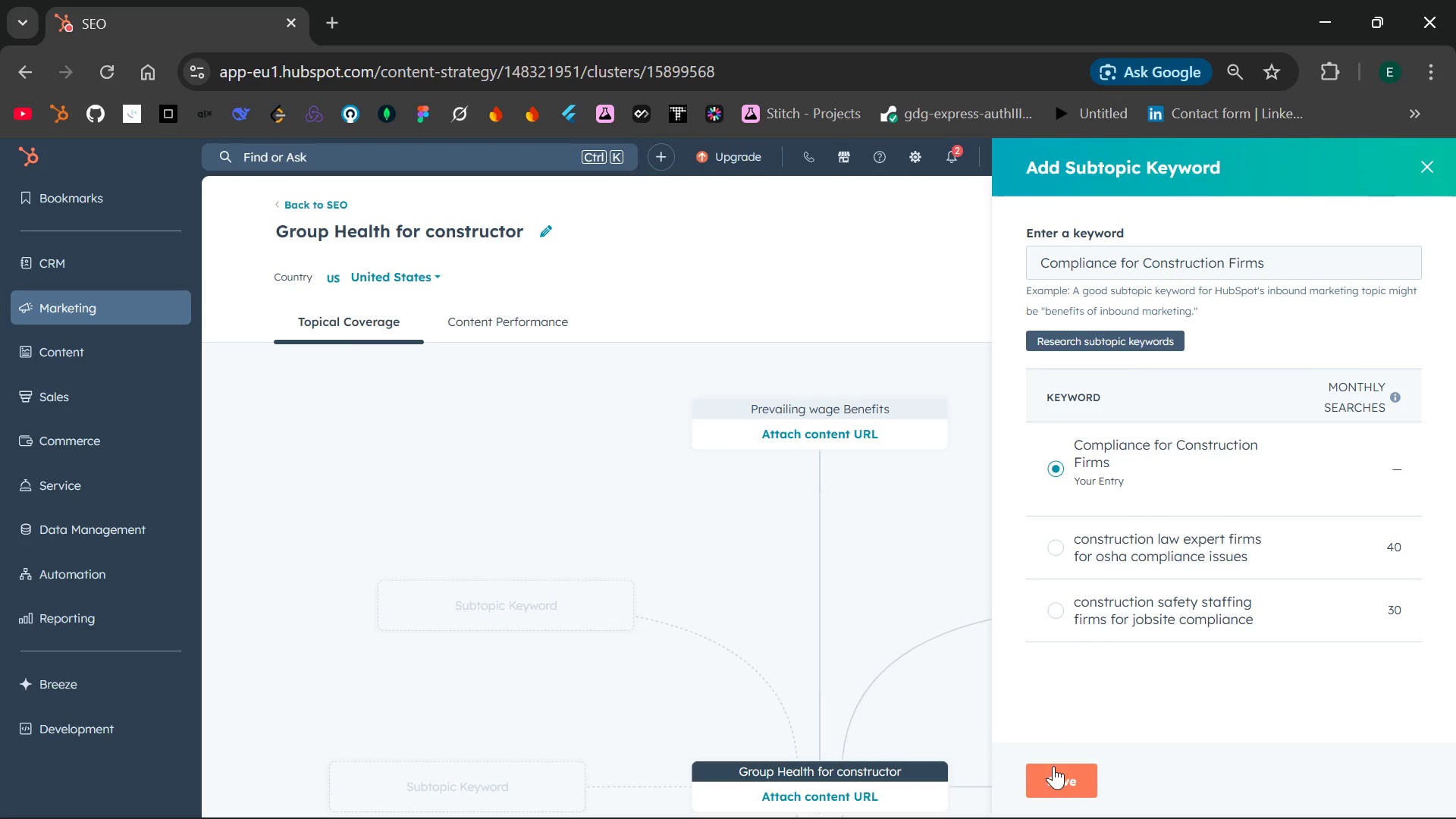 
left_click([1051, 778])
 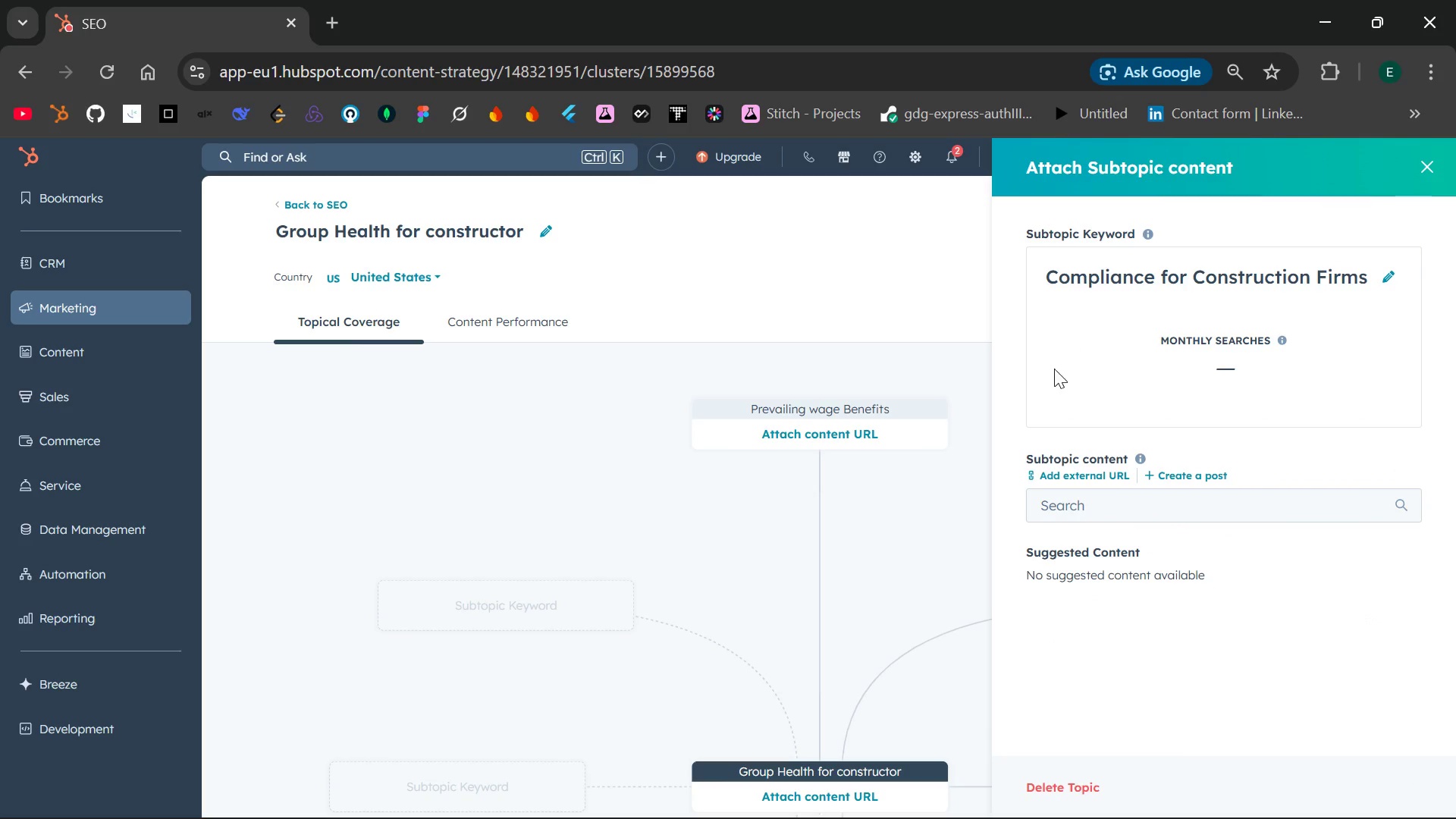 
left_click([1423, 159])
 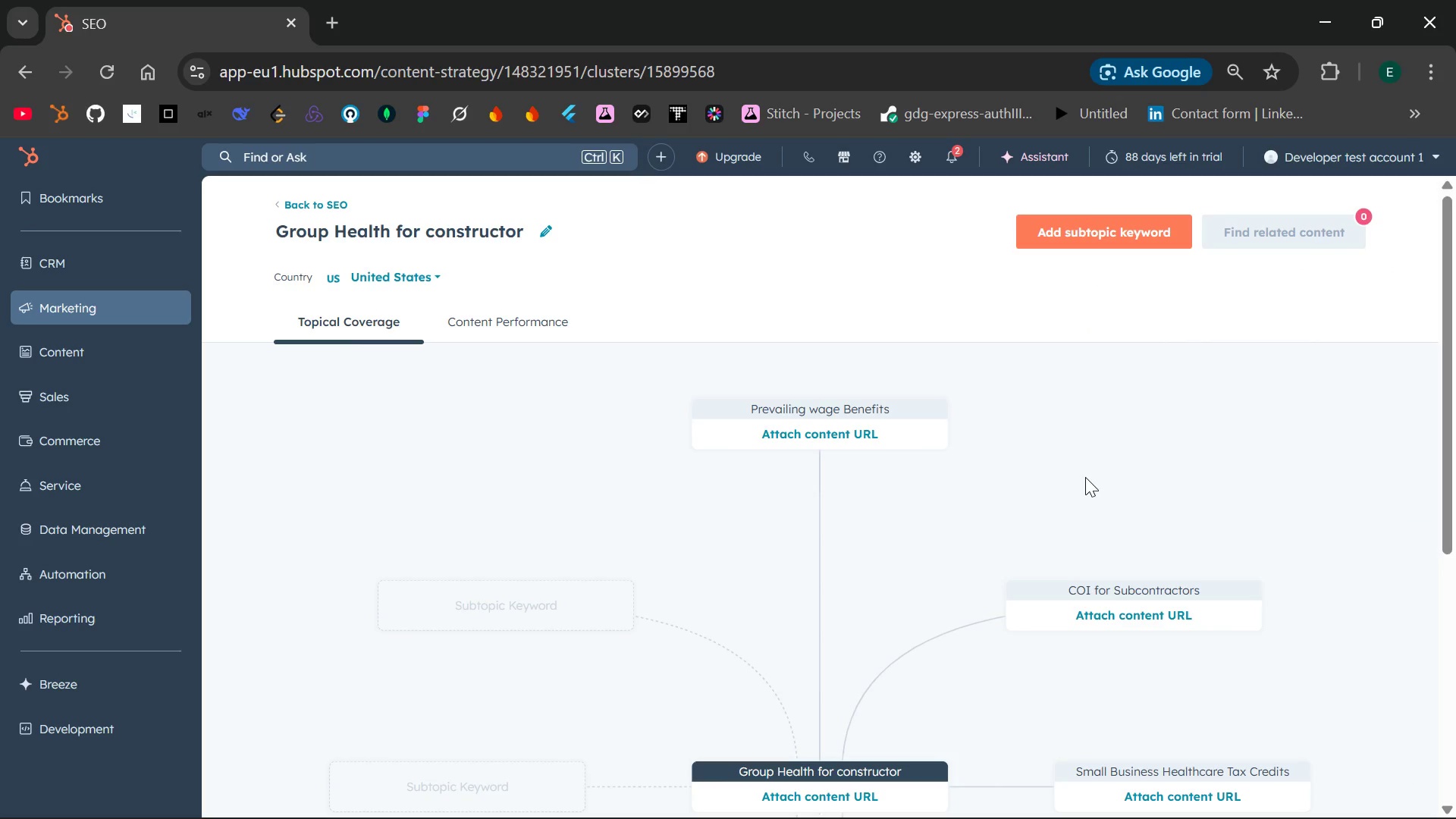 
scroll: coordinate [1085, 477], scroll_direction: down, amount: 1.0
 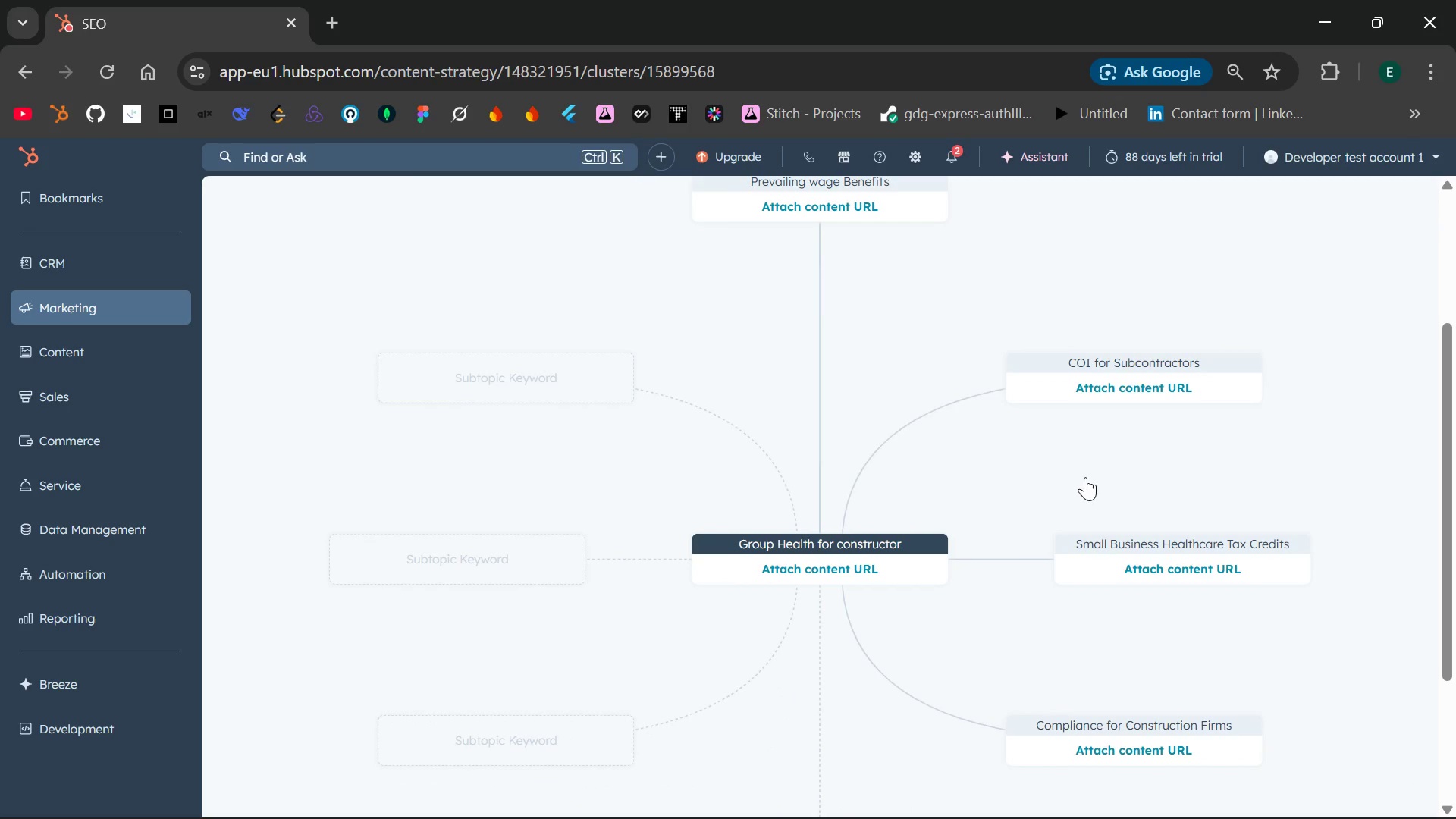 
scroll: coordinate [1092, 442], scroll_direction: none, amount: 0.0
 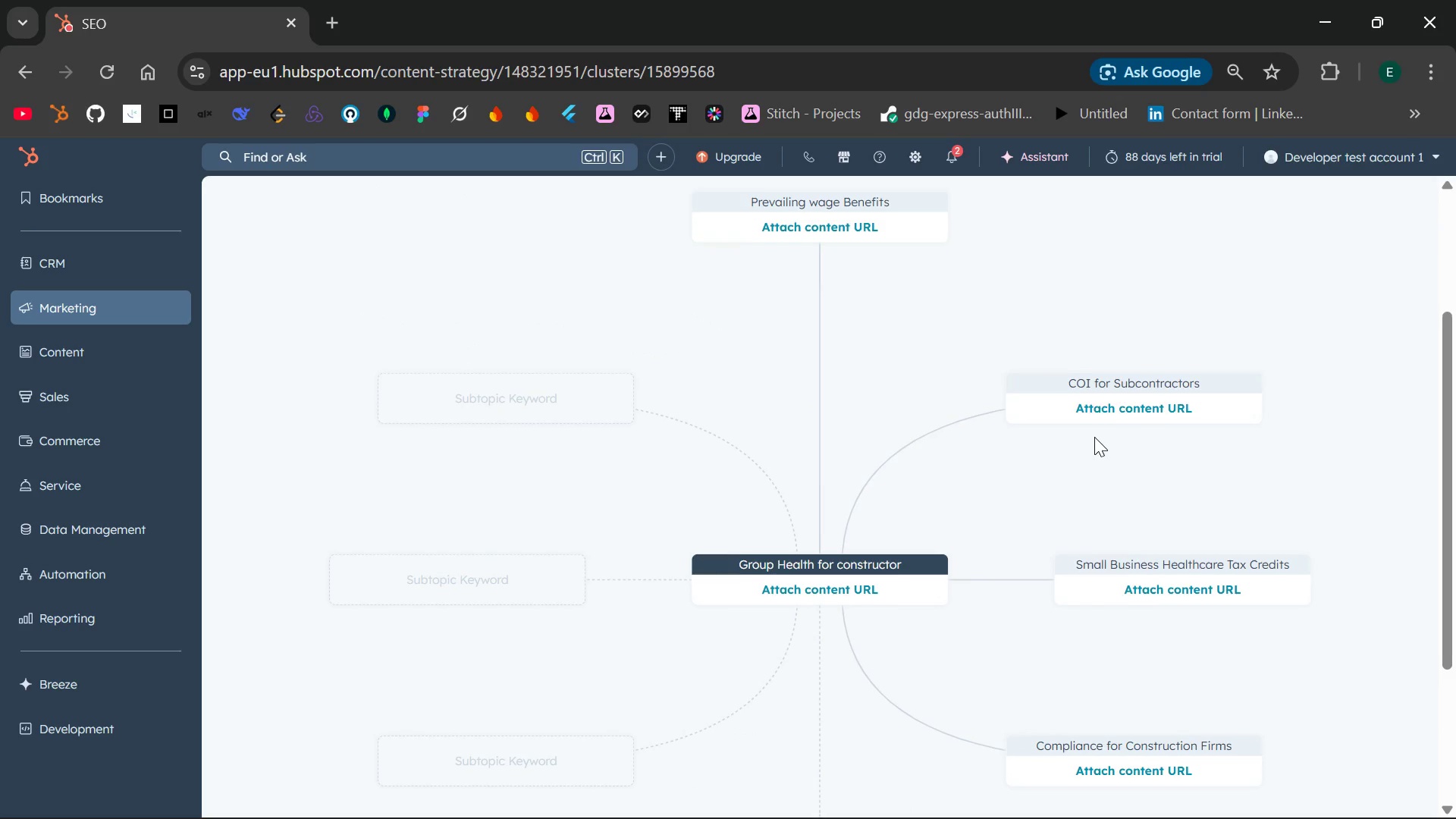 
scroll: coordinate [1094, 437], scroll_direction: up, amount: 2.0
 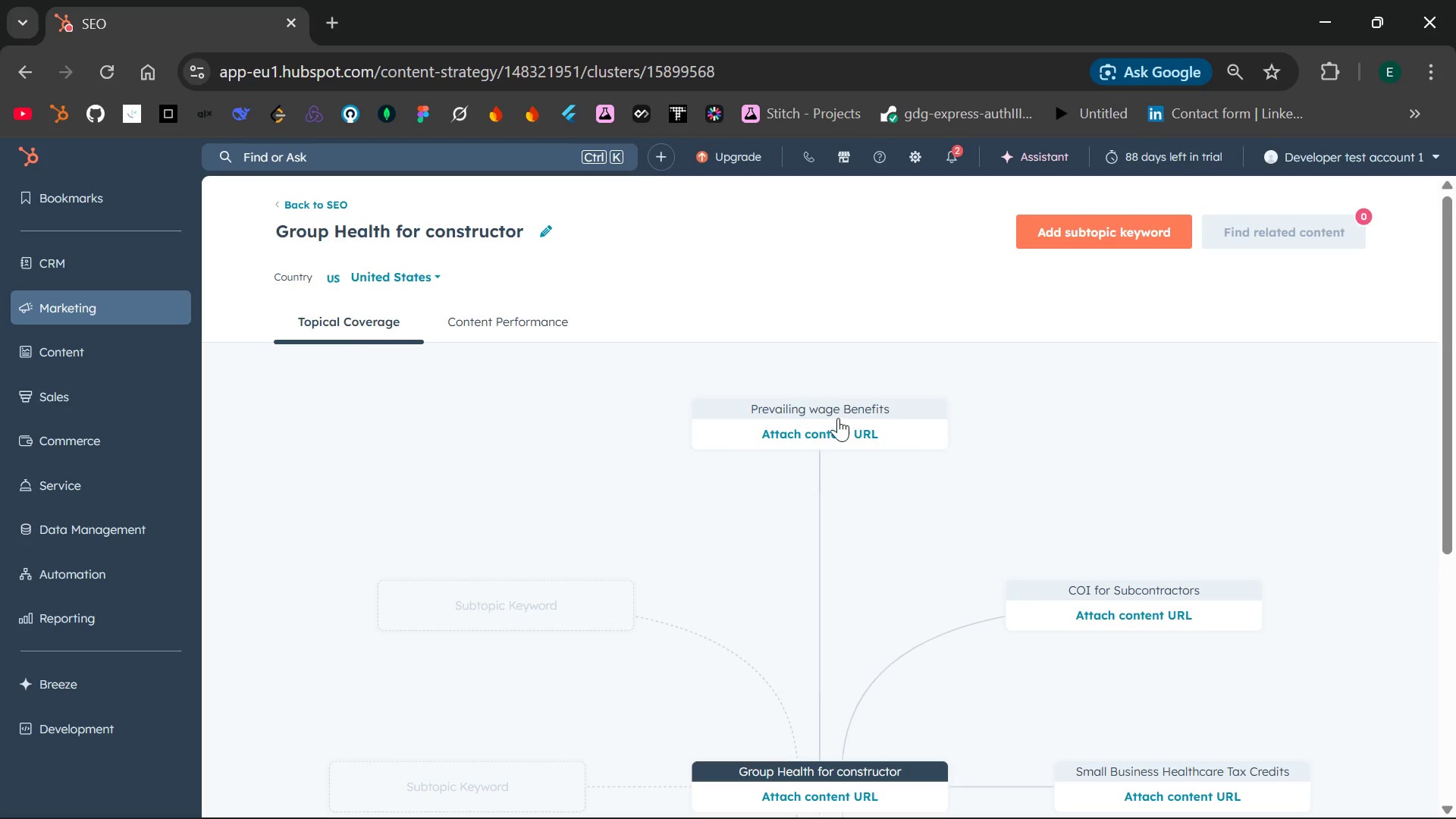 
left_click([807, 434])
 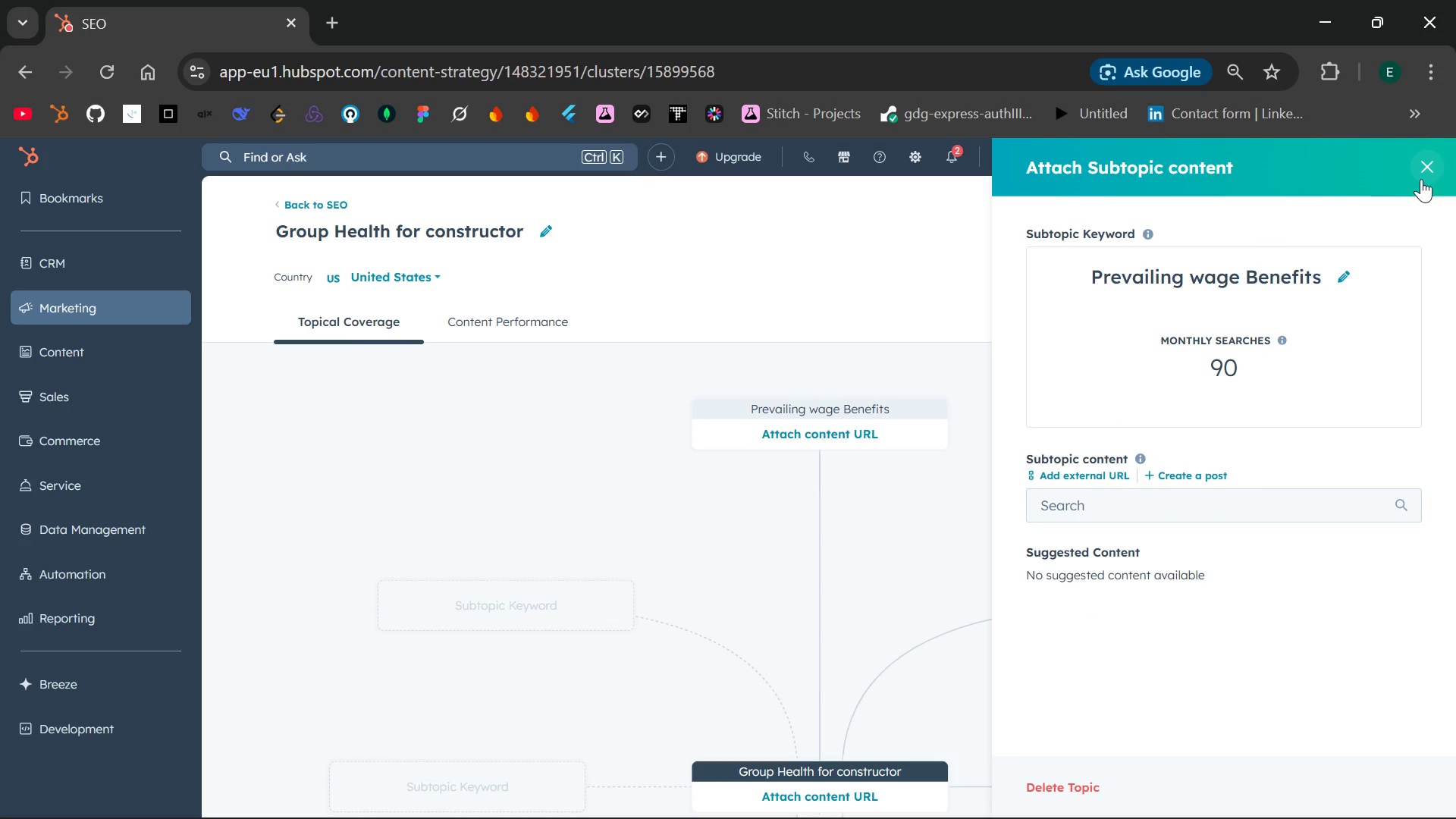 
left_click([1428, 167])
 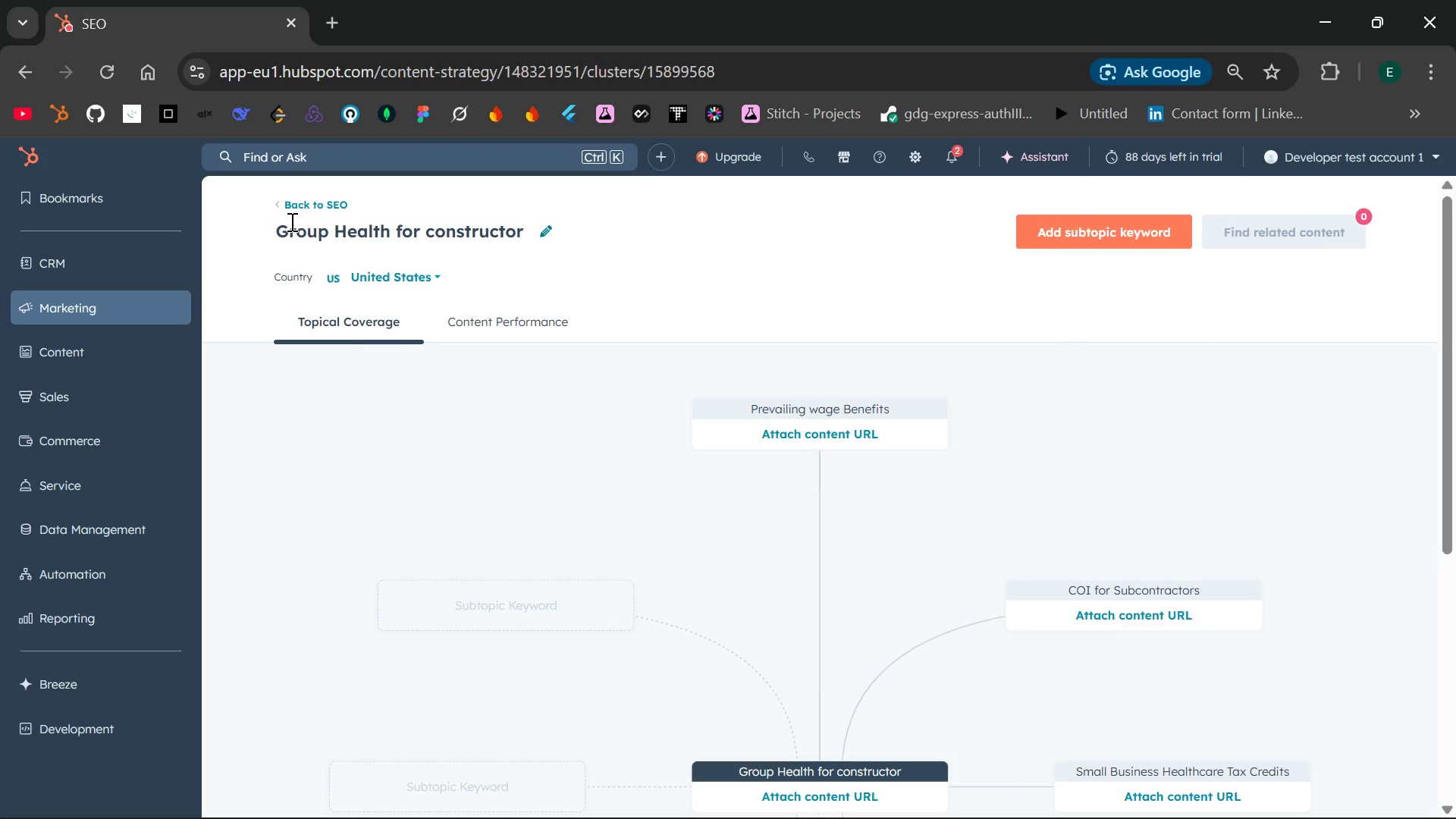 
wait(9.94)
 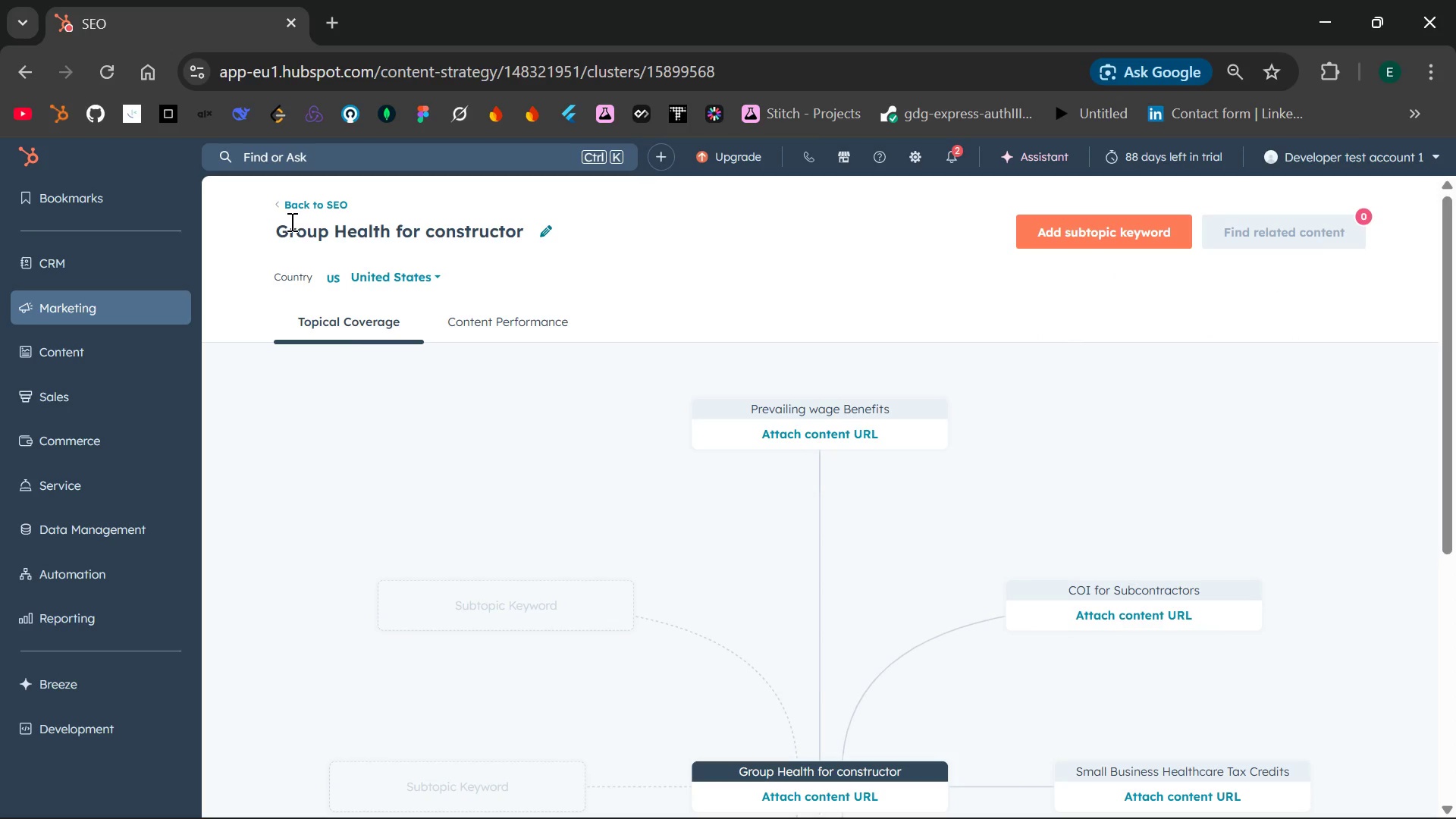 
left_click([361, 166])
 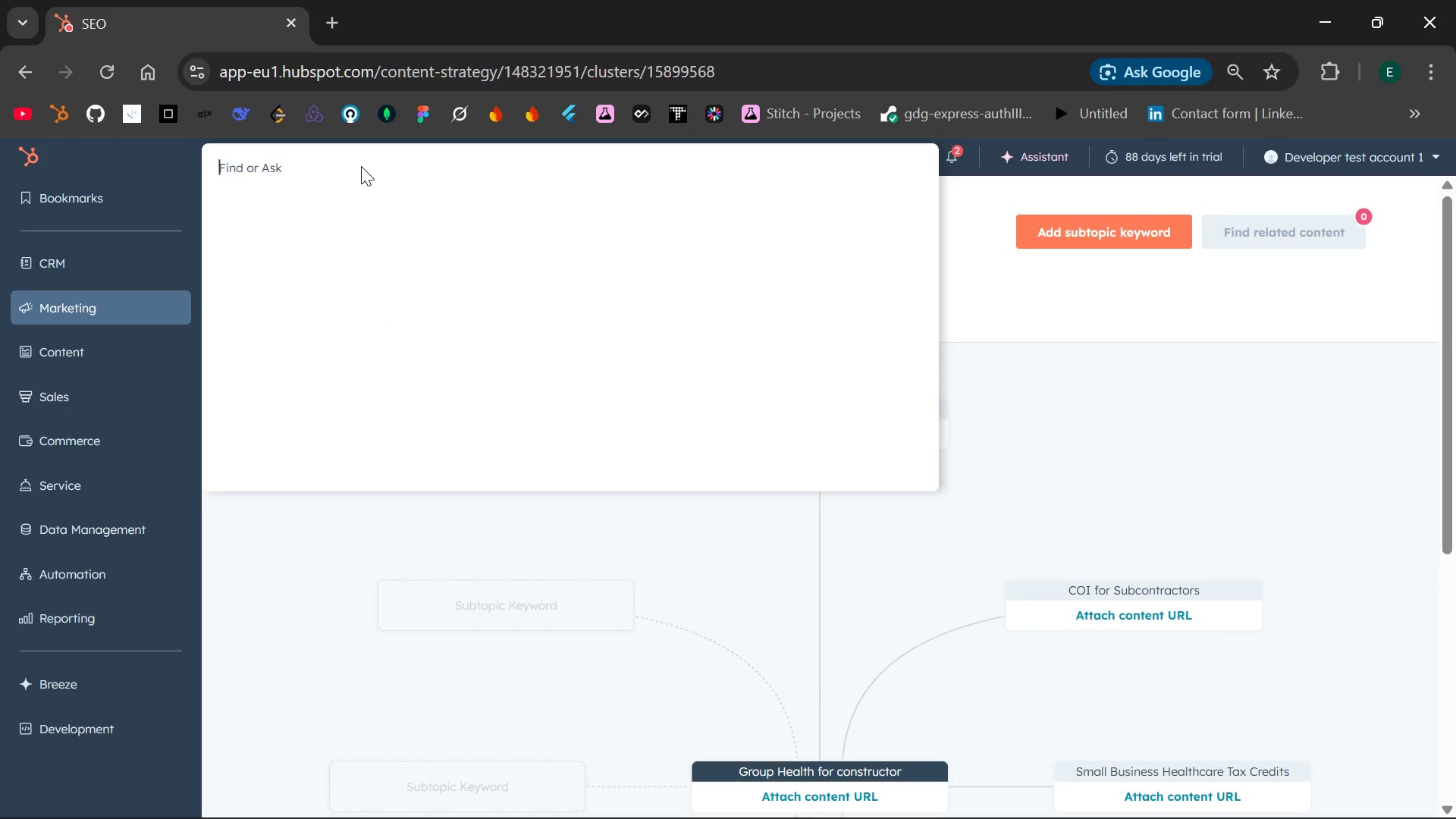 
type(Domain)
 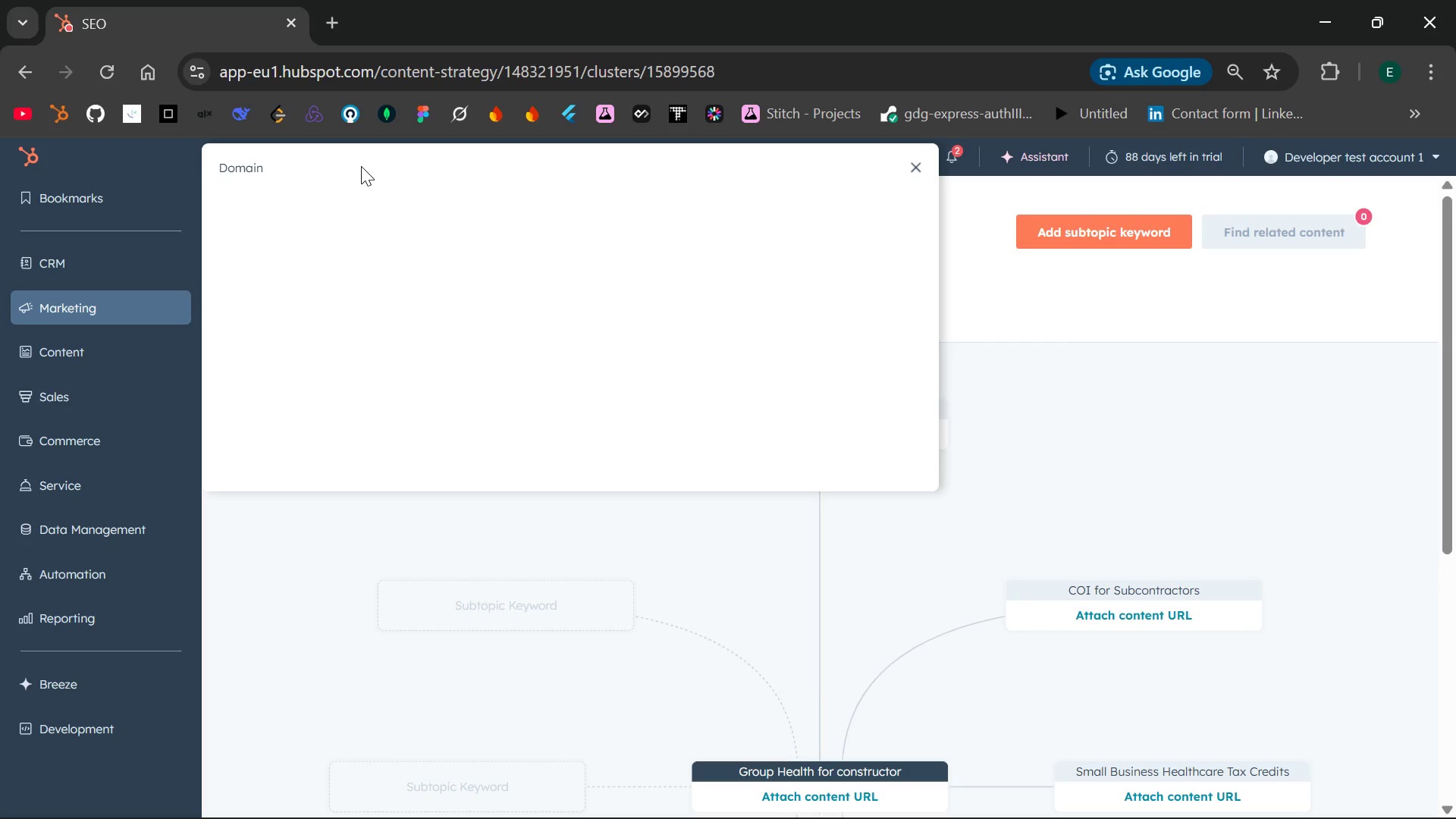 
type( nae)
key(Backspace)
type(me)
 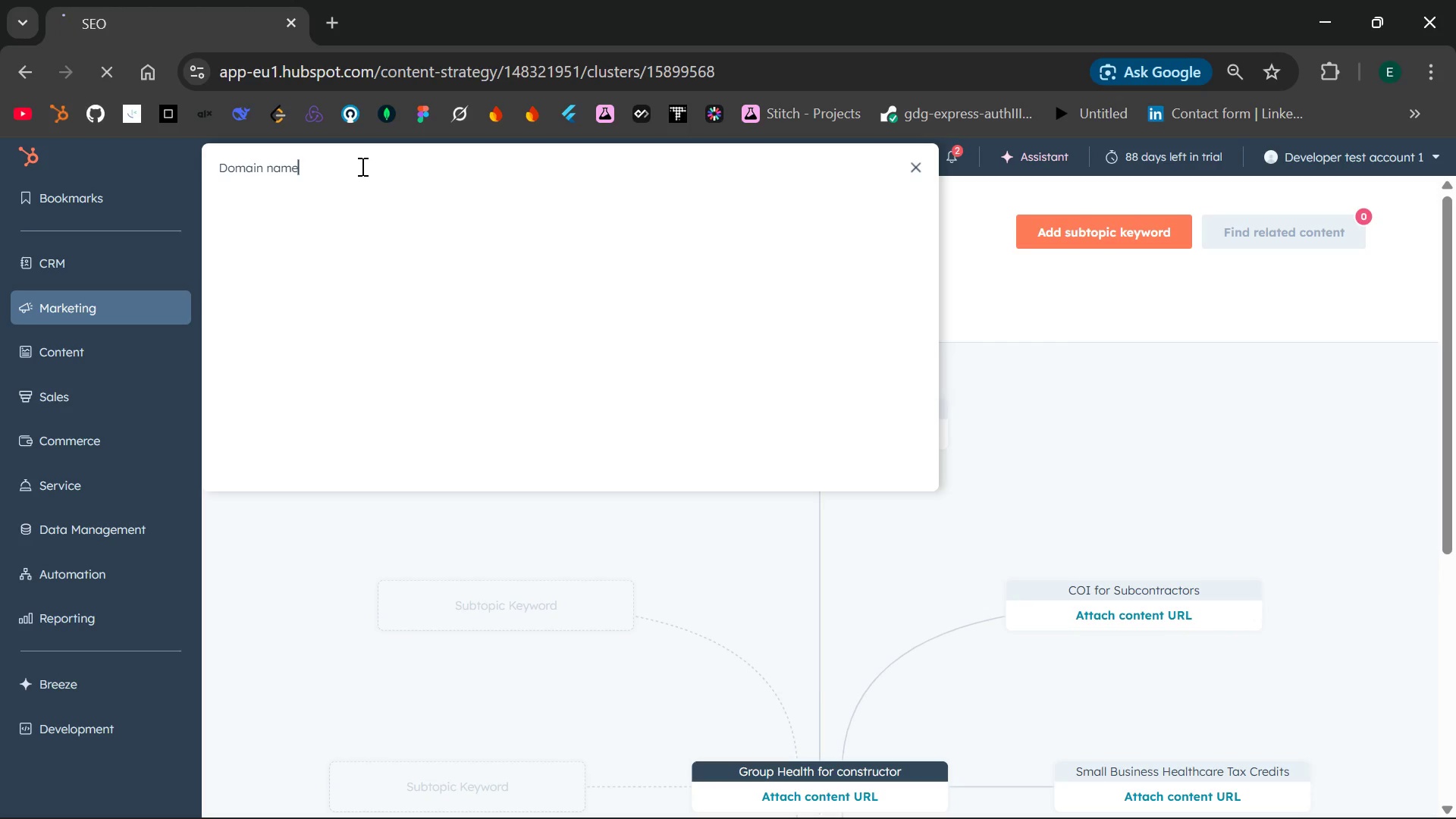 
key(Enter)
 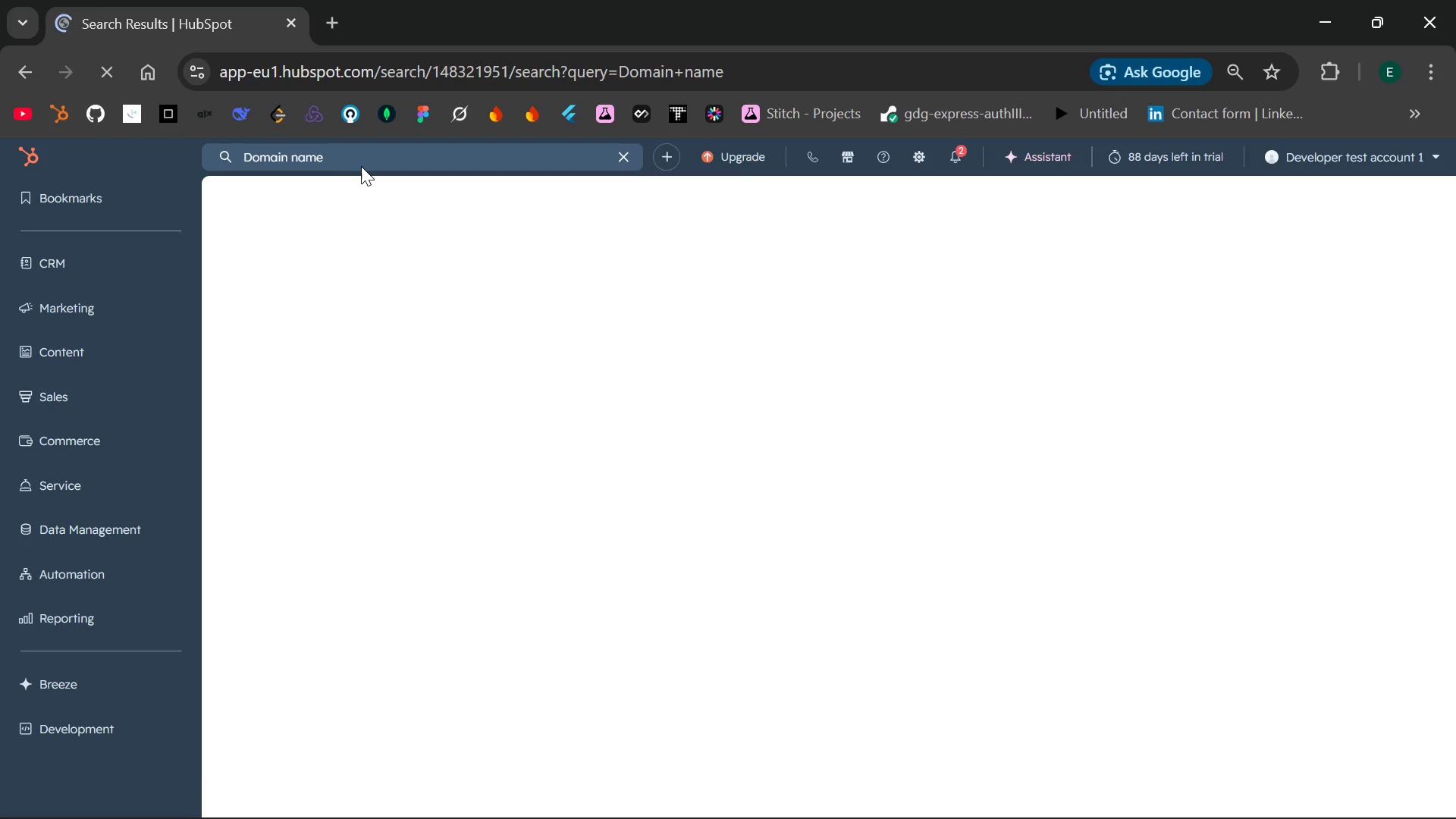 
wait(14.83)
 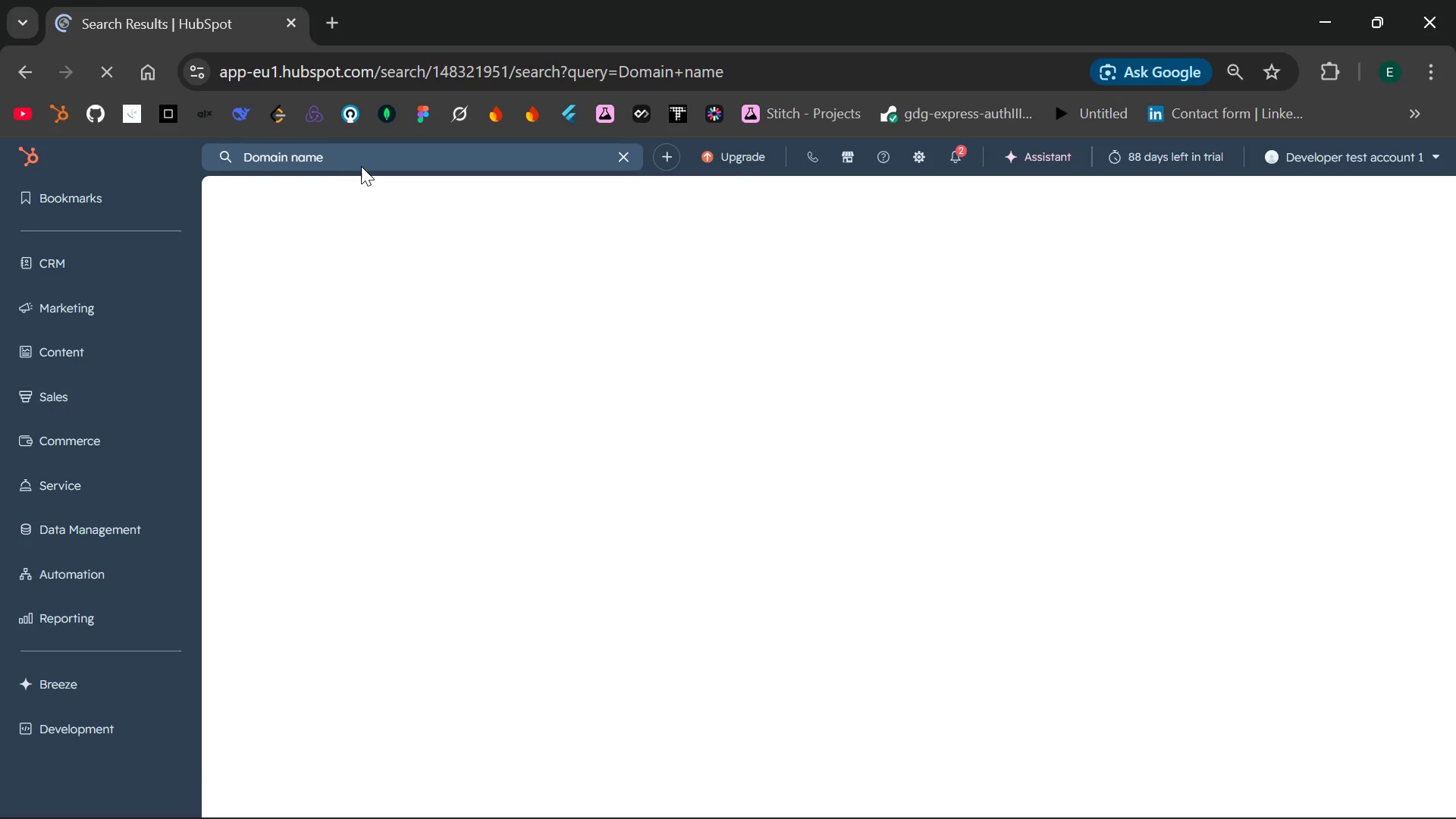 
mouse_move([491, 375])
 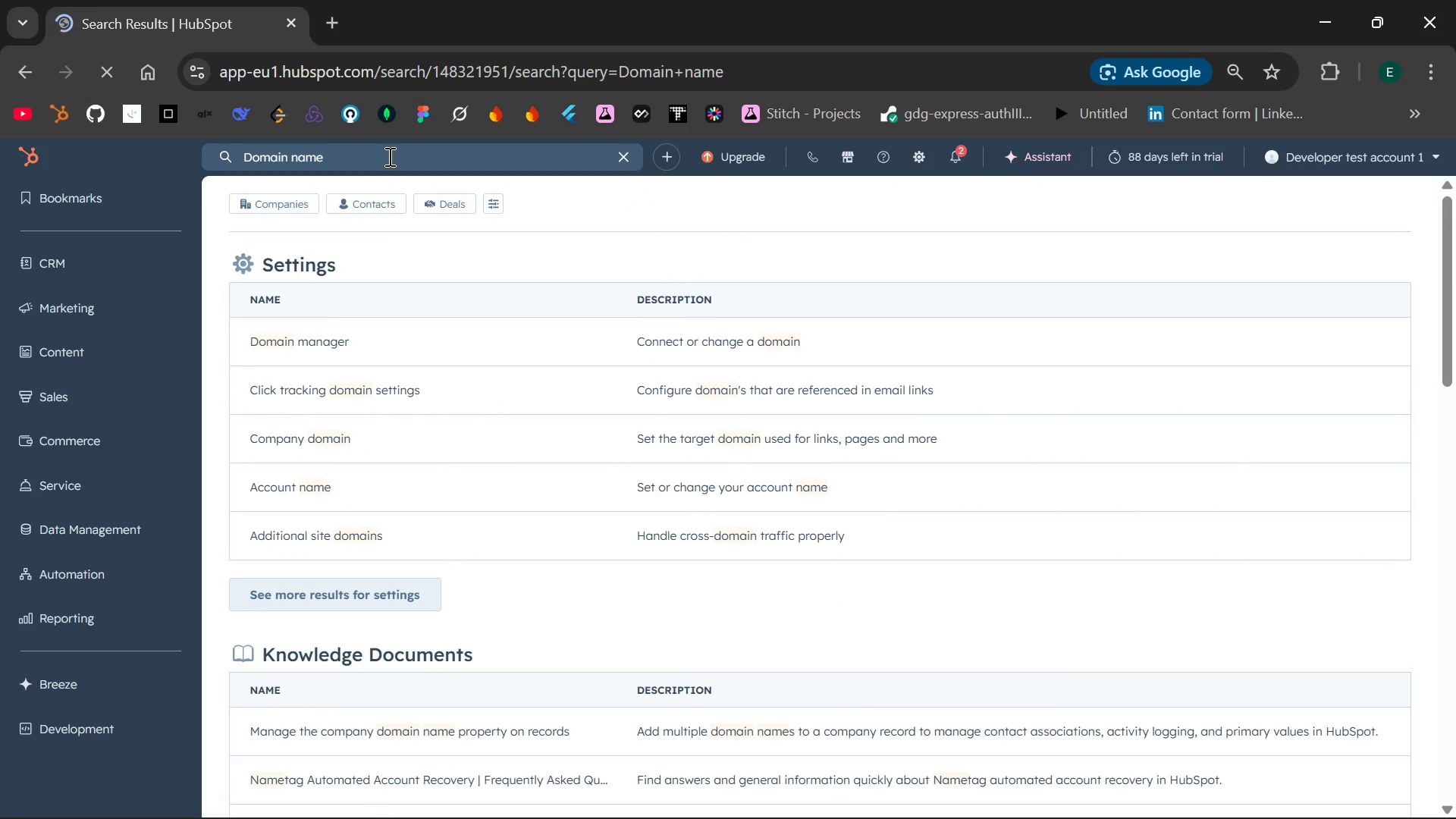 
left_click_drag(start_coordinate=[388, 156], to_coordinate=[296, 165])
 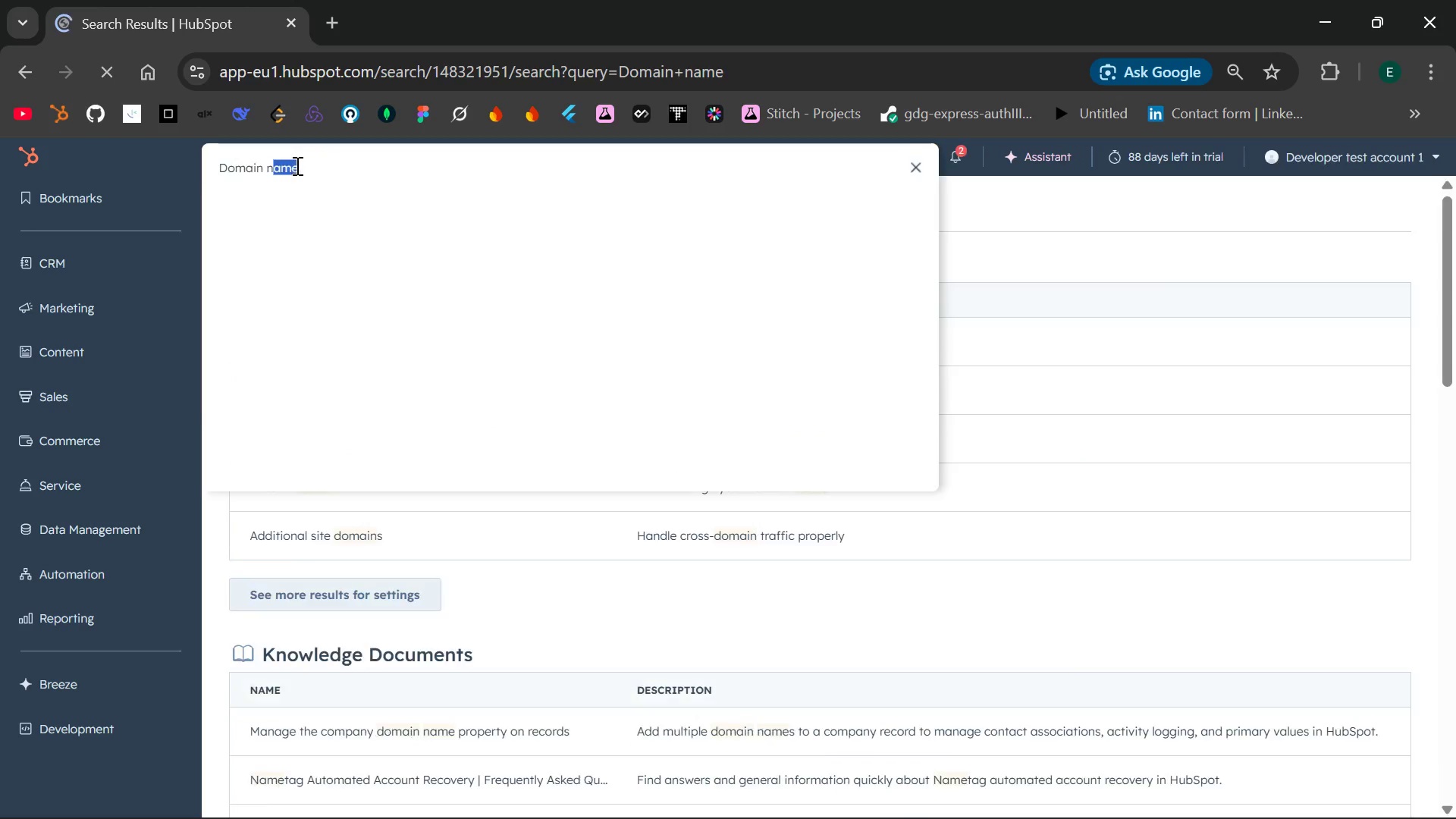 
key(Backspace)
 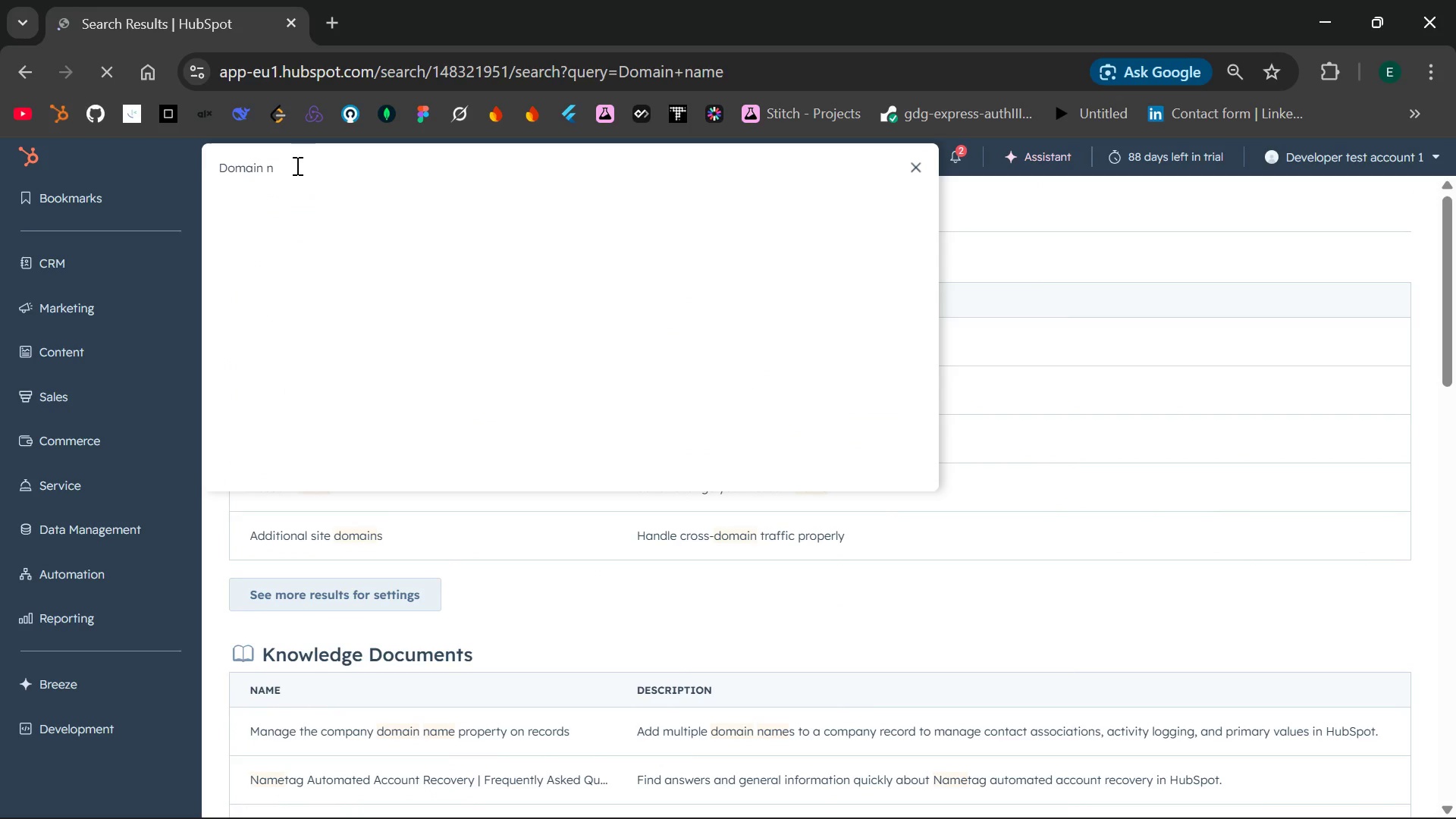 
key(Backspace)
 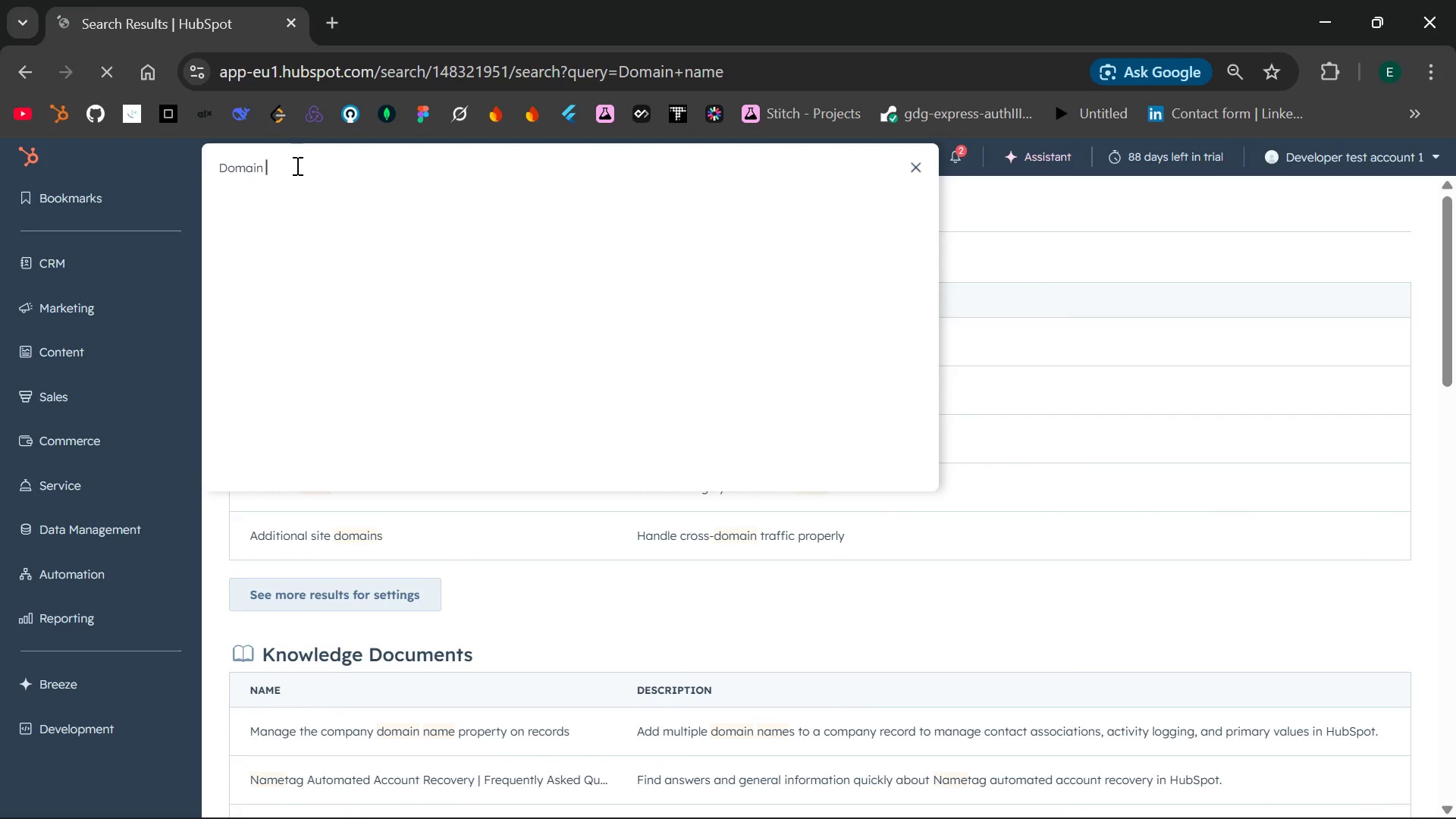 
type(url)
 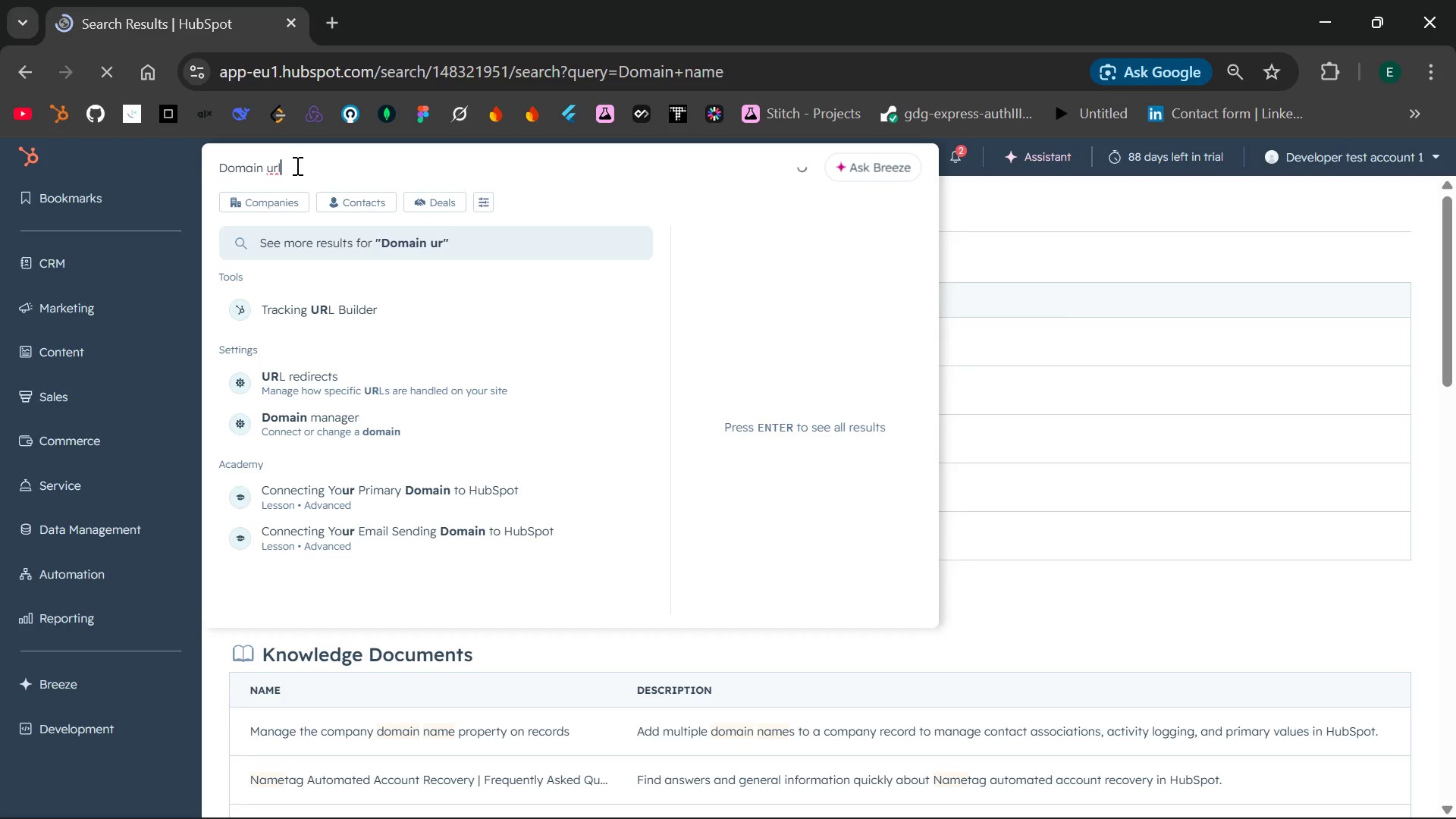 
key(Enter)
 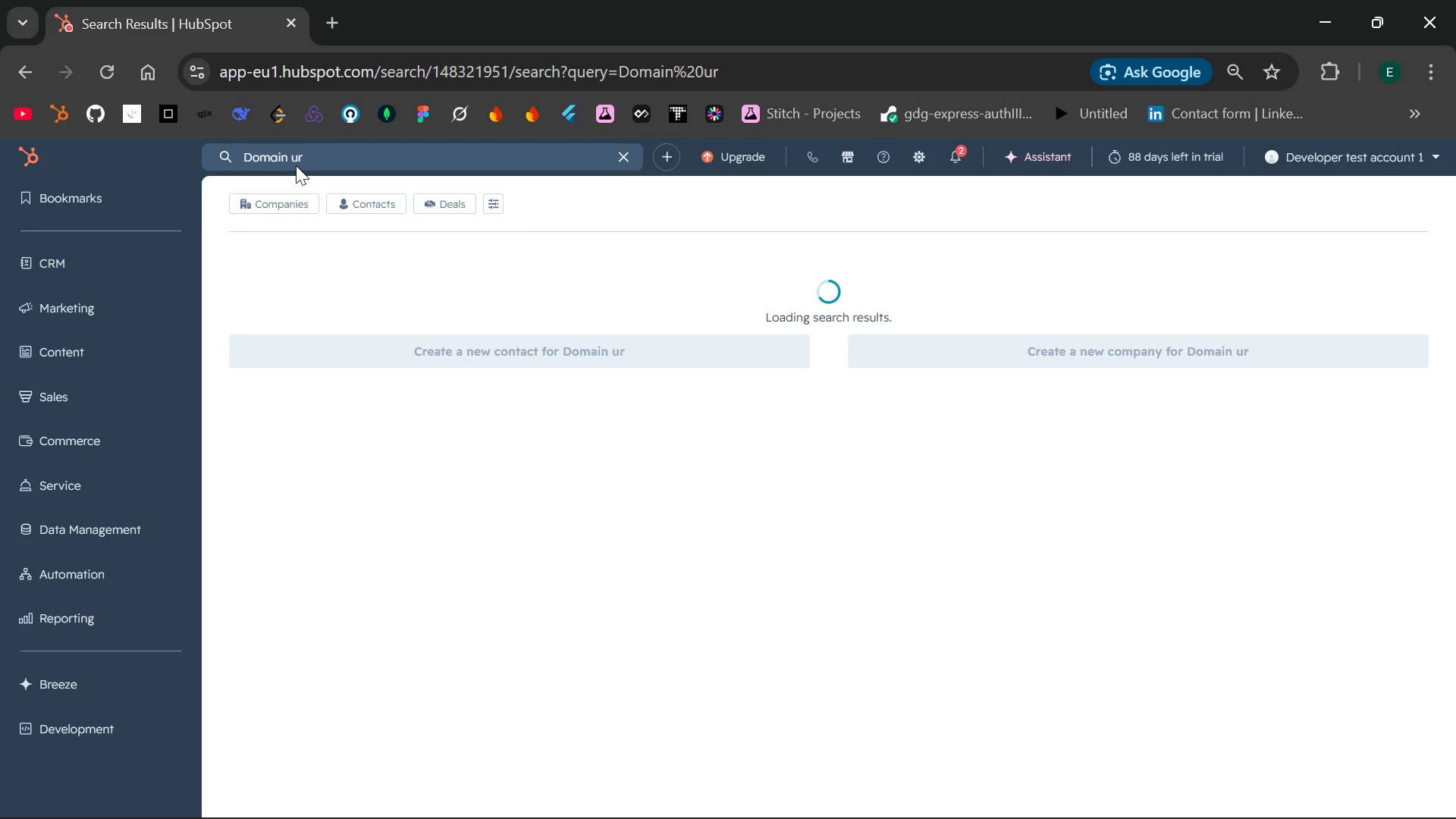 
wait(21.02)
 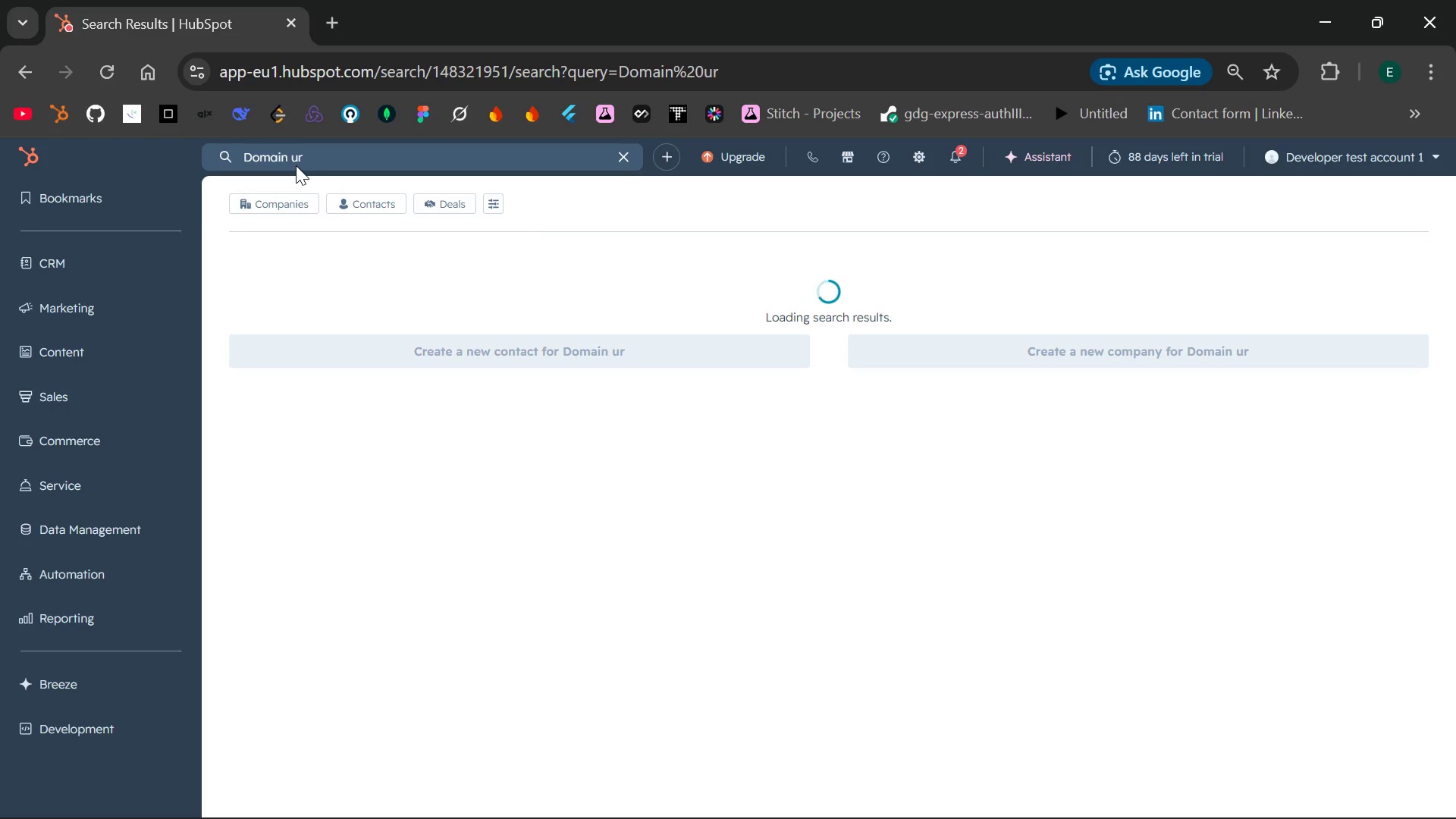 
scroll: coordinate [366, 457], scroll_direction: up, amount: 4.0
 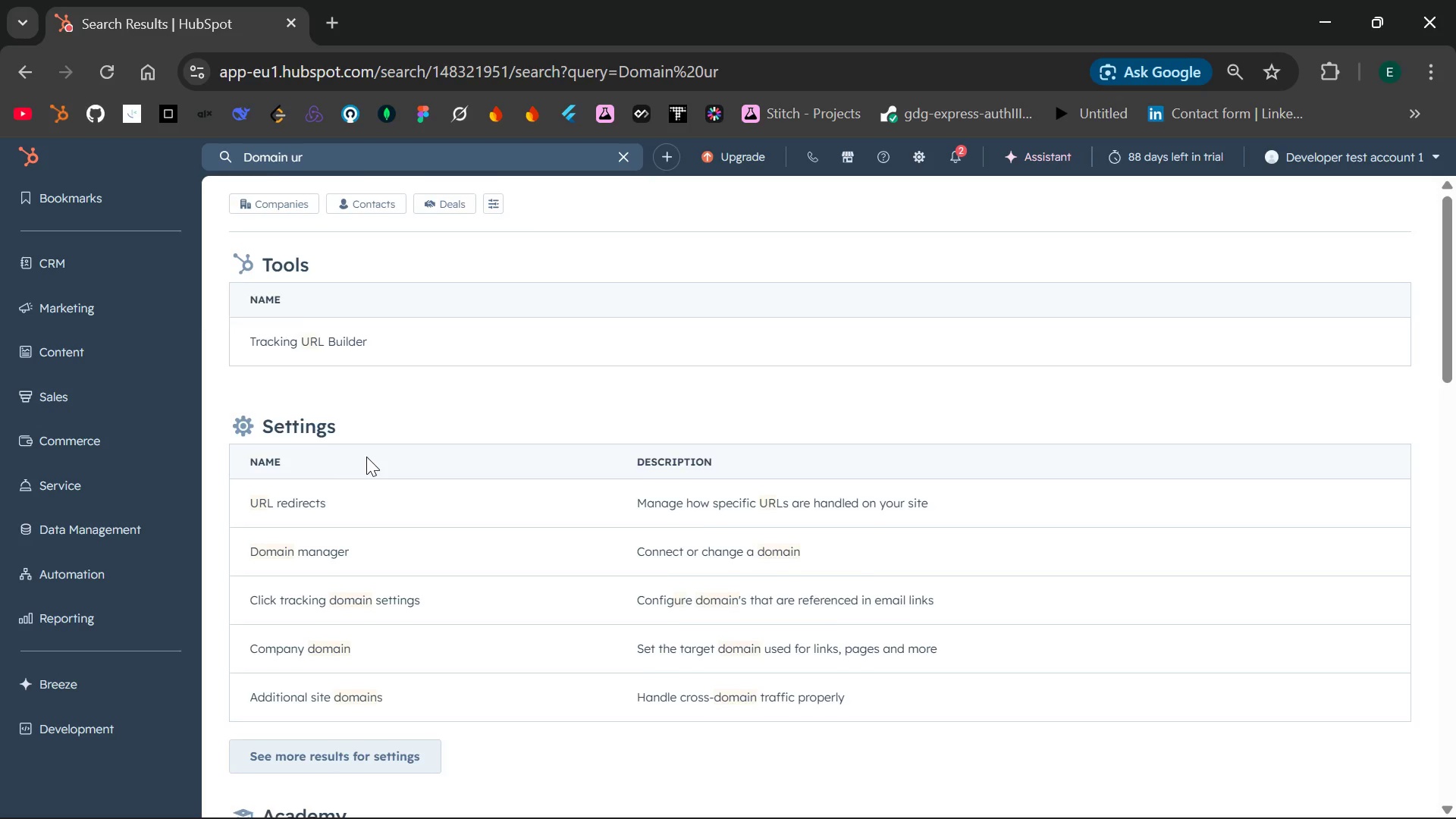 
scroll: coordinate [366, 457], scroll_direction: down, amount: 3.0
 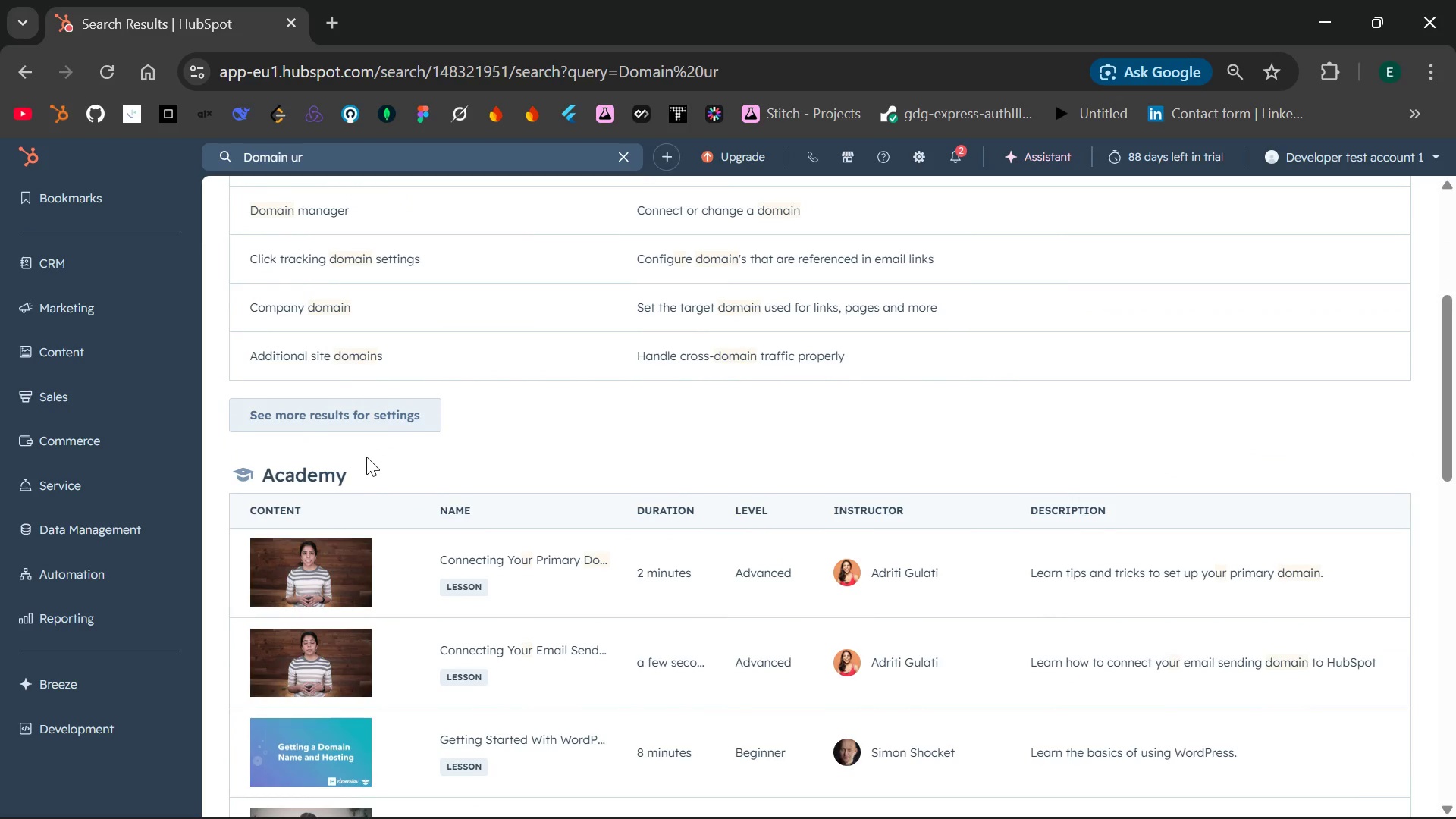 
scroll: coordinate [366, 457], scroll_direction: up, amount: 4.0
 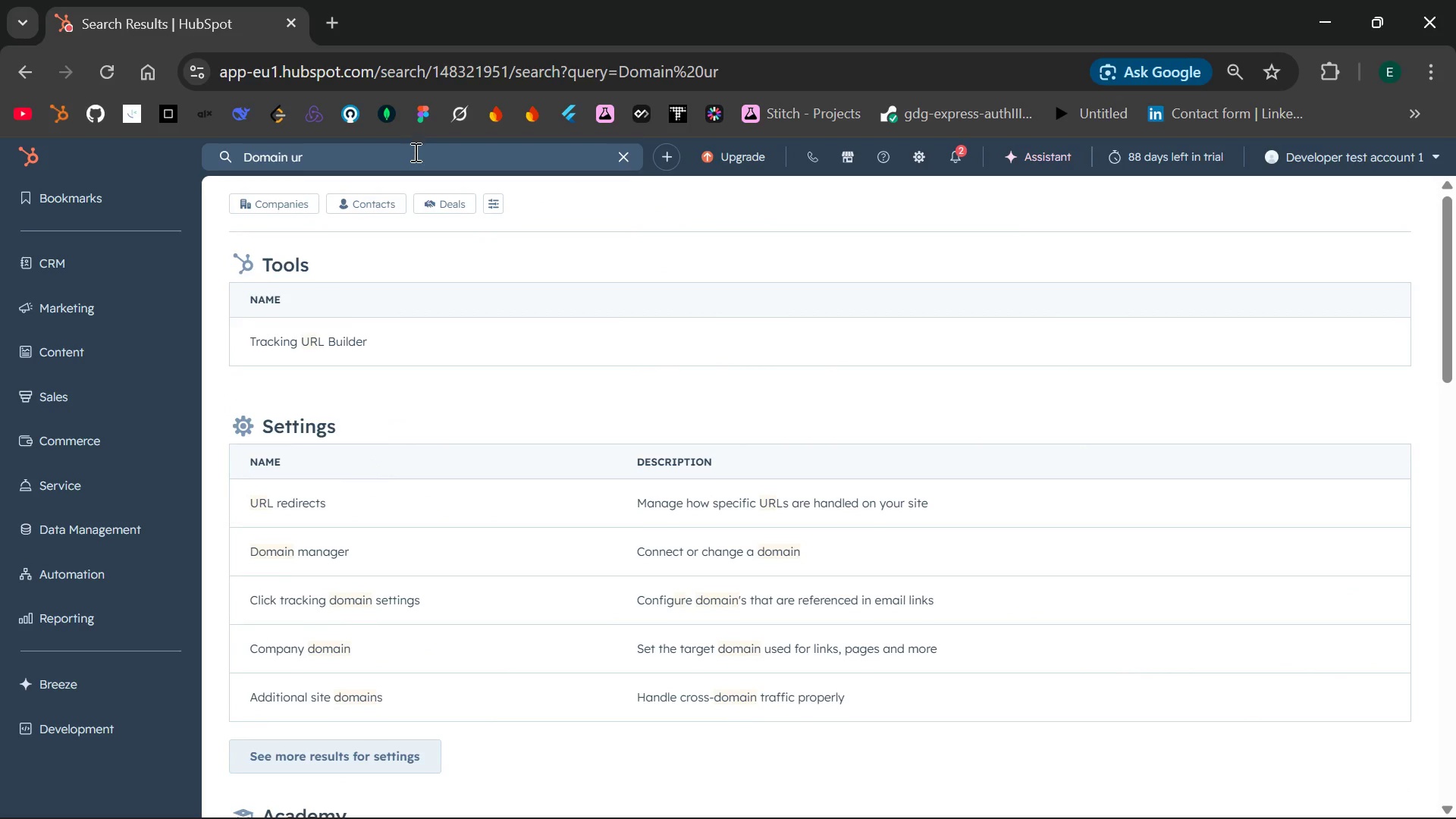 
left_click([414, 157])
 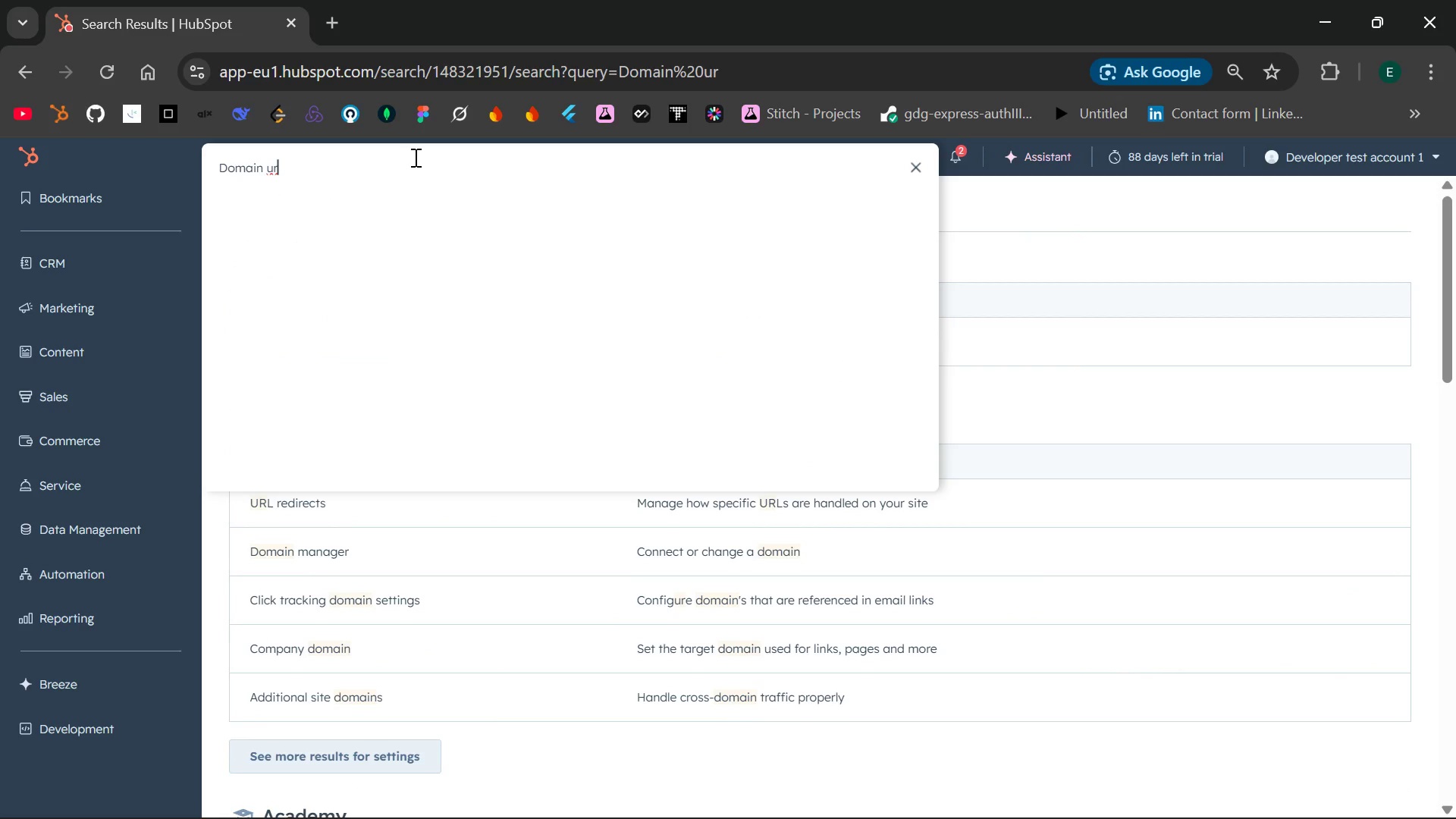 
key(Backspace)
 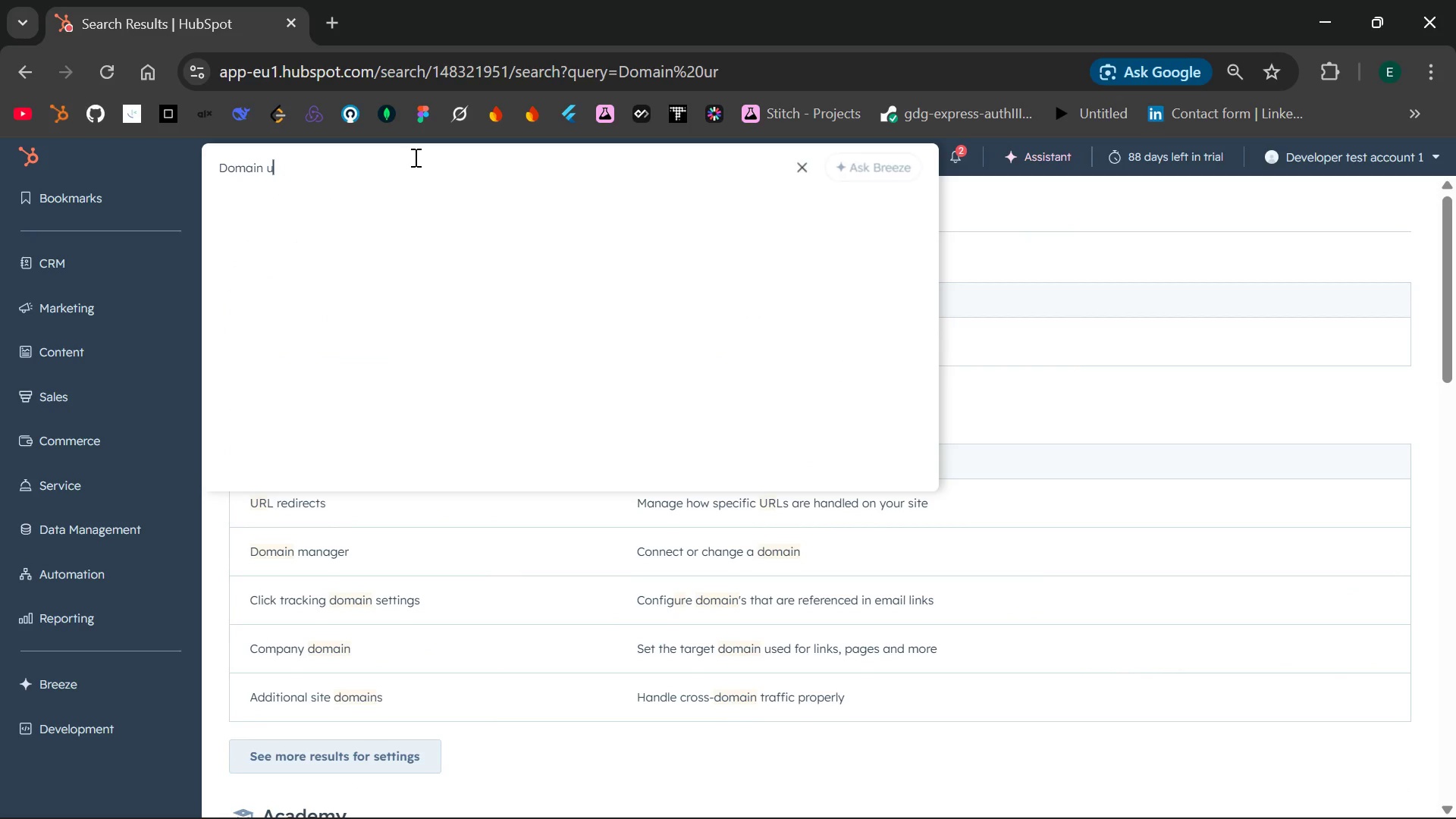 
key(Backspace)
 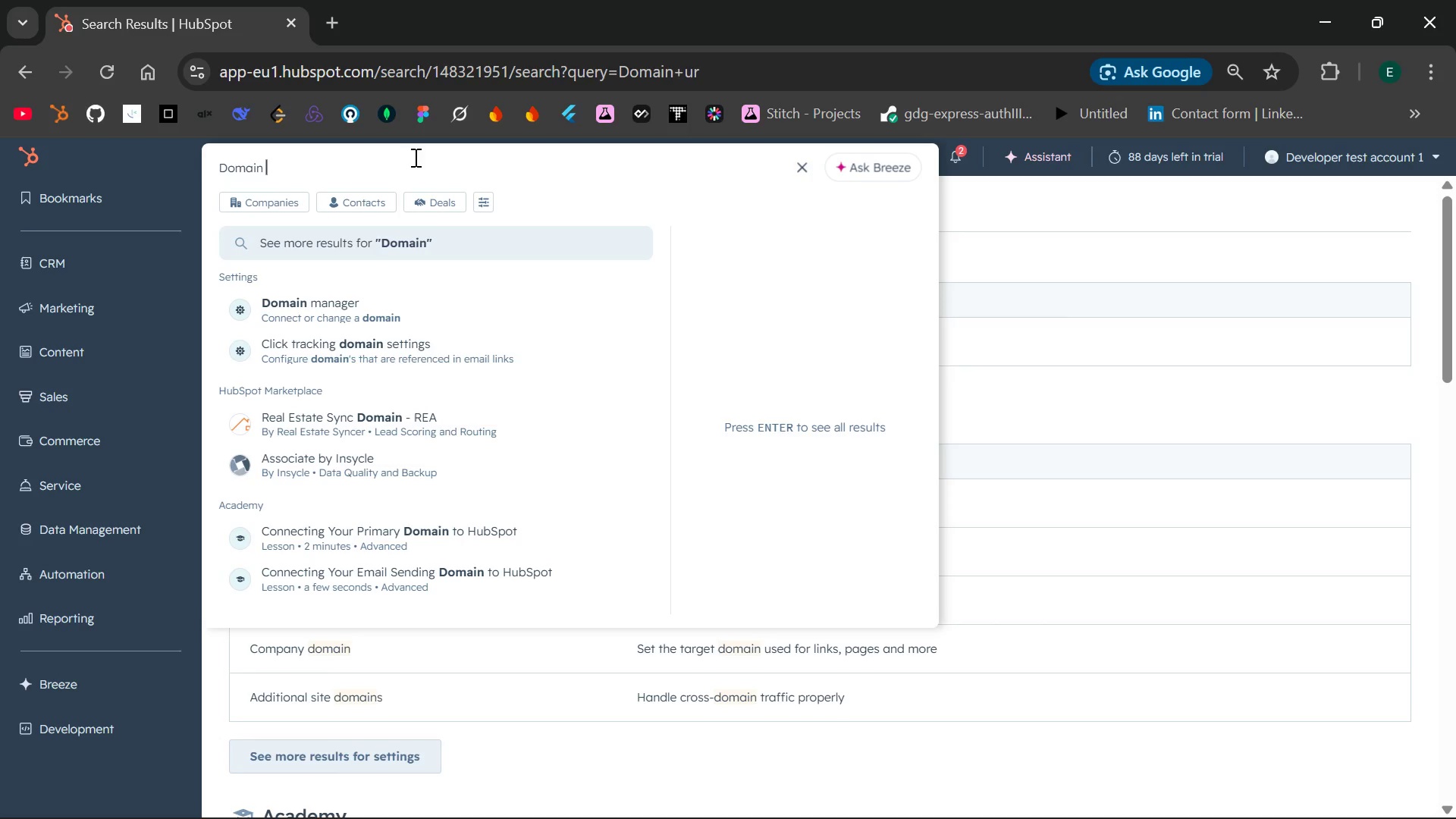 
wait(8.8)
 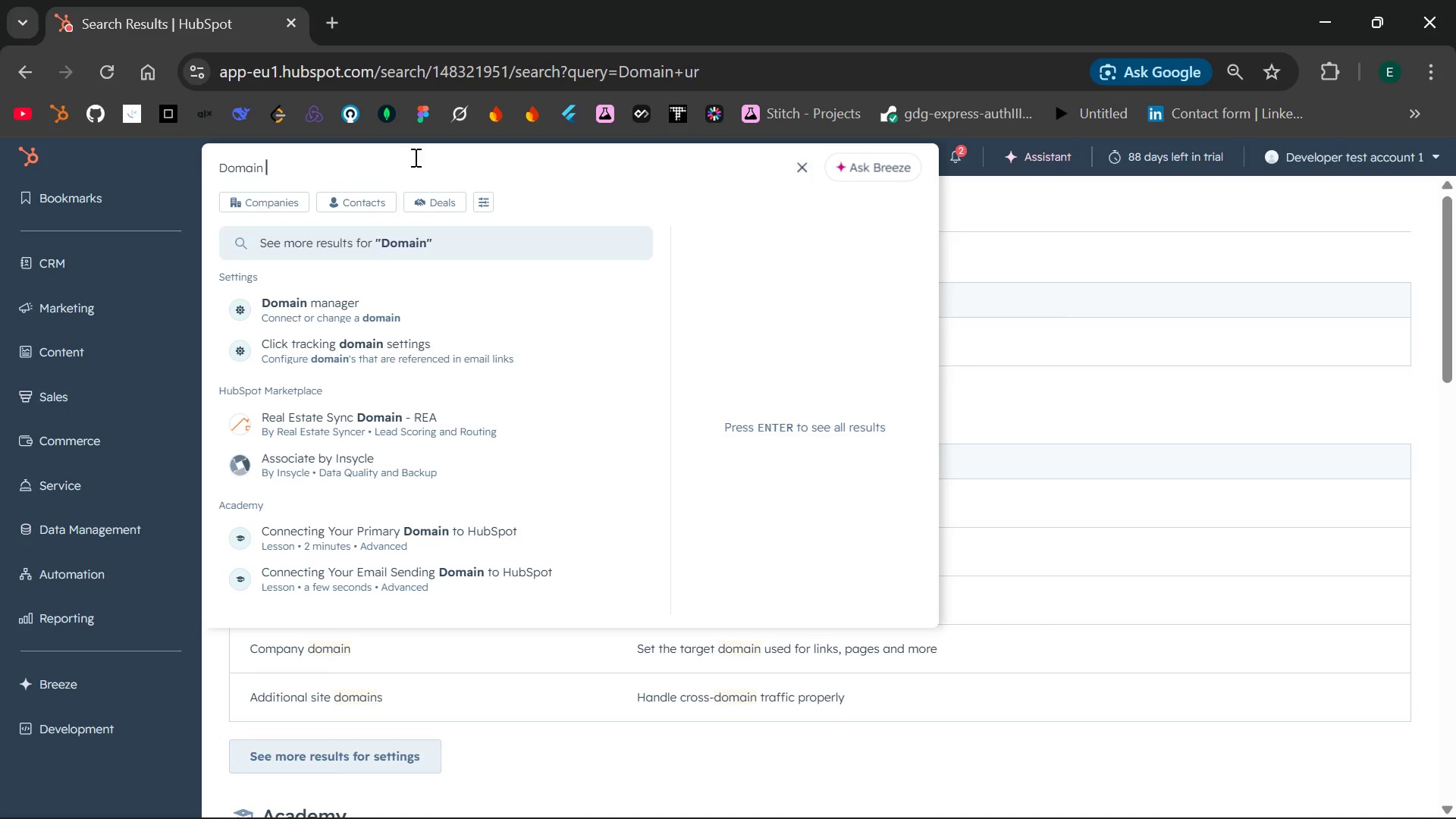 
left_click([801, 168])
 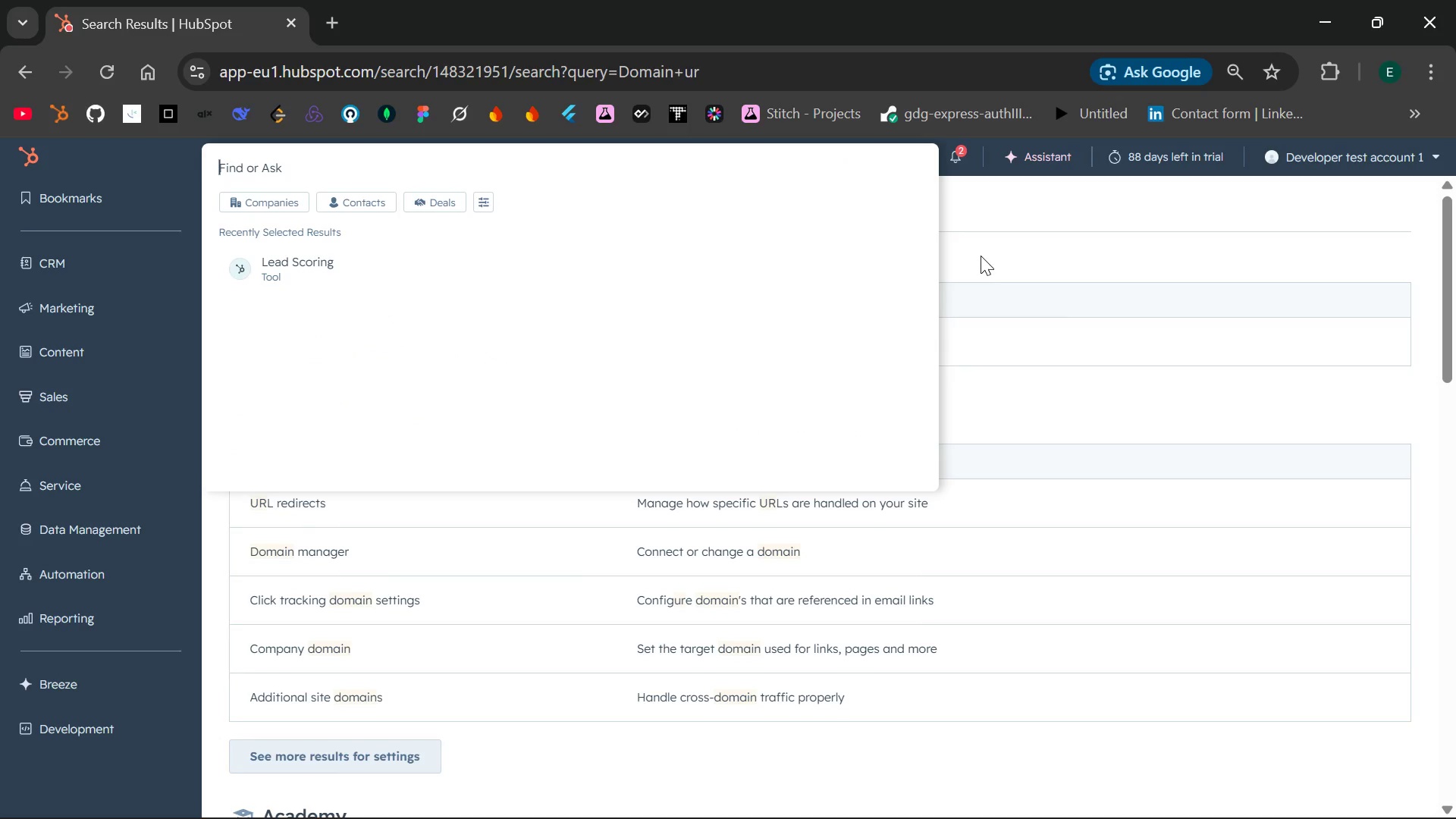 
left_click([989, 268])
 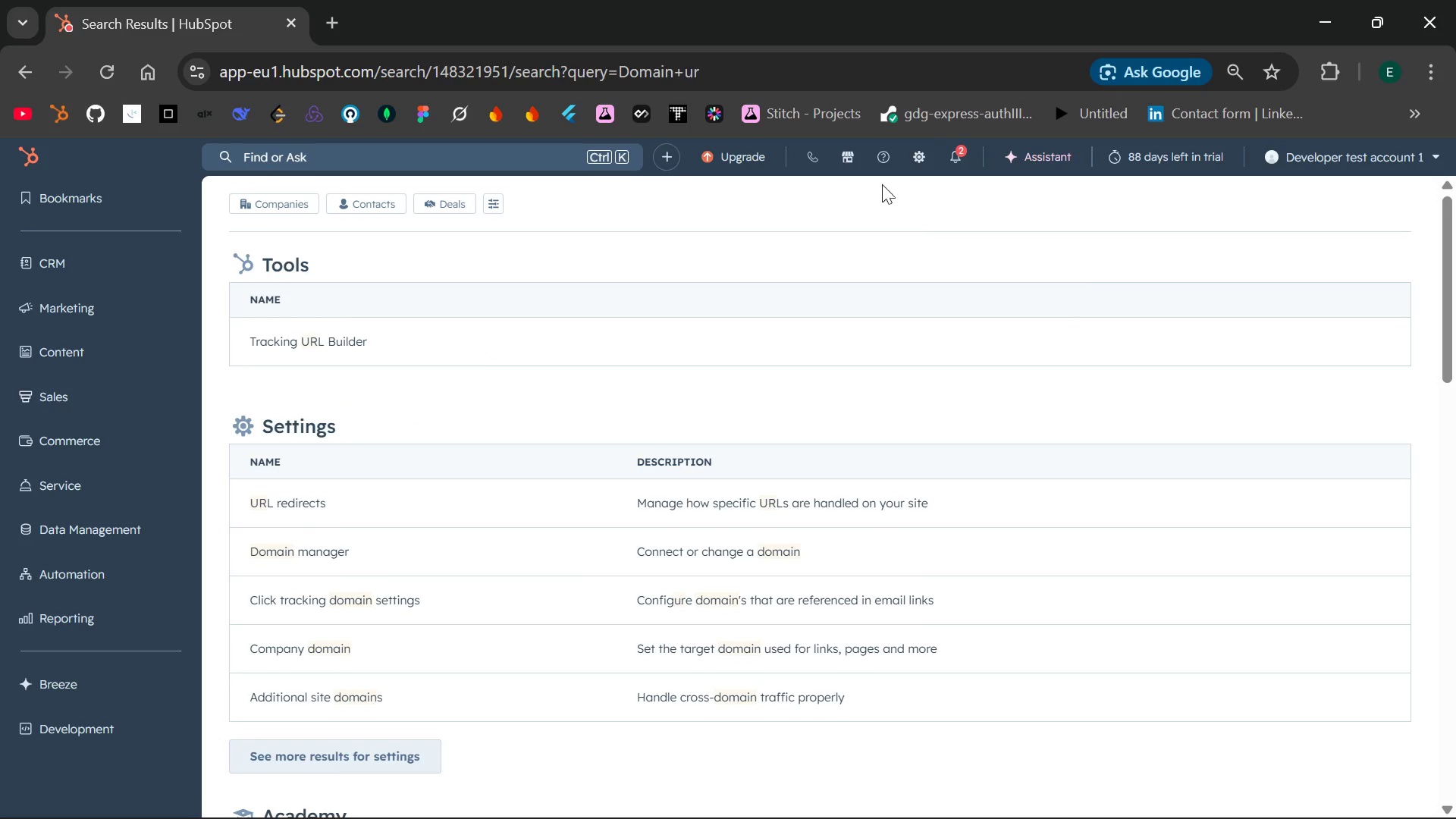 
left_click([911, 162])
 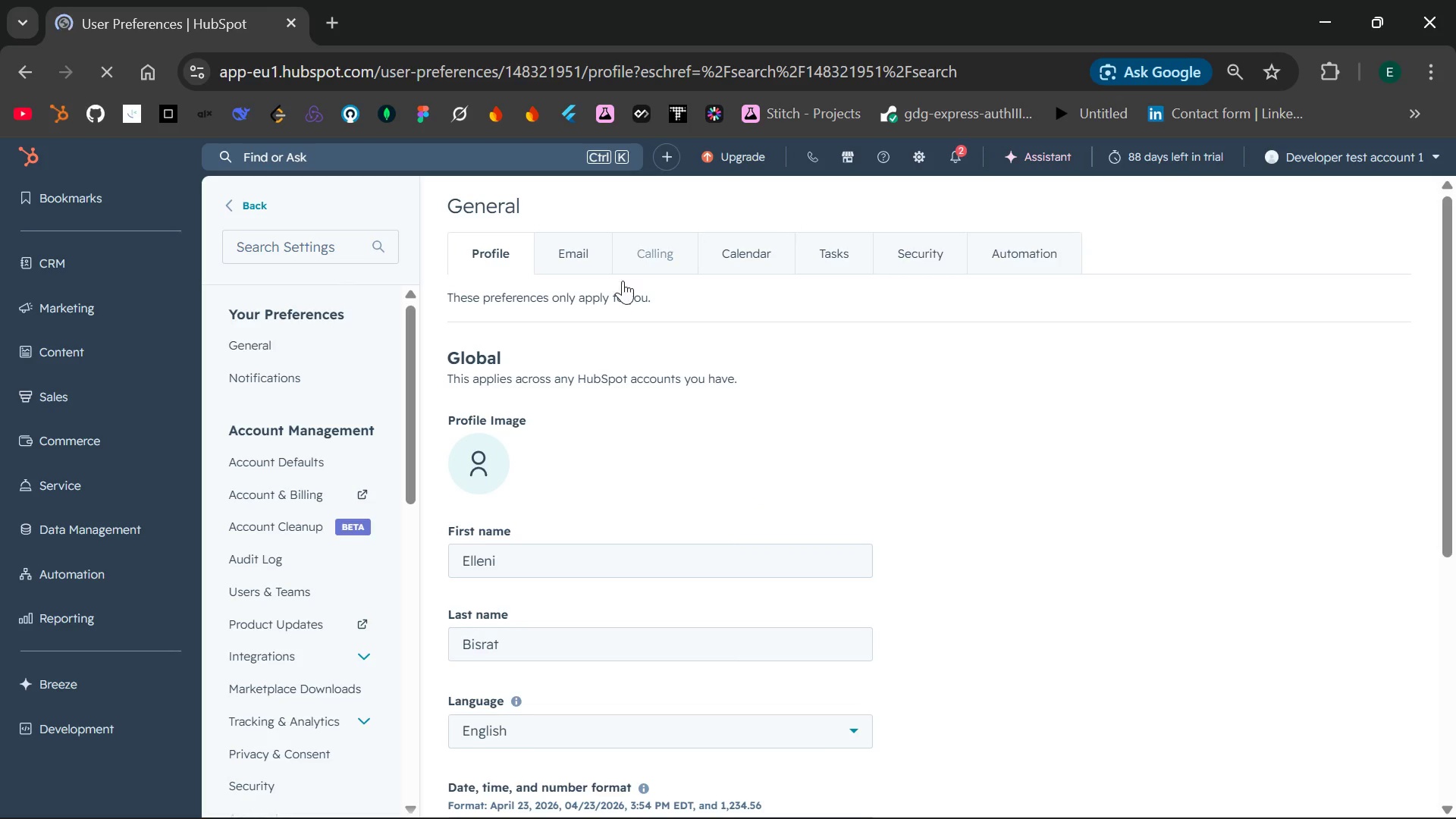 
scroll: coordinate [385, 500], scroll_direction: down, amount: 9.0
 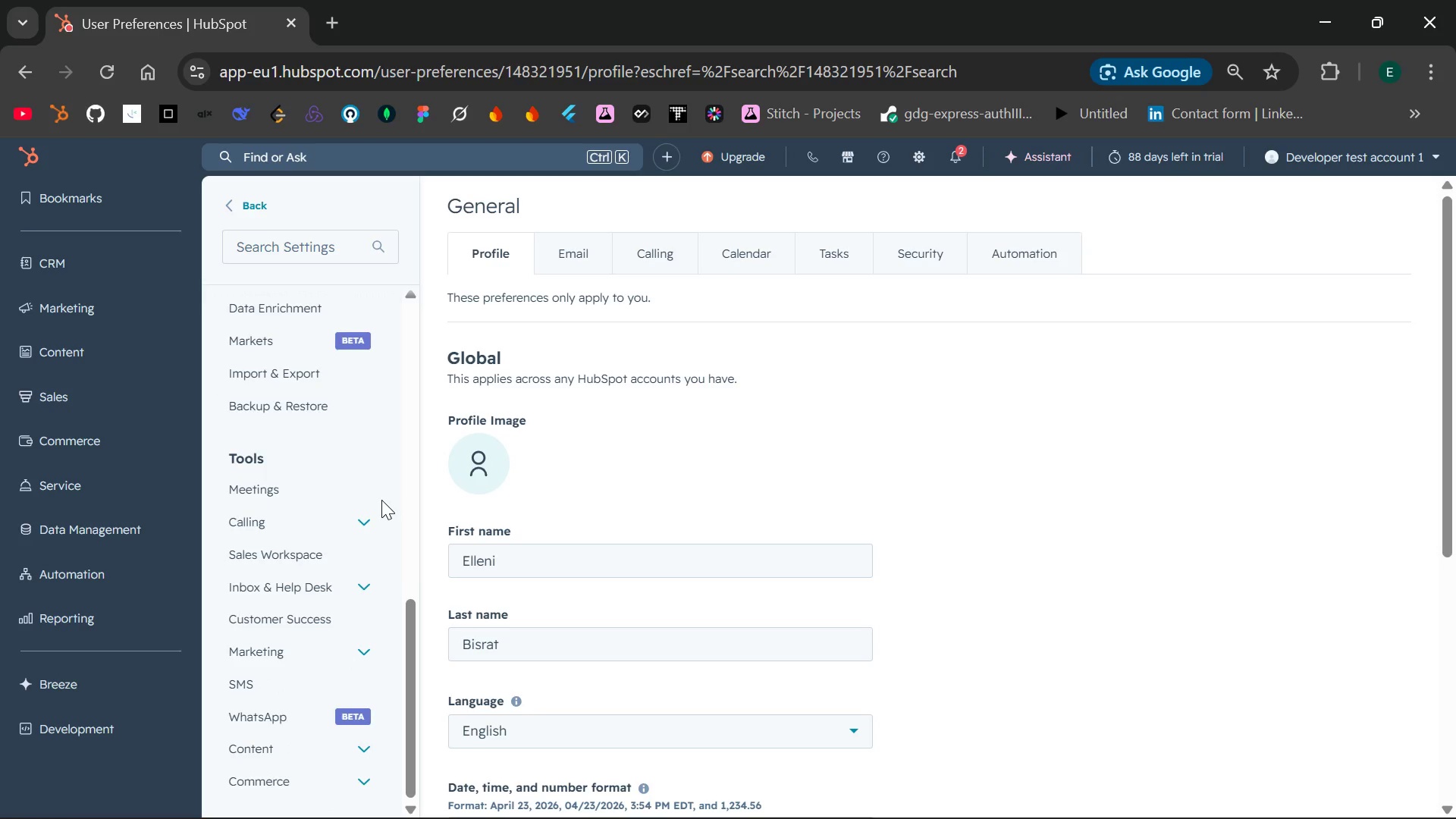 
scroll: coordinate [381, 500], scroll_direction: up, amount: 2.0
 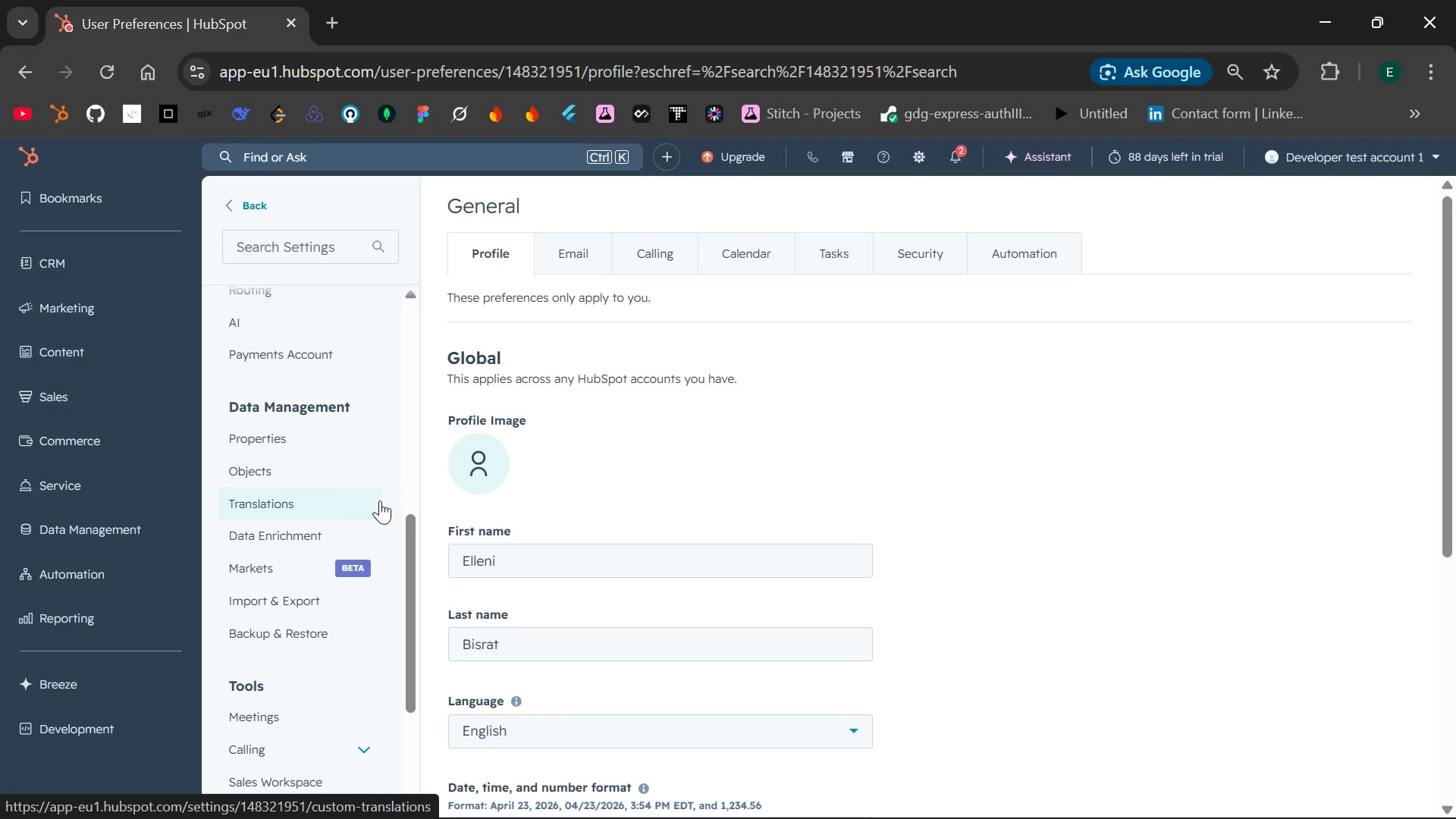 
wait(6.25)
 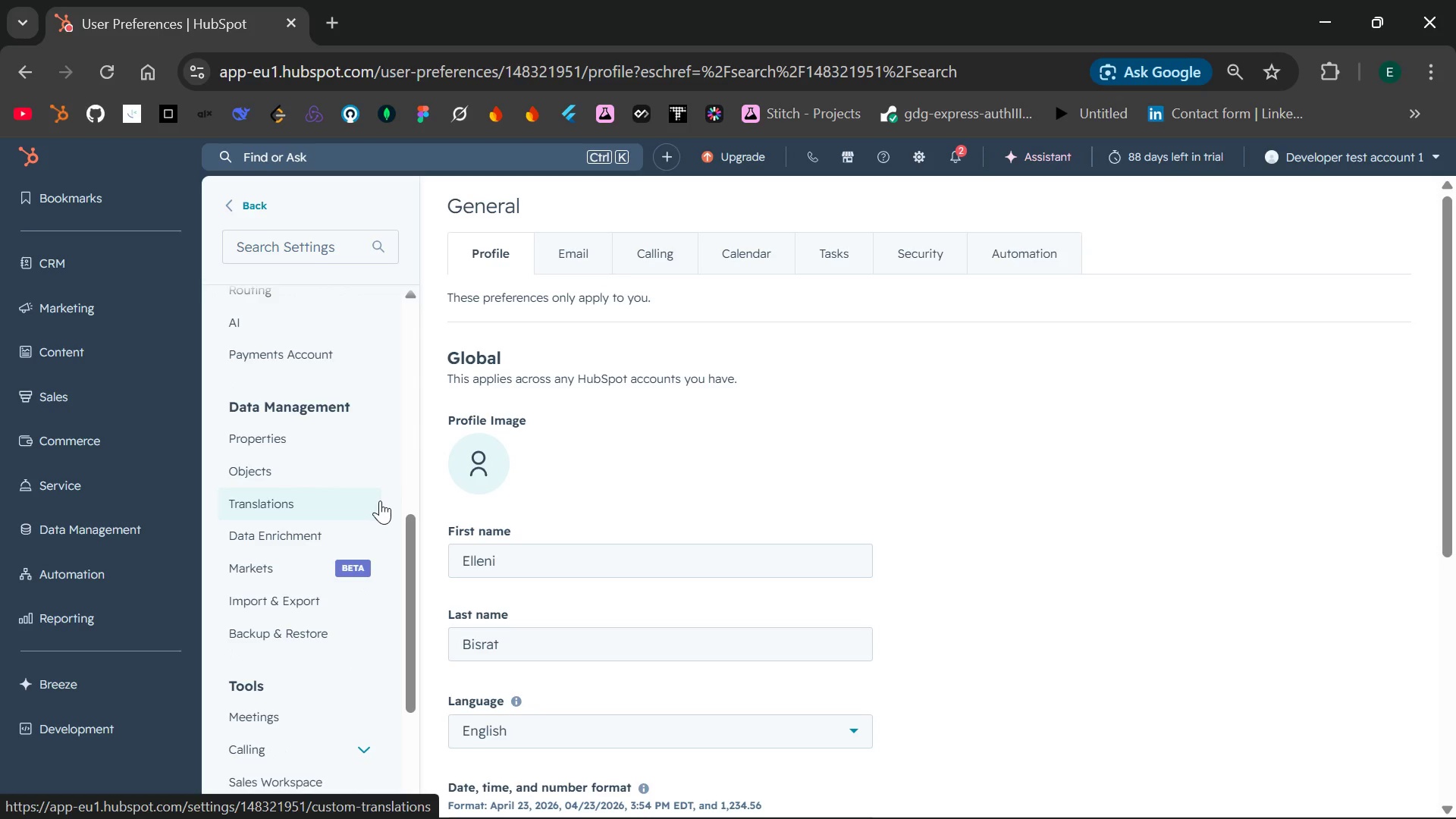 
scroll: coordinate [380, 500], scroll_direction: down, amount: 1.0
 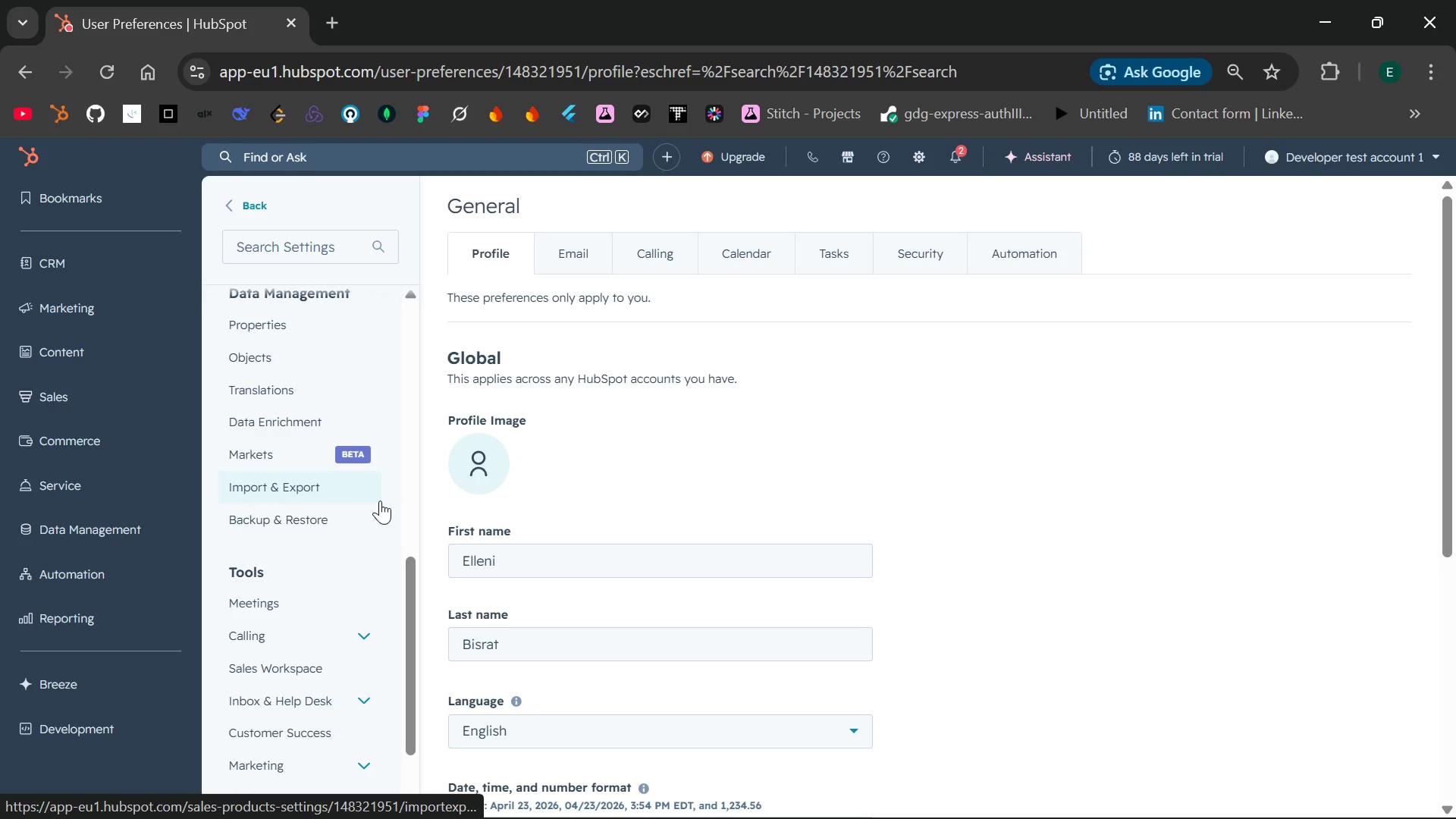 
scroll: coordinate [381, 500], scroll_direction: up, amount: 5.0
 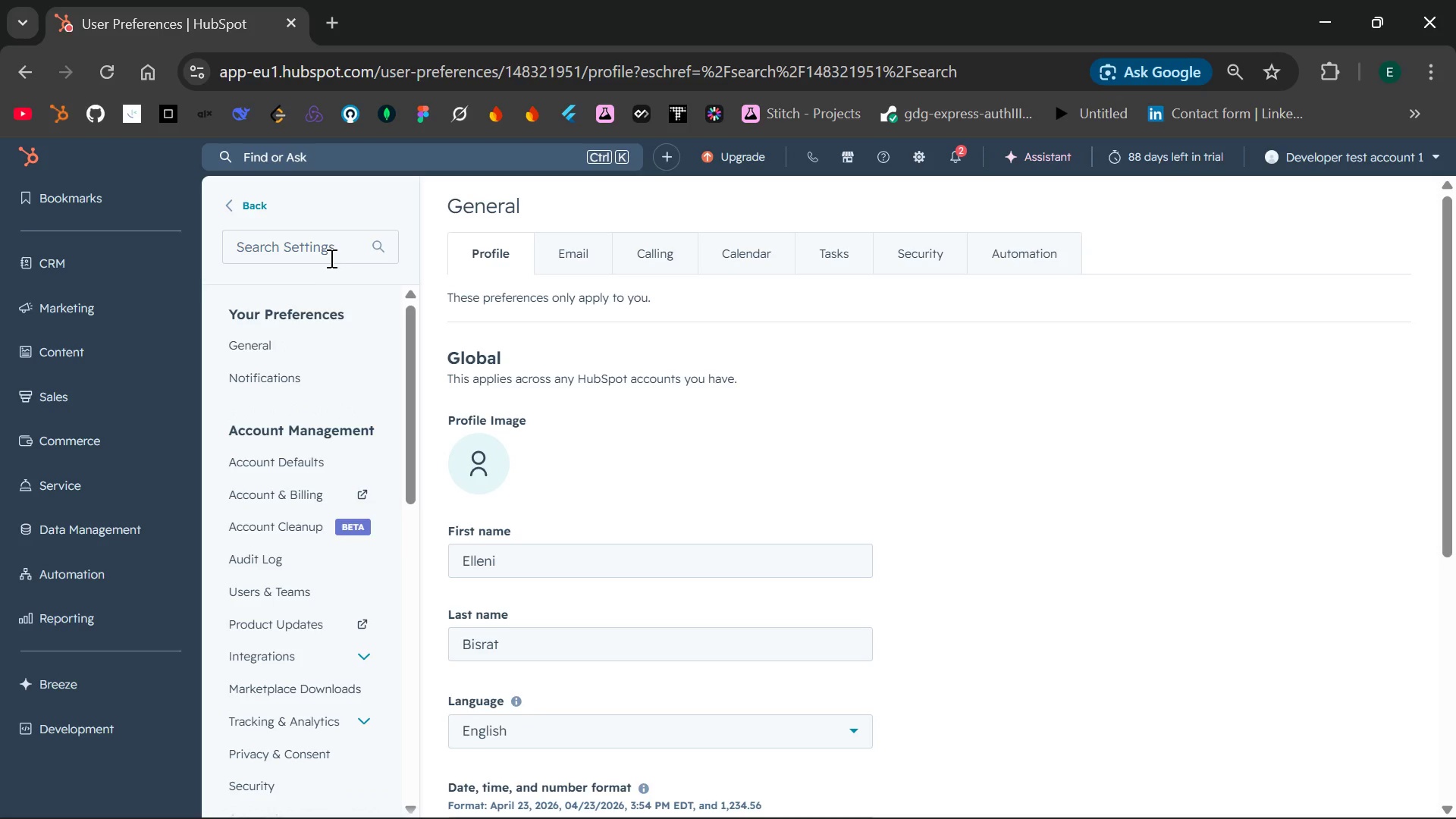 
left_click([330, 258])
 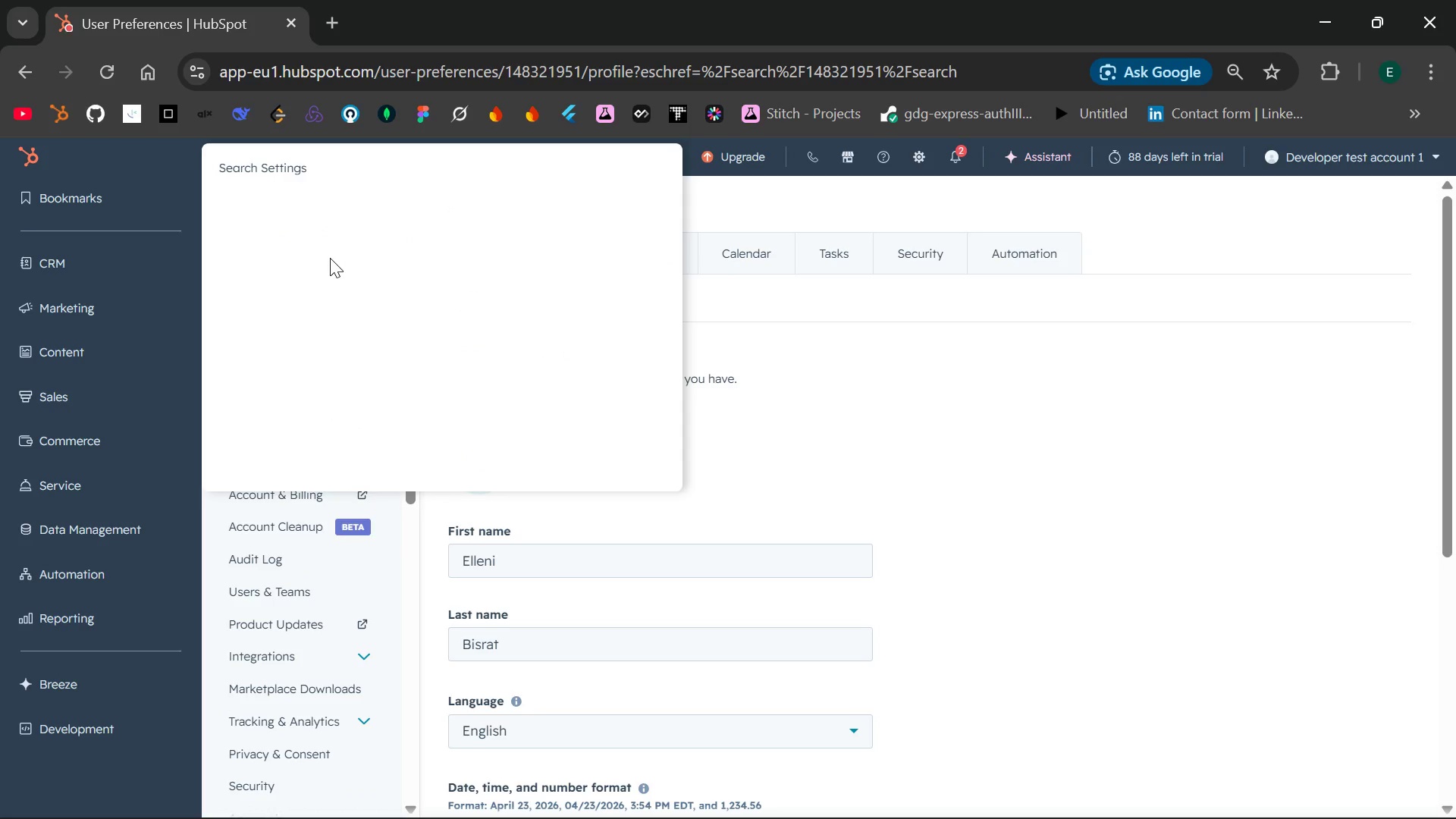 
type(domain)
 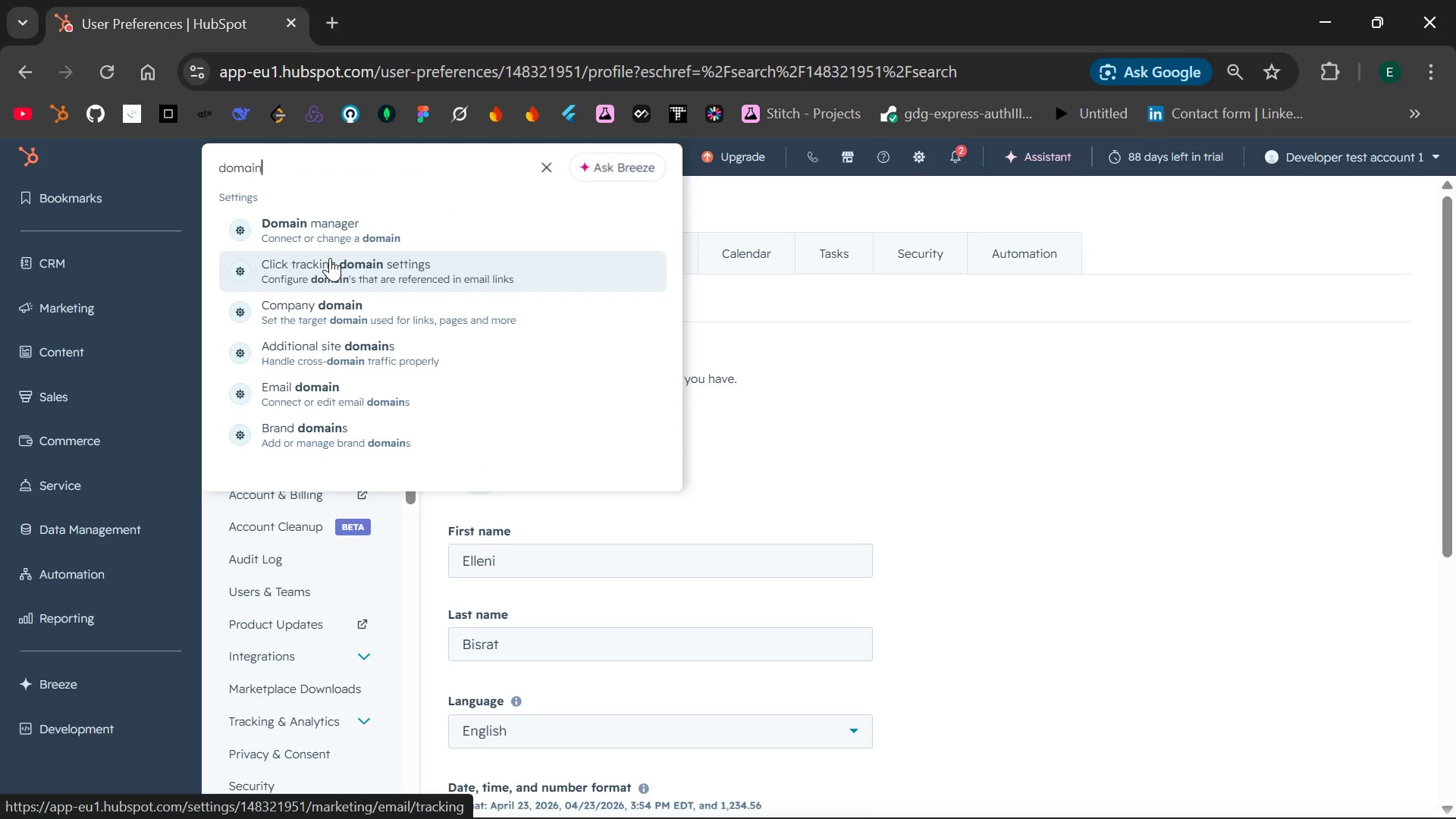 
key(Enter)
 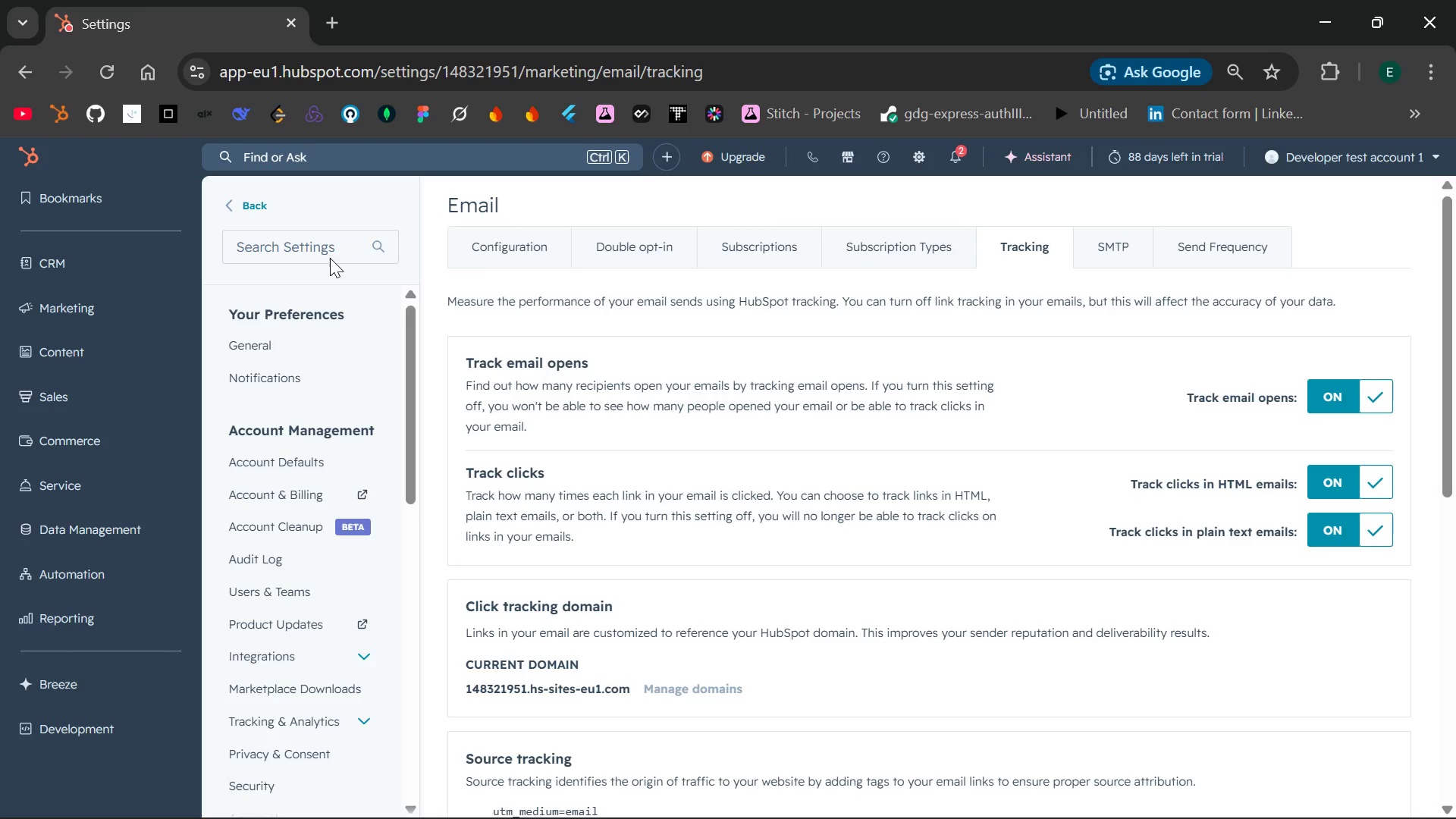 
wait(28.38)
 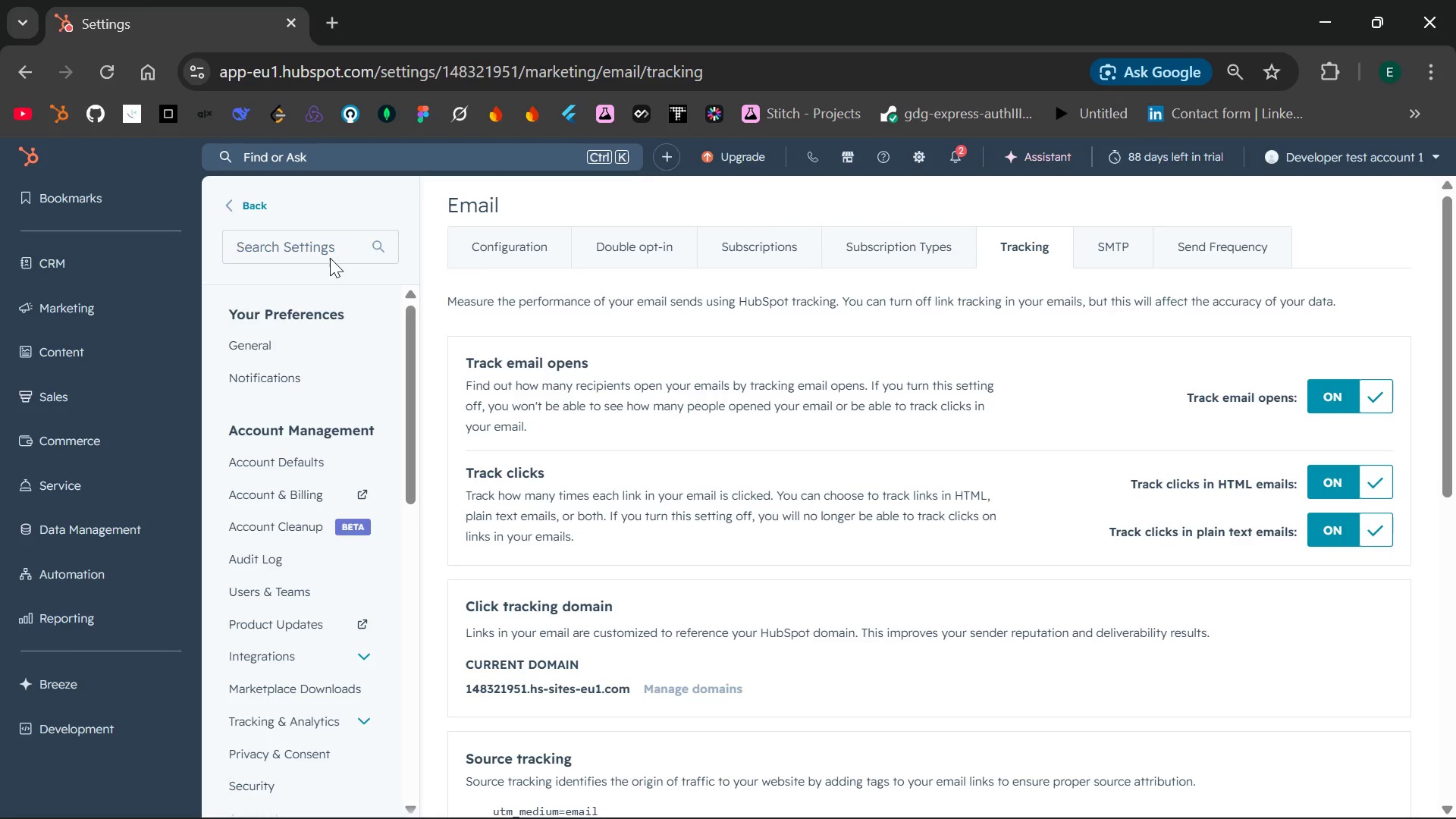 
scroll: coordinate [475, 378], scroll_direction: down, amount: 10.0
 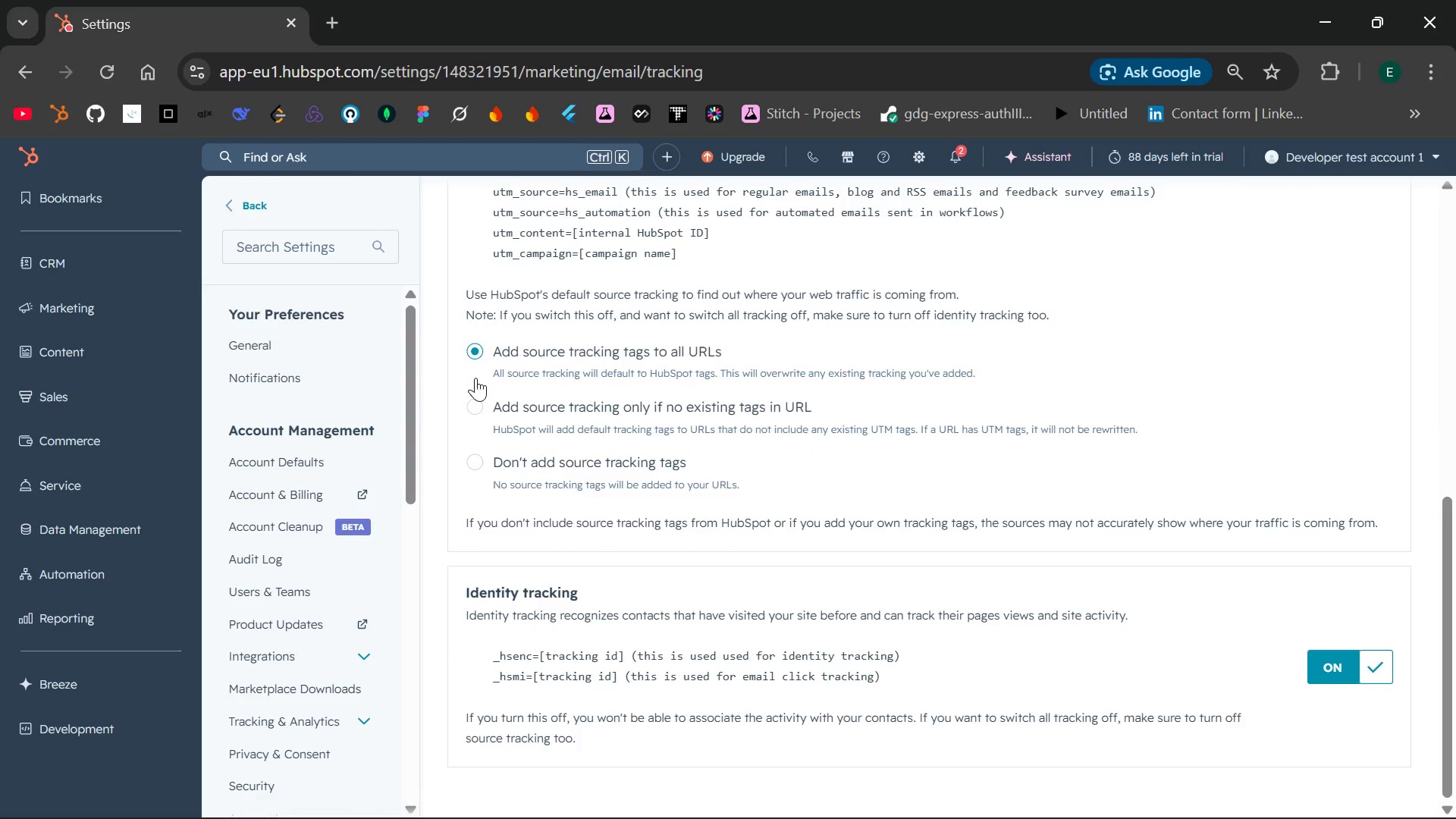 
scroll: coordinate [475, 378], scroll_direction: up, amount: 9.0
 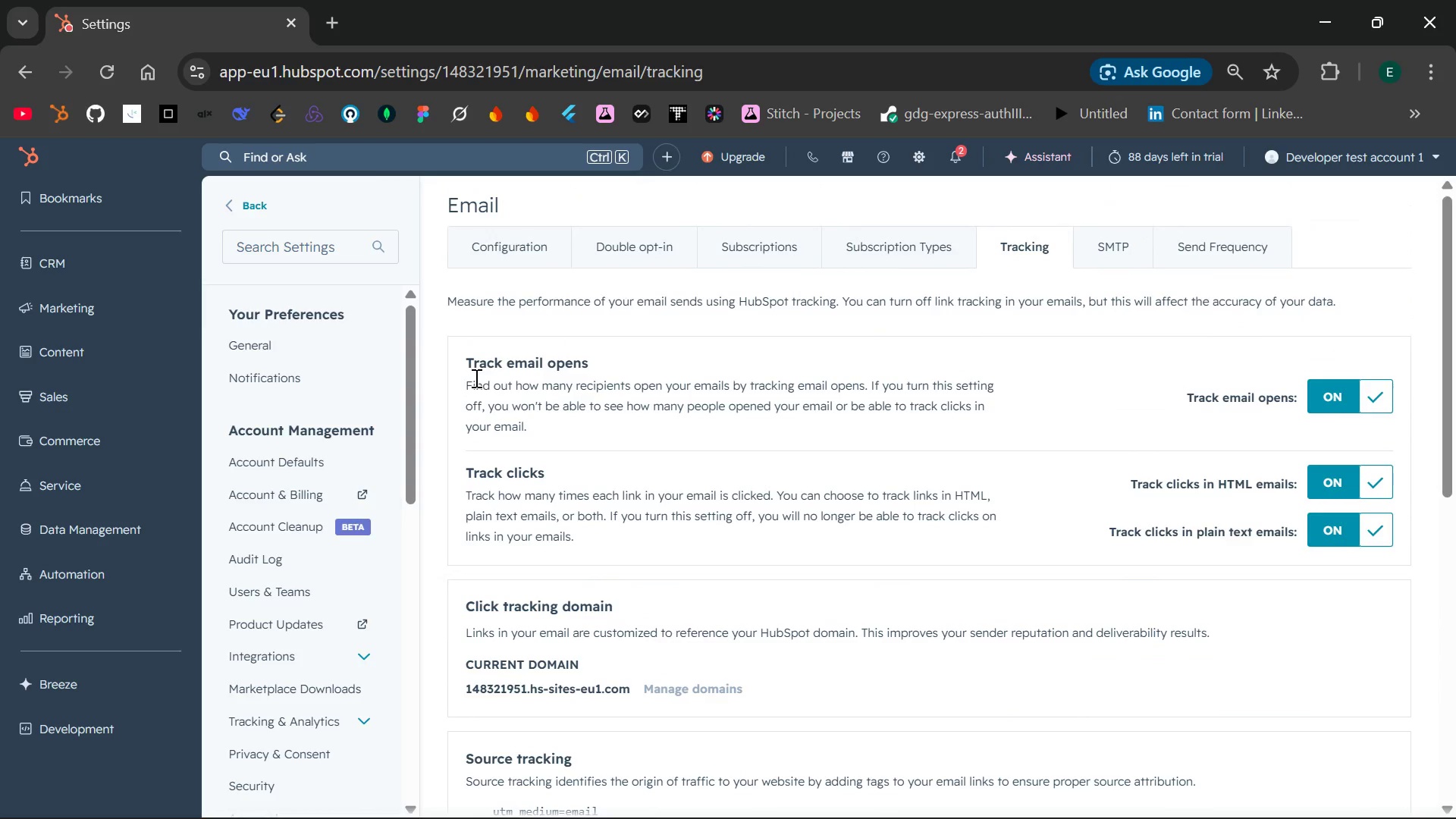 
wait(13.3)
 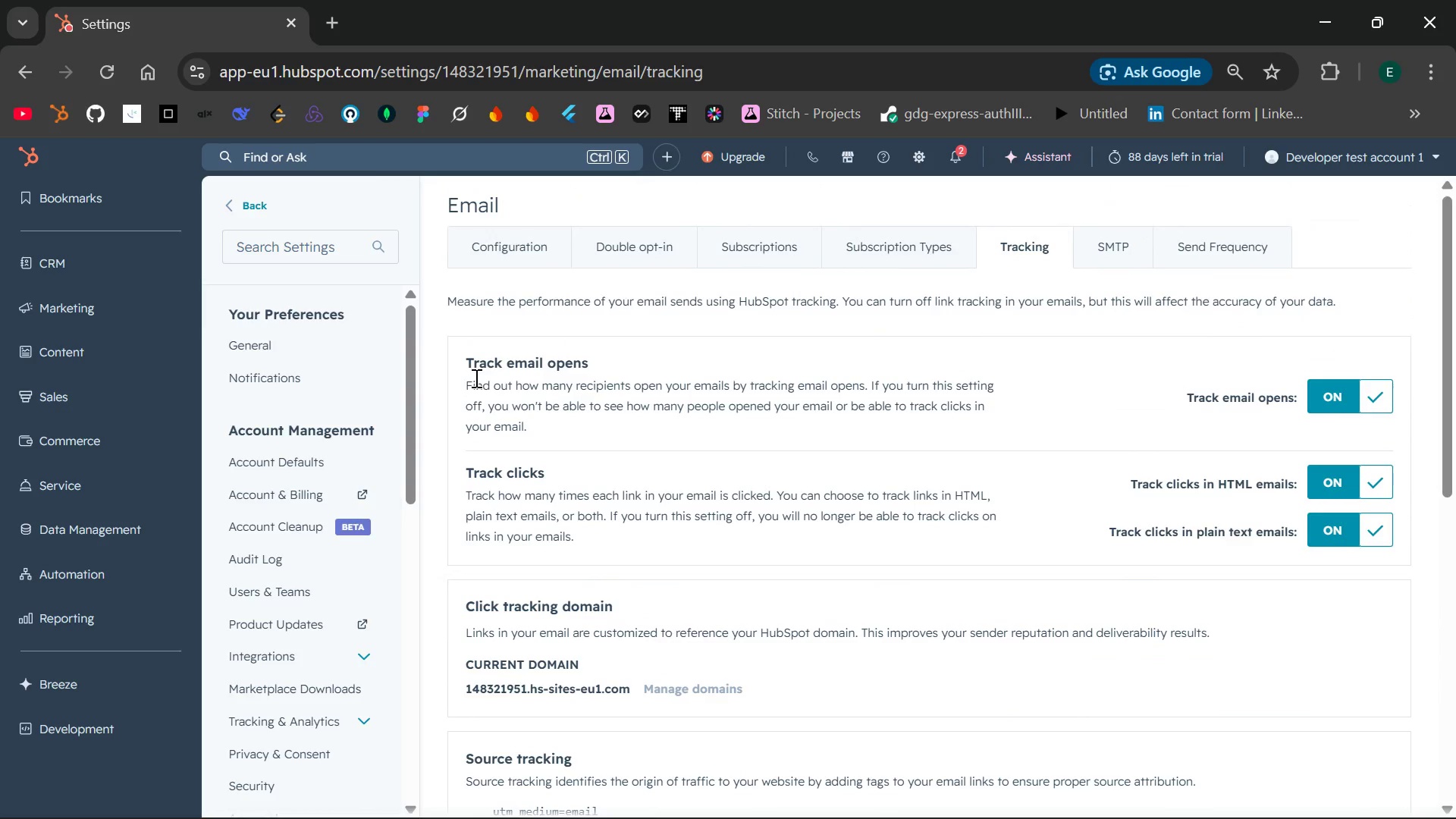 
scroll: coordinate [384, 449], scroll_direction: down, amount: 2.0
 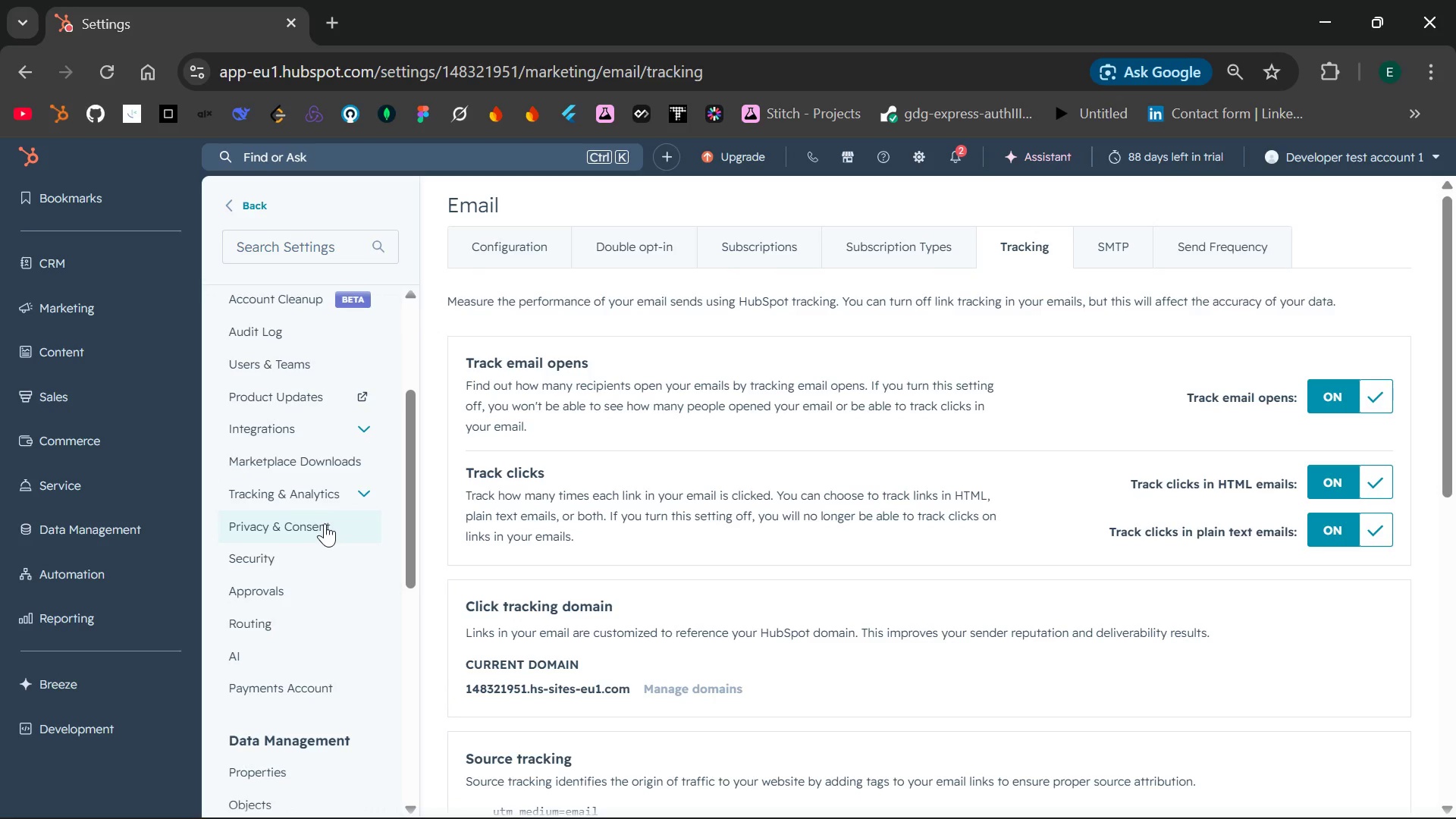 
wait(5.1)
 